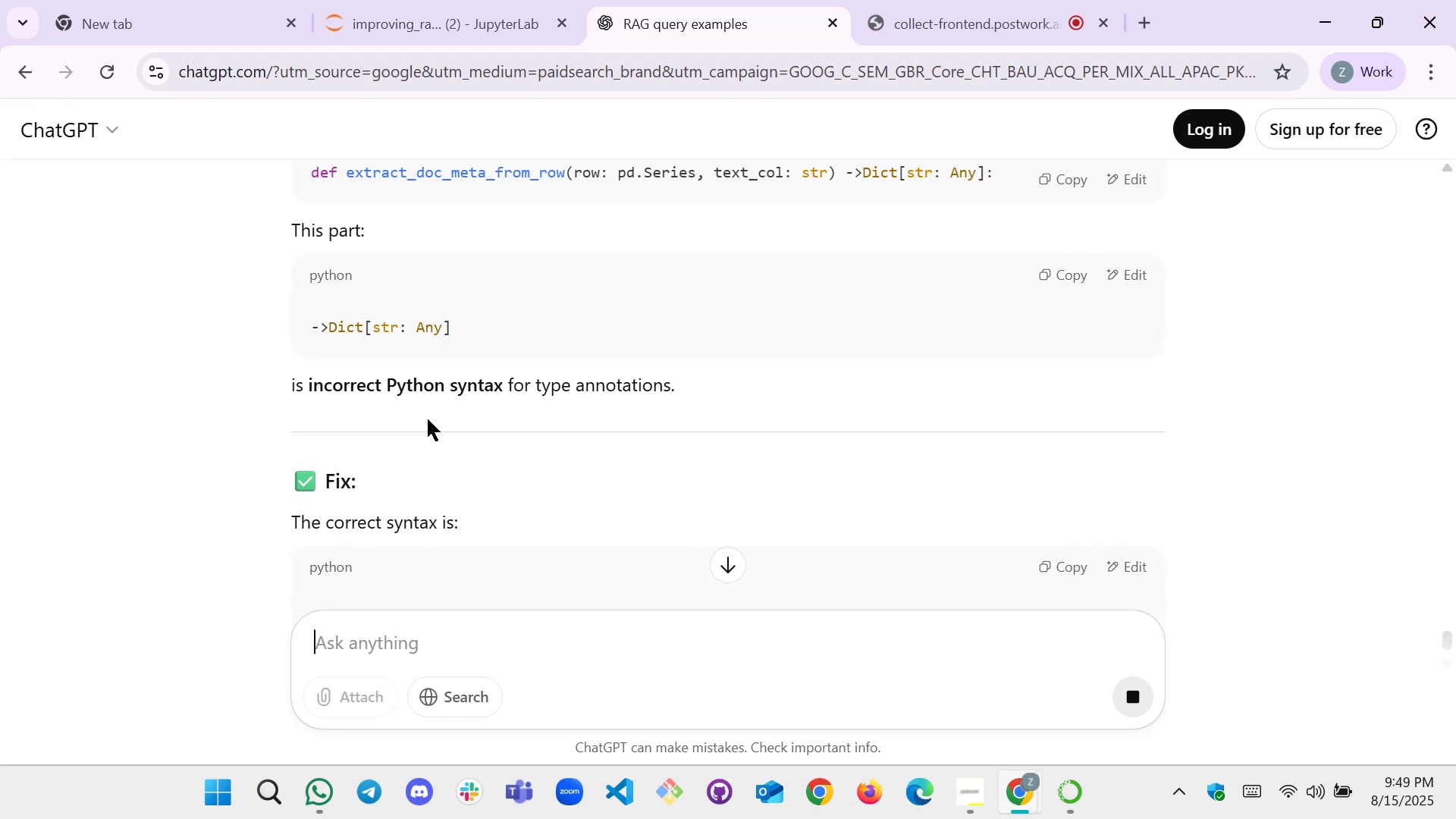 
left_click([472, 14])
 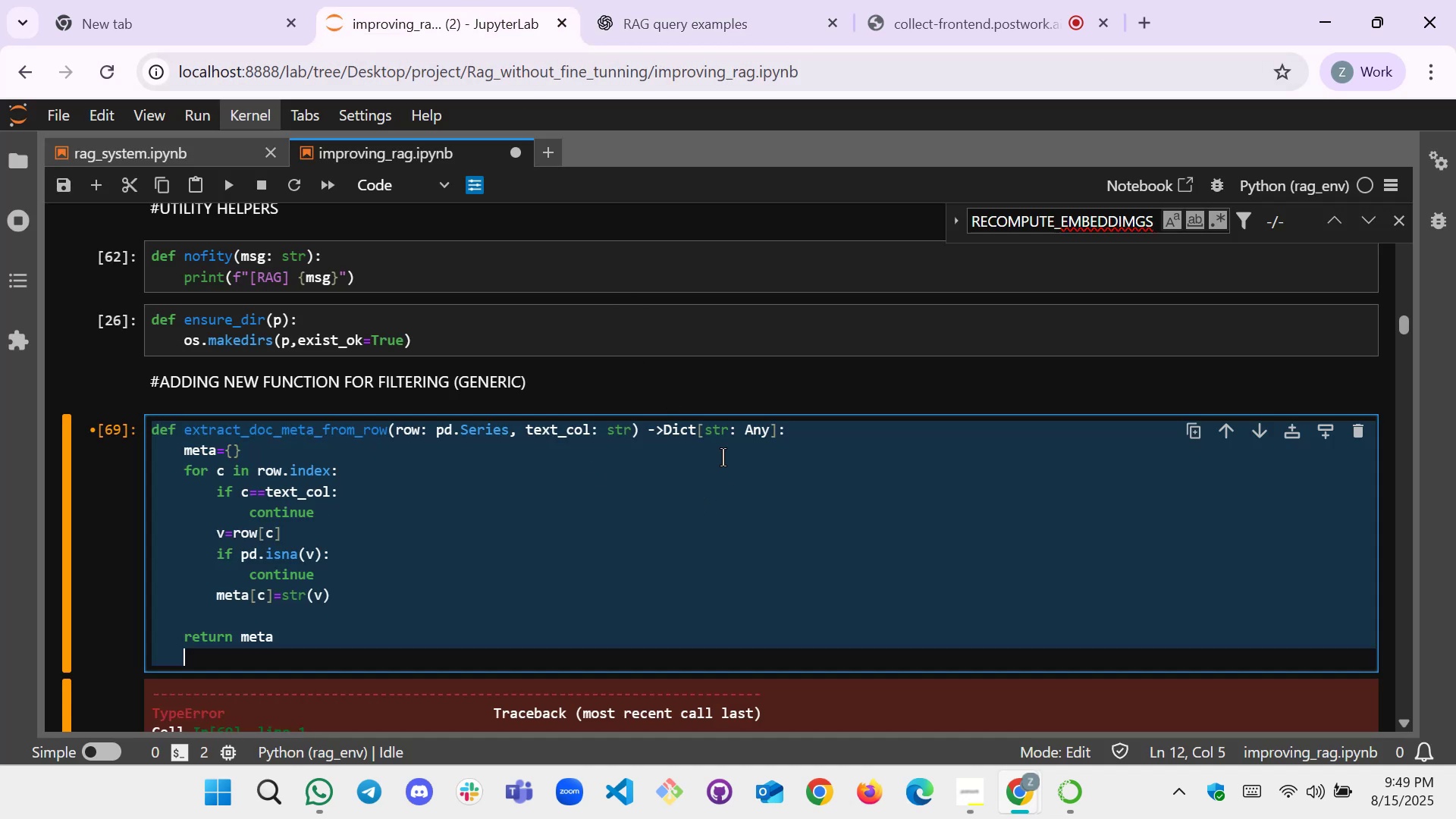 
left_click([662, 440])
 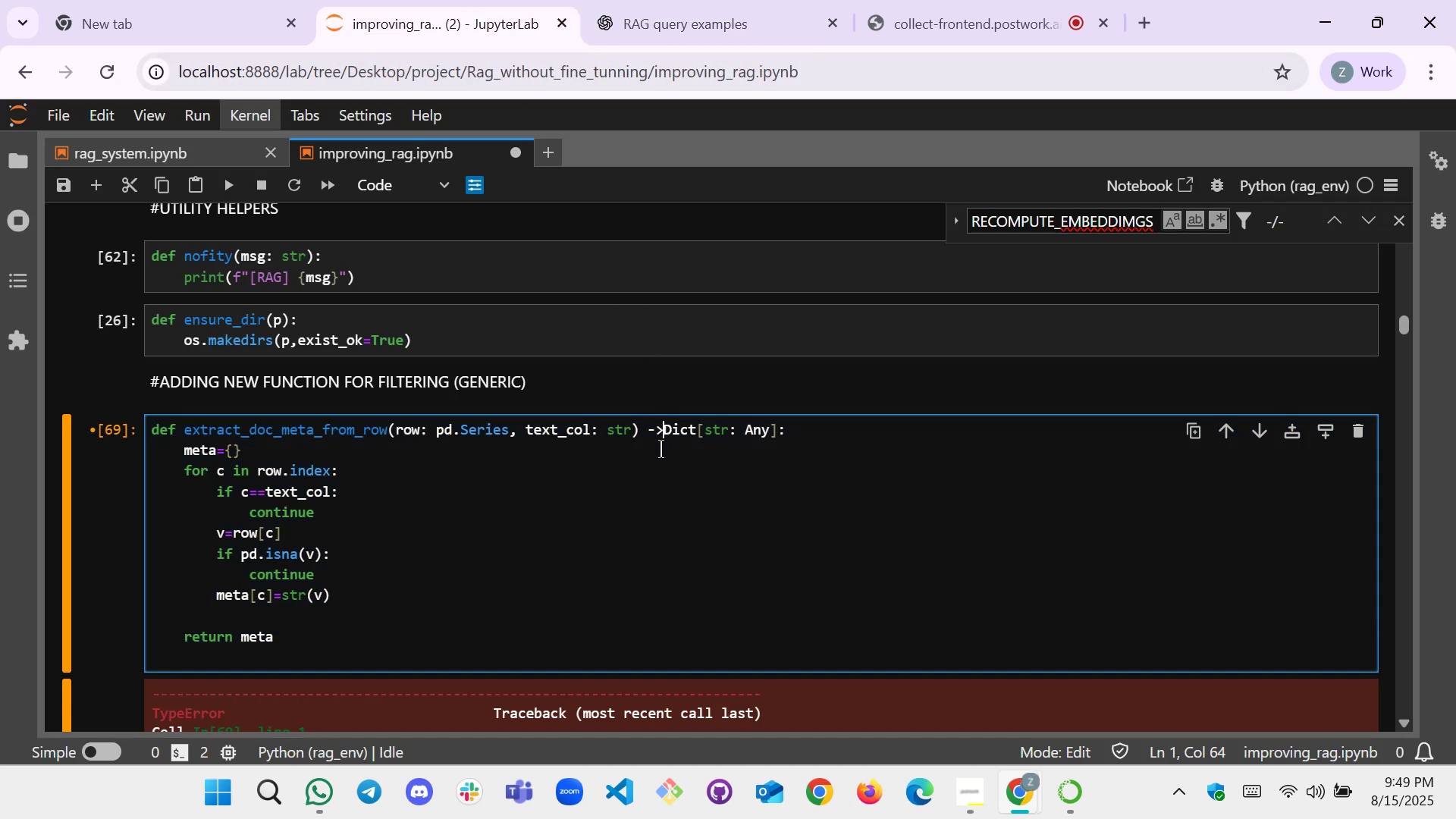 
key(Space)
 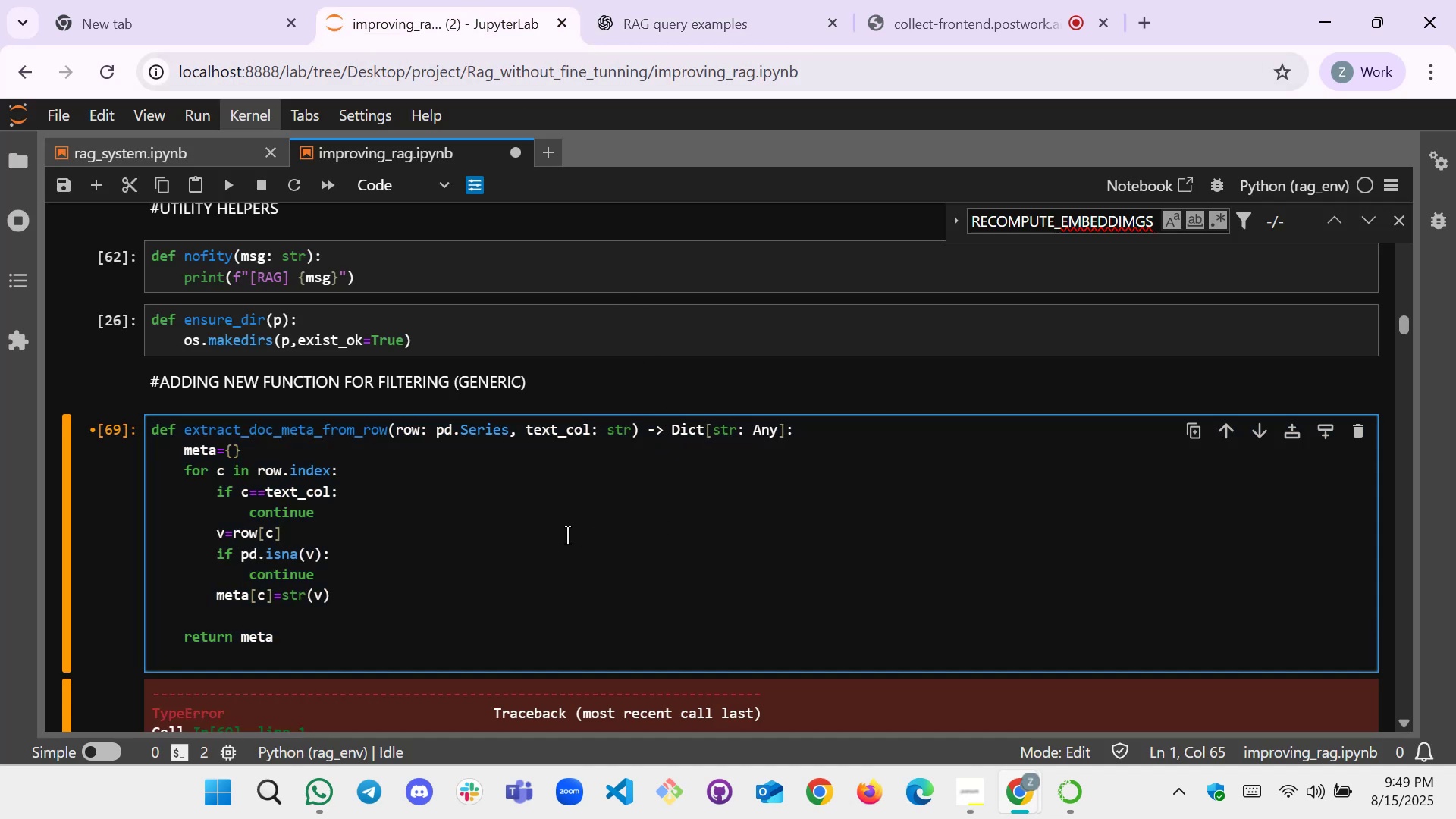 
key(Shift+Enter)
 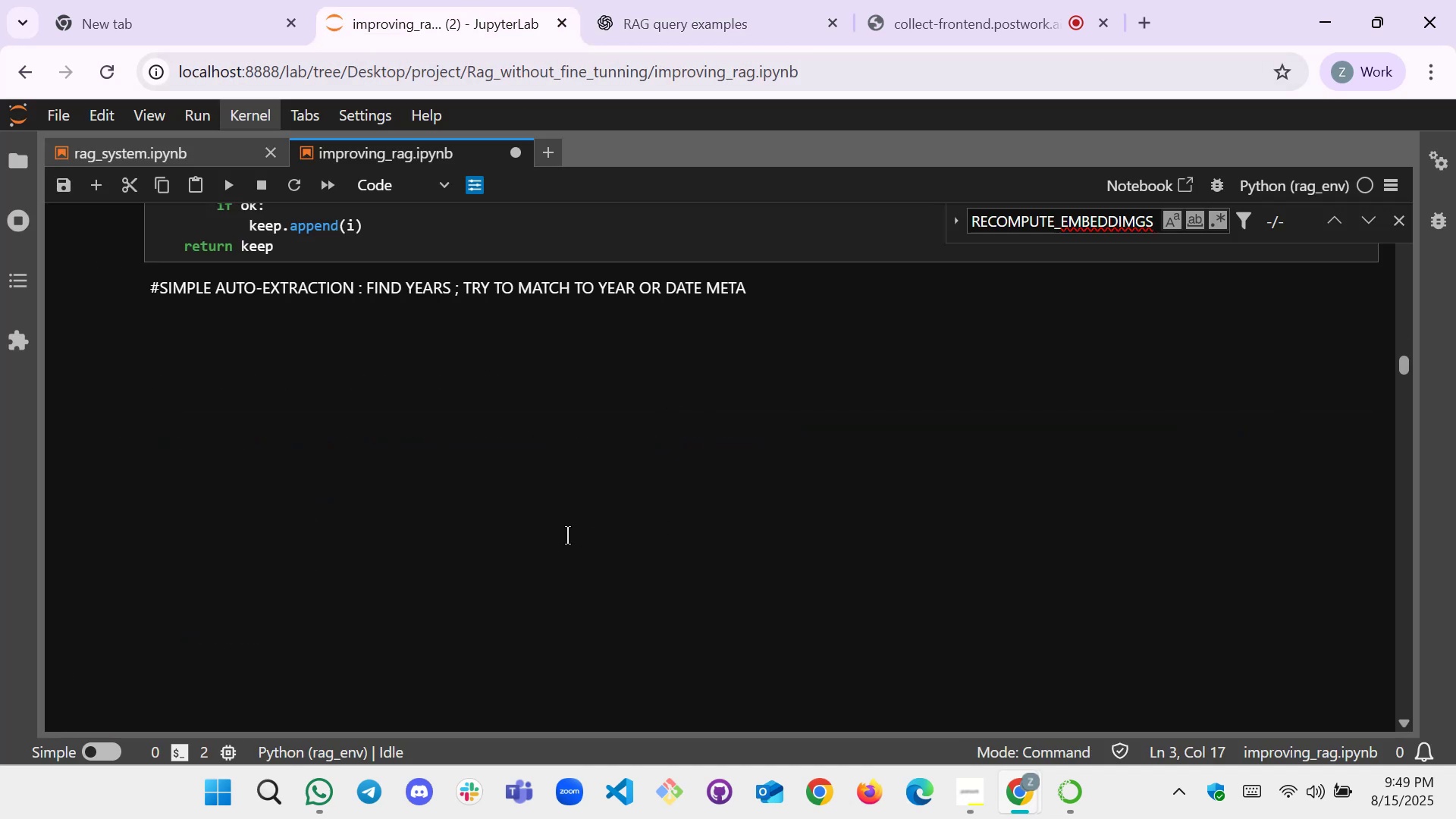 
scroll: coordinate [467, 516], scroll_direction: up, amount: 18.0
 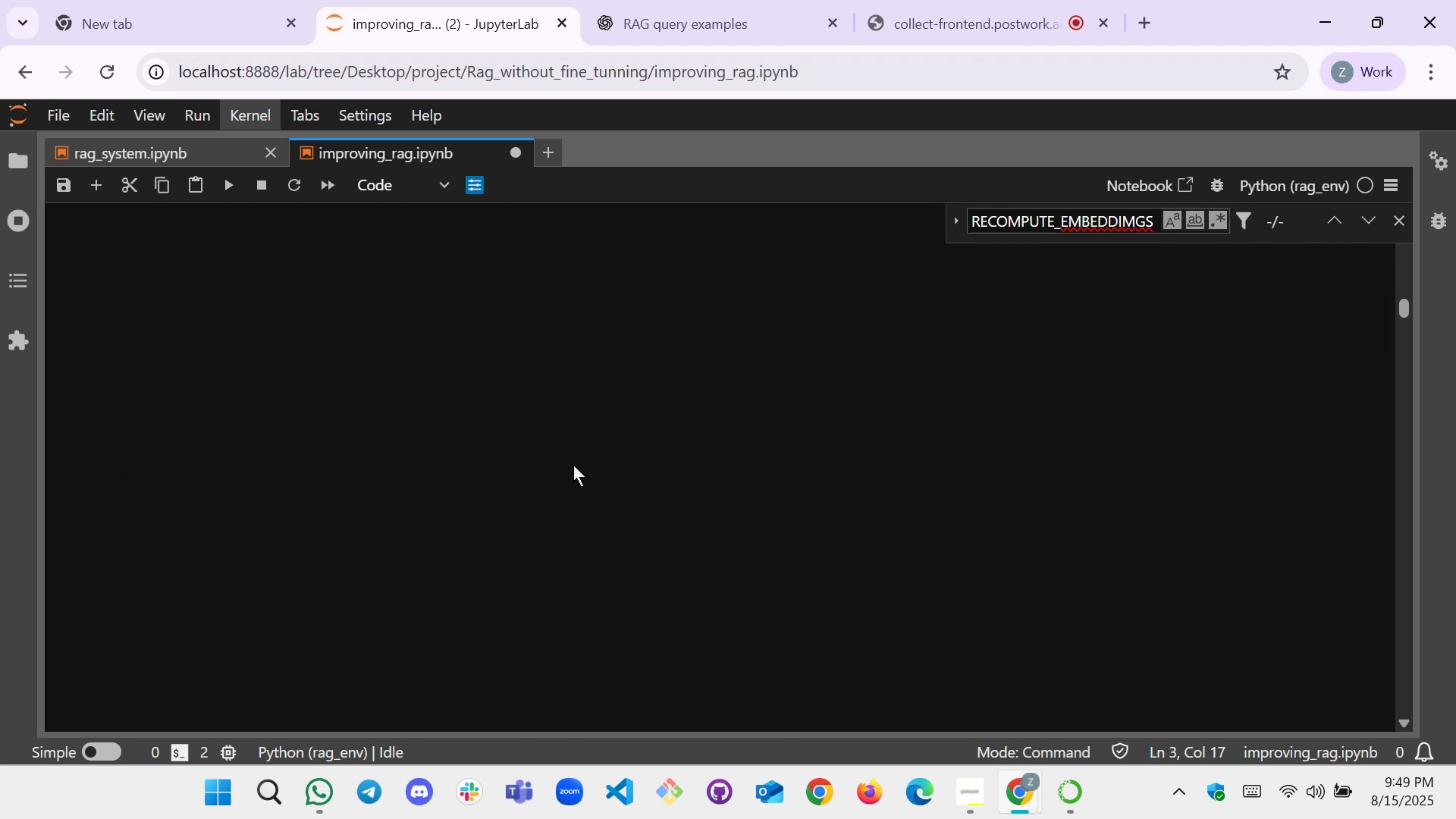 
left_click([598, 420])
 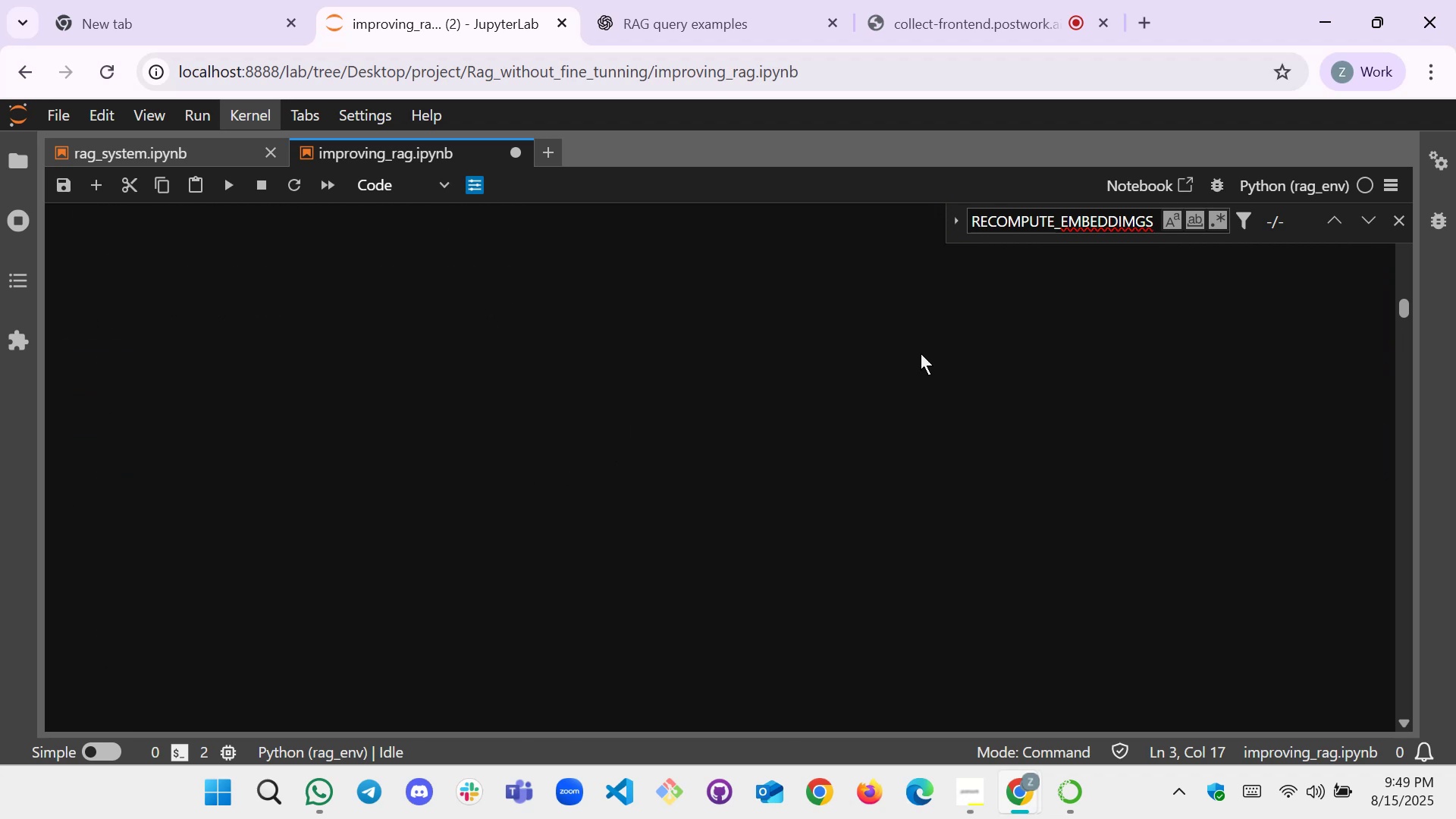 
scroll: coordinate [1112, 324], scroll_direction: down, amount: 7.0
 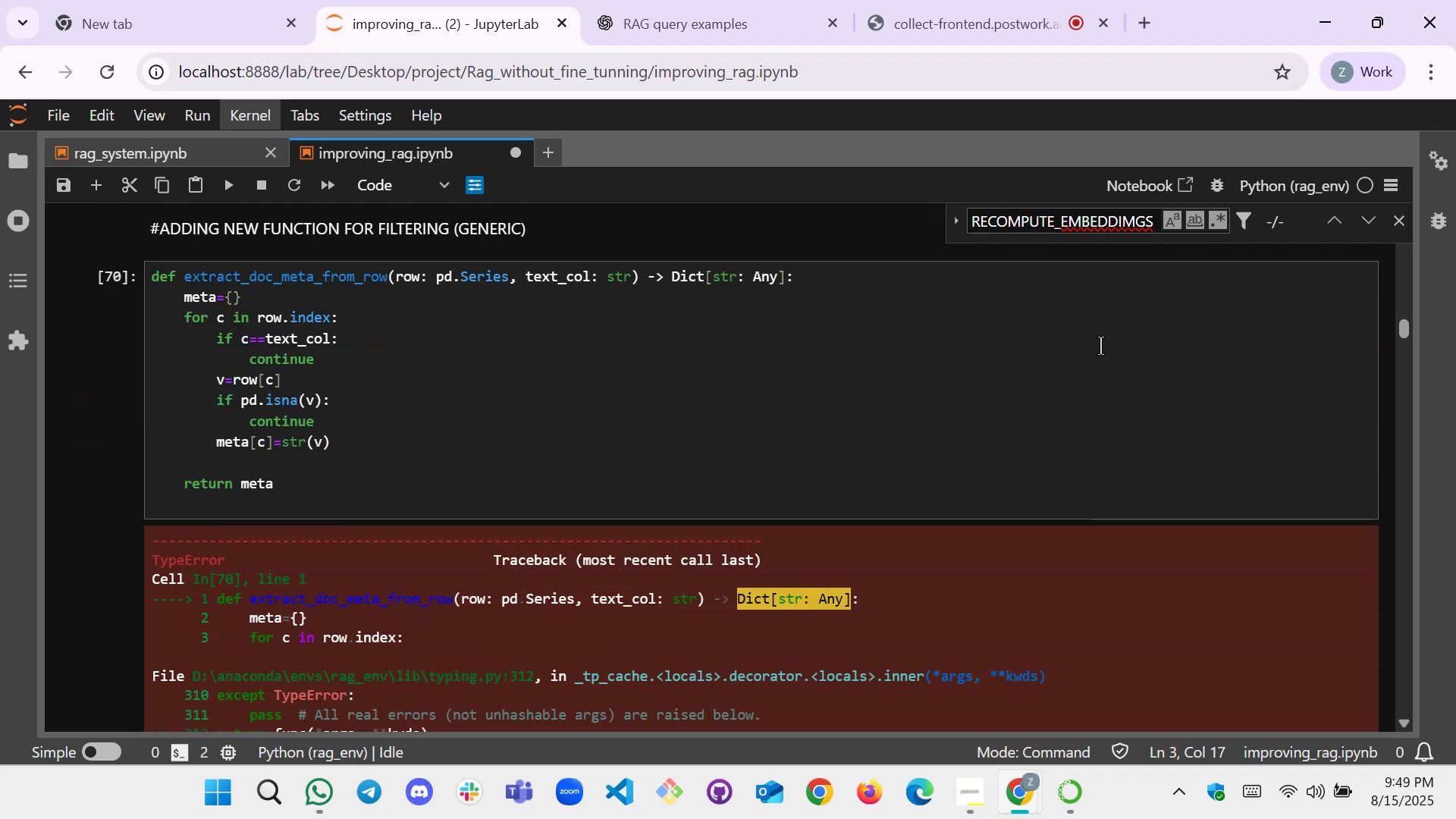 
left_click([1090, 370])
 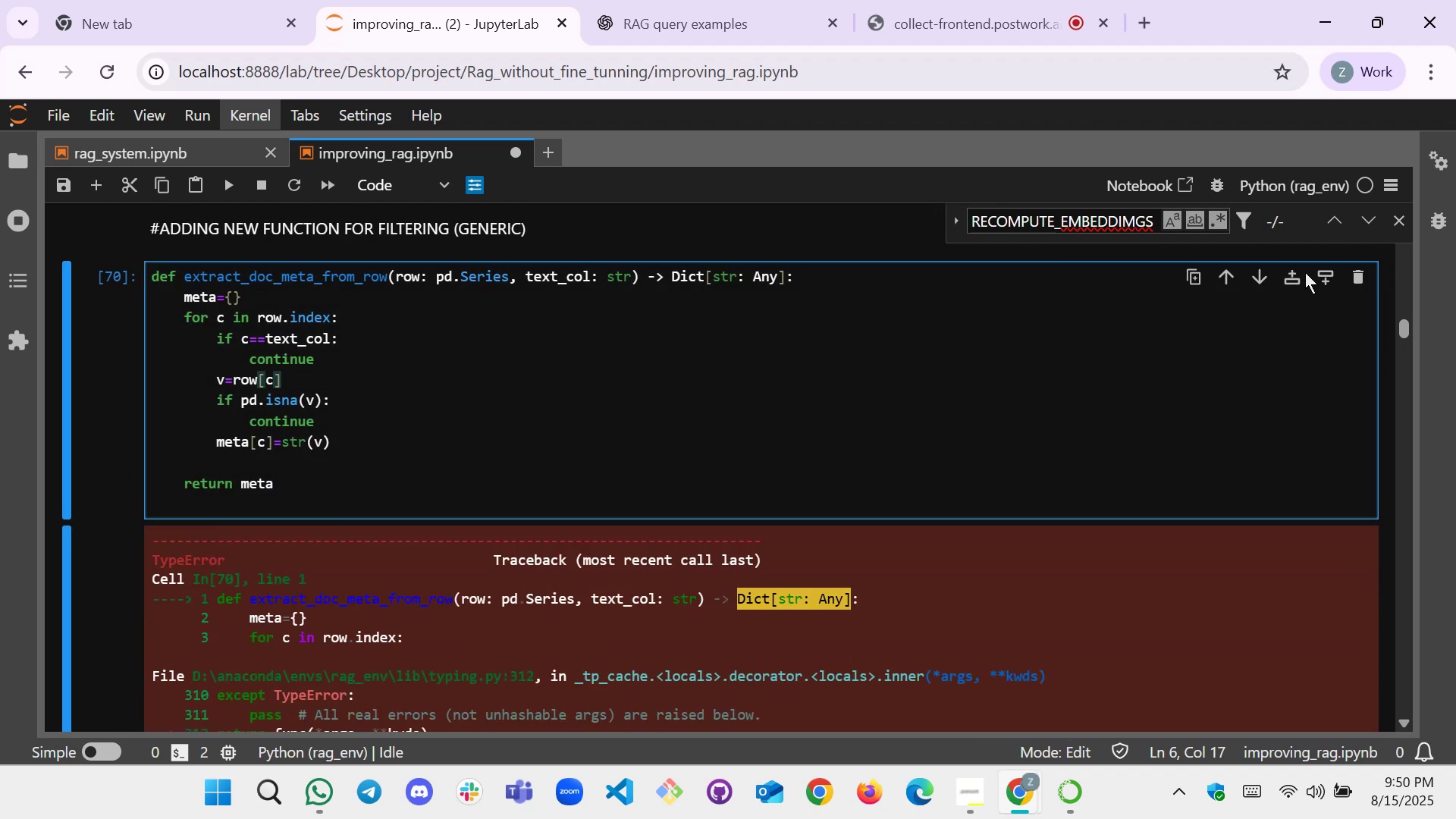 
left_click([1293, 272])
 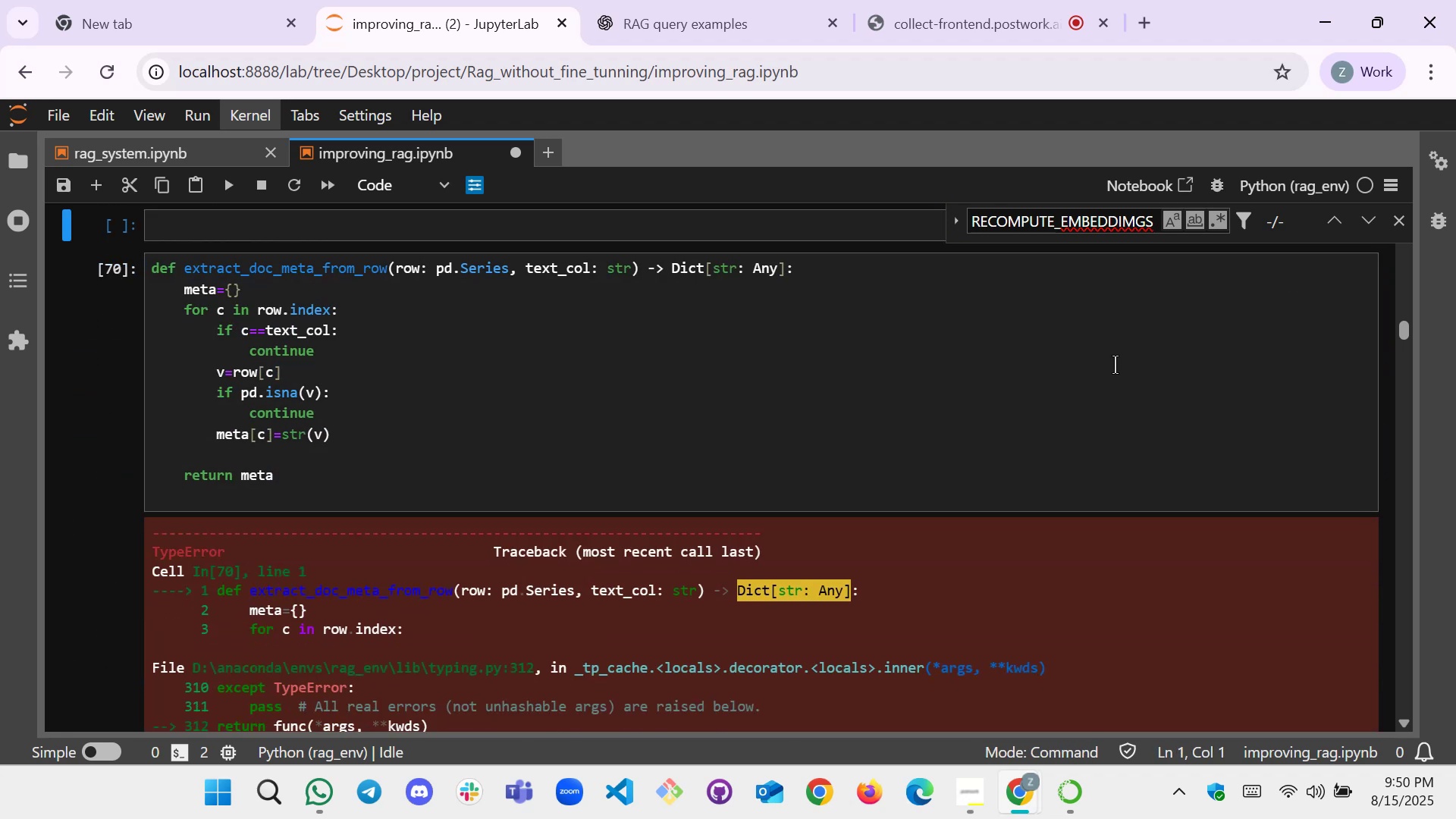 
scroll: coordinate [944, 388], scroll_direction: up, amount: 2.0
 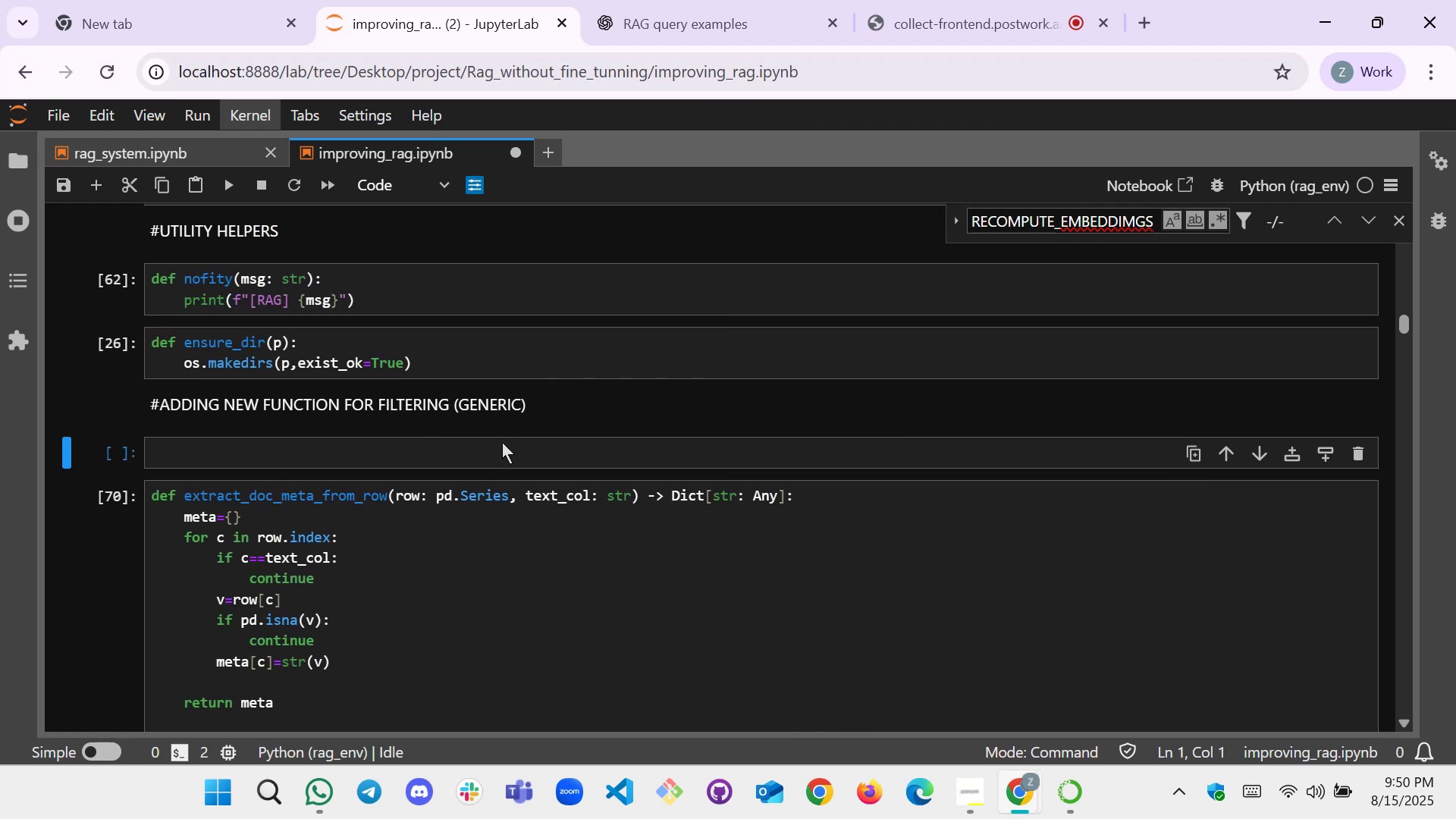 
scroll: coordinate [416, 459], scroll_direction: down, amount: 2.0
 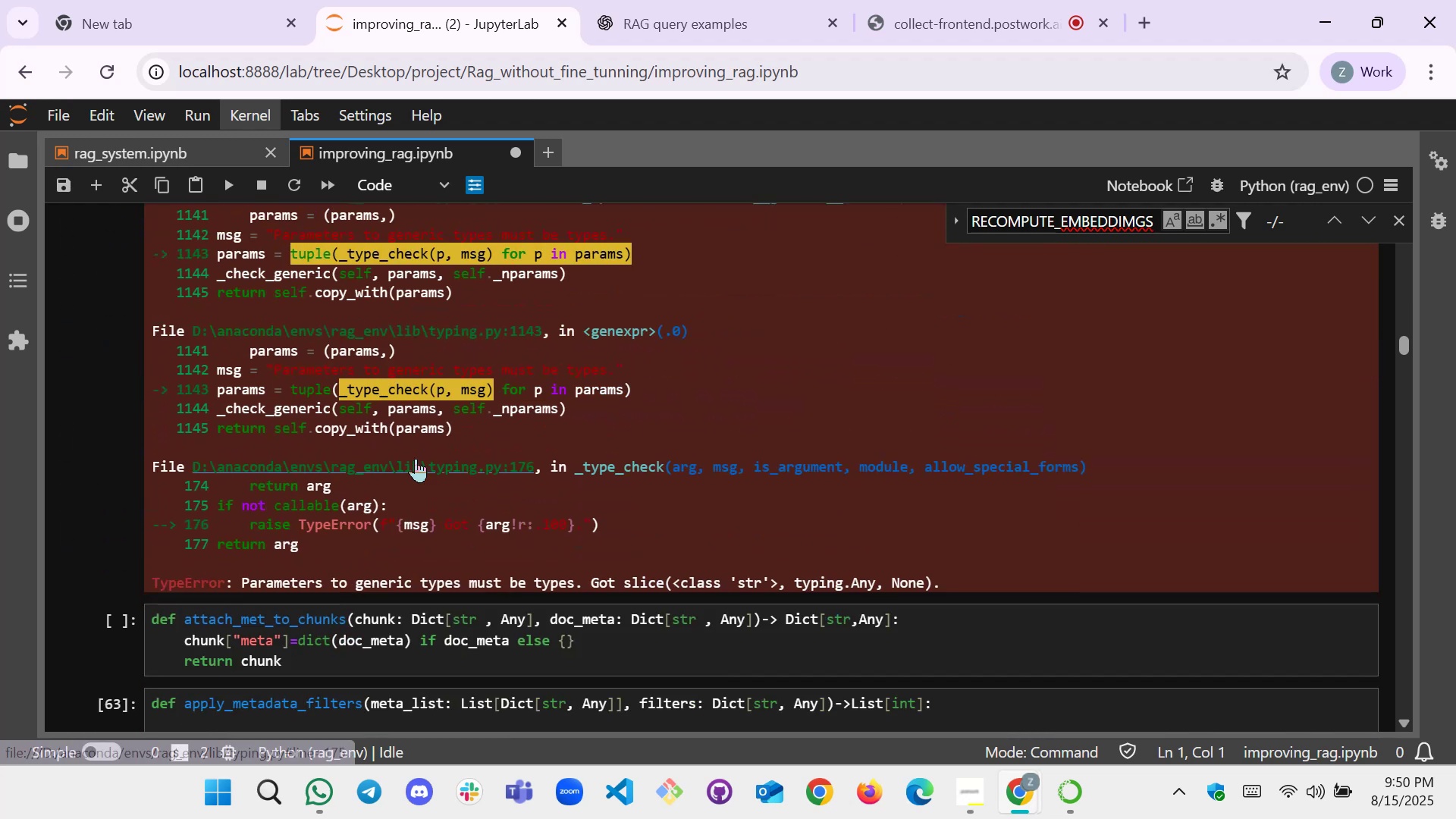 
scroll: coordinate [416, 459], scroll_direction: up, amount: 5.0
 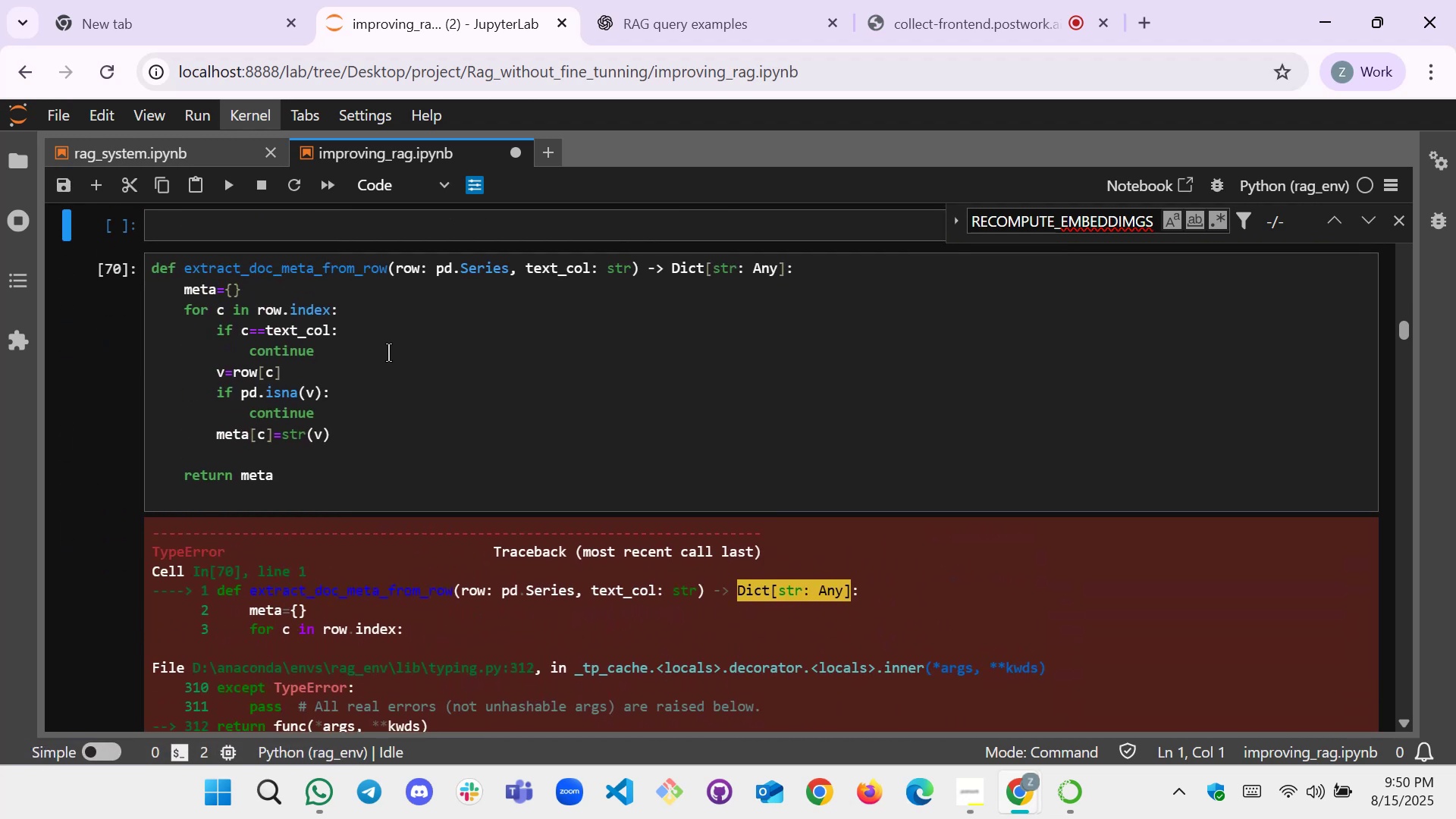 
left_click([650, 0])
 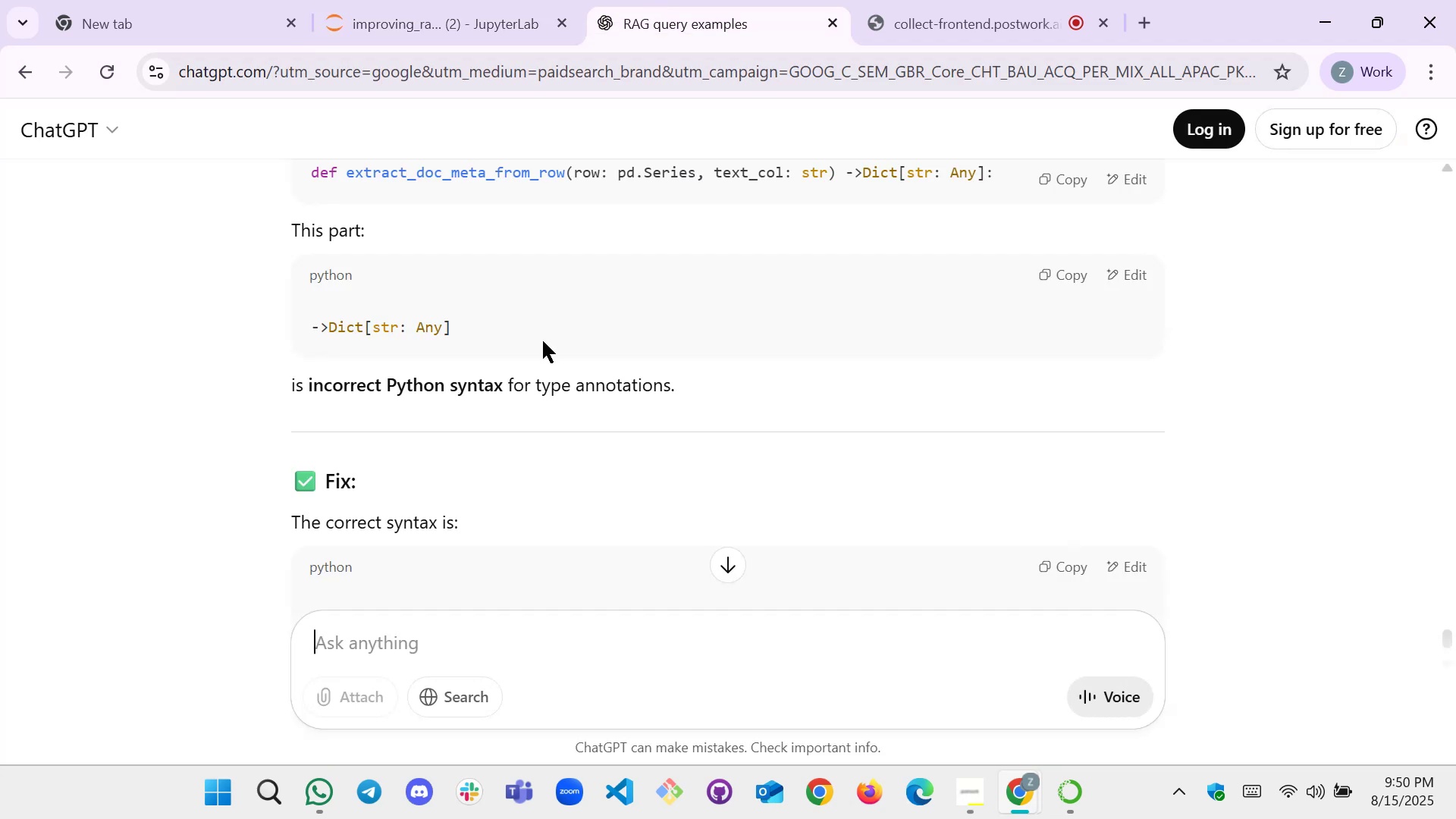 
scroll: coordinate [513, 369], scroll_direction: down, amount: 5.0
 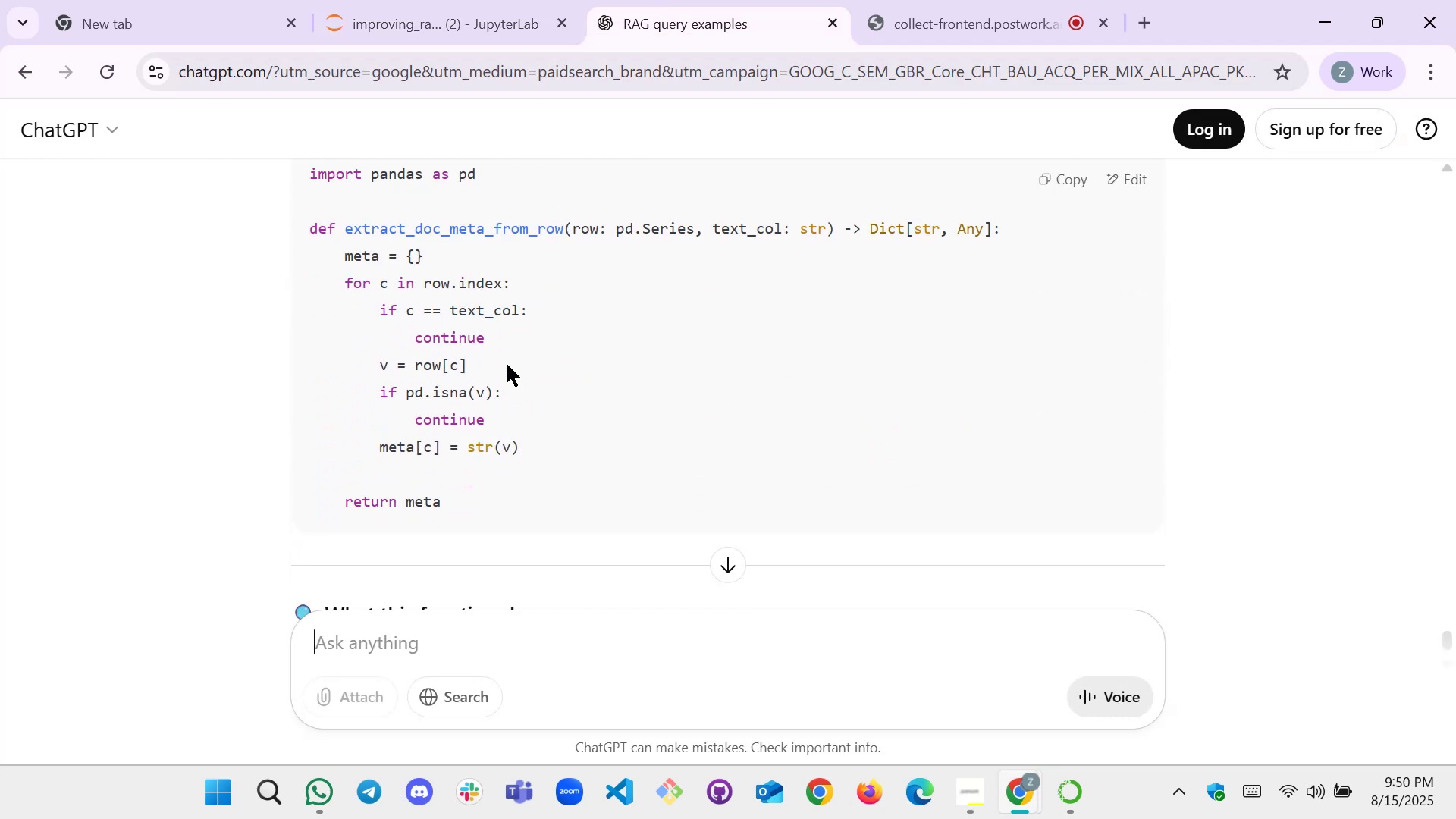 
left_click([471, 5])
 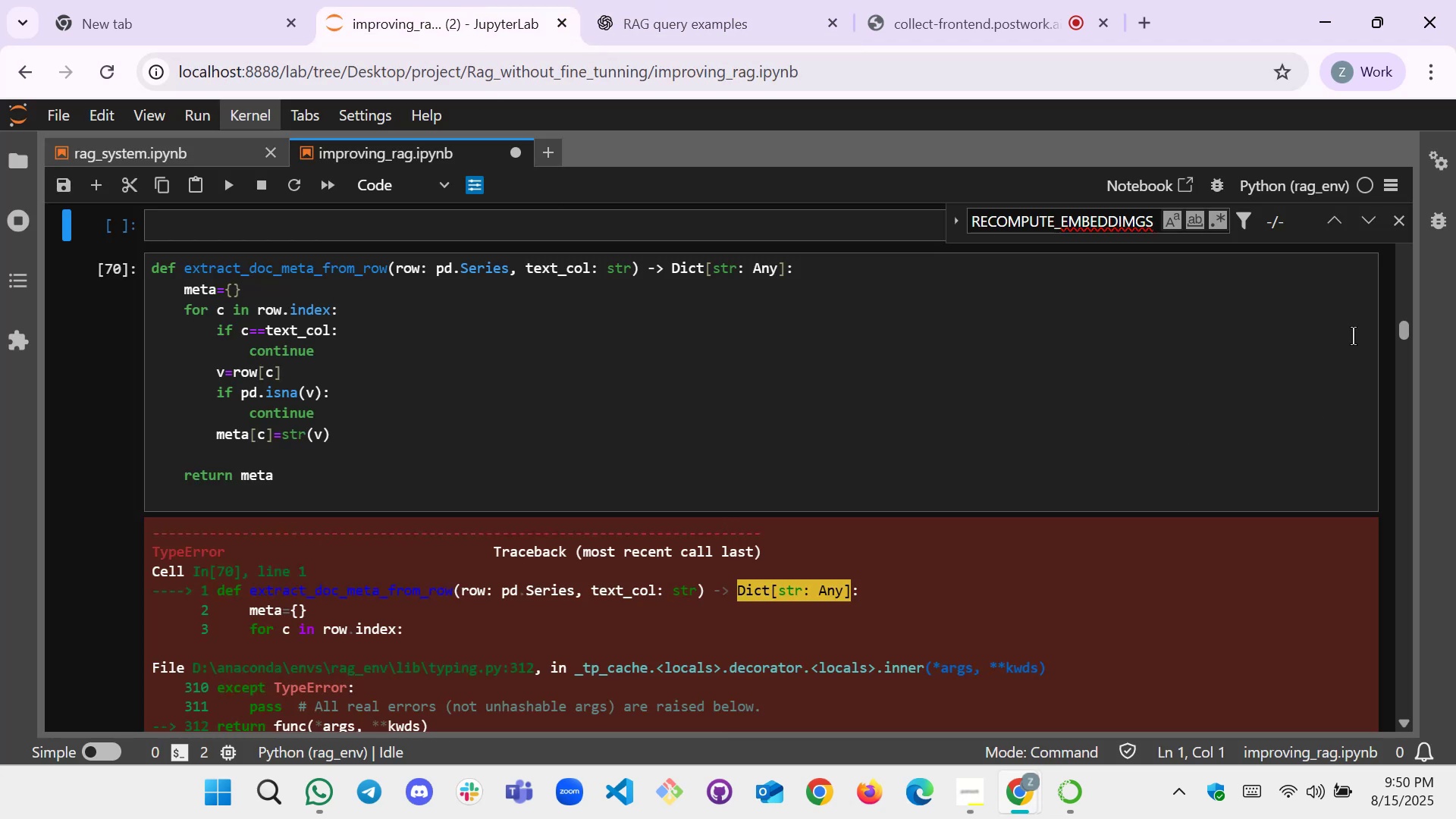 
left_click_drag(start_coordinate=[1399, 336], to_coordinate=[1412, 174])
 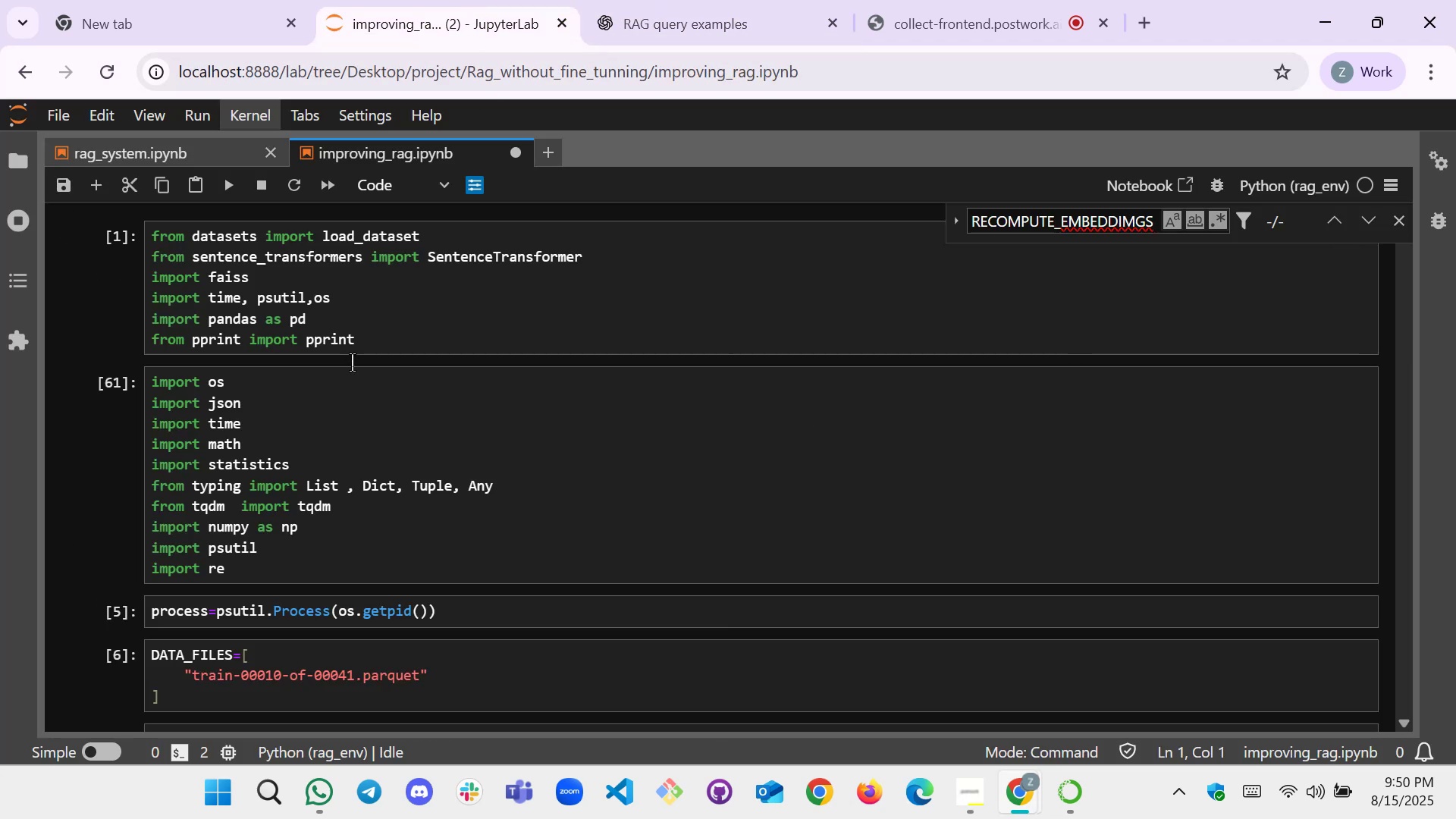 
left_click([431, 330])
 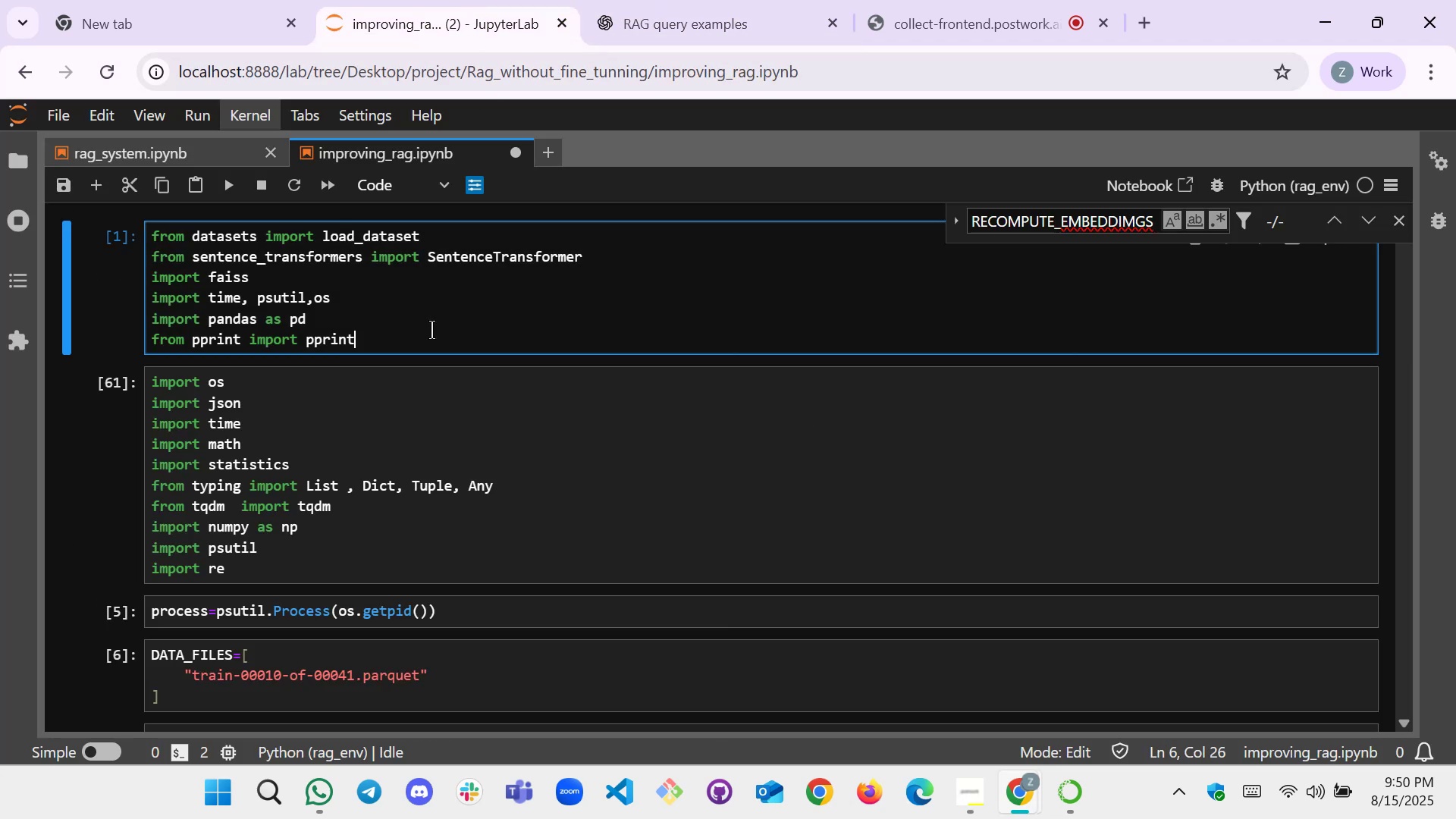 
key(Shift+ShiftRight)
 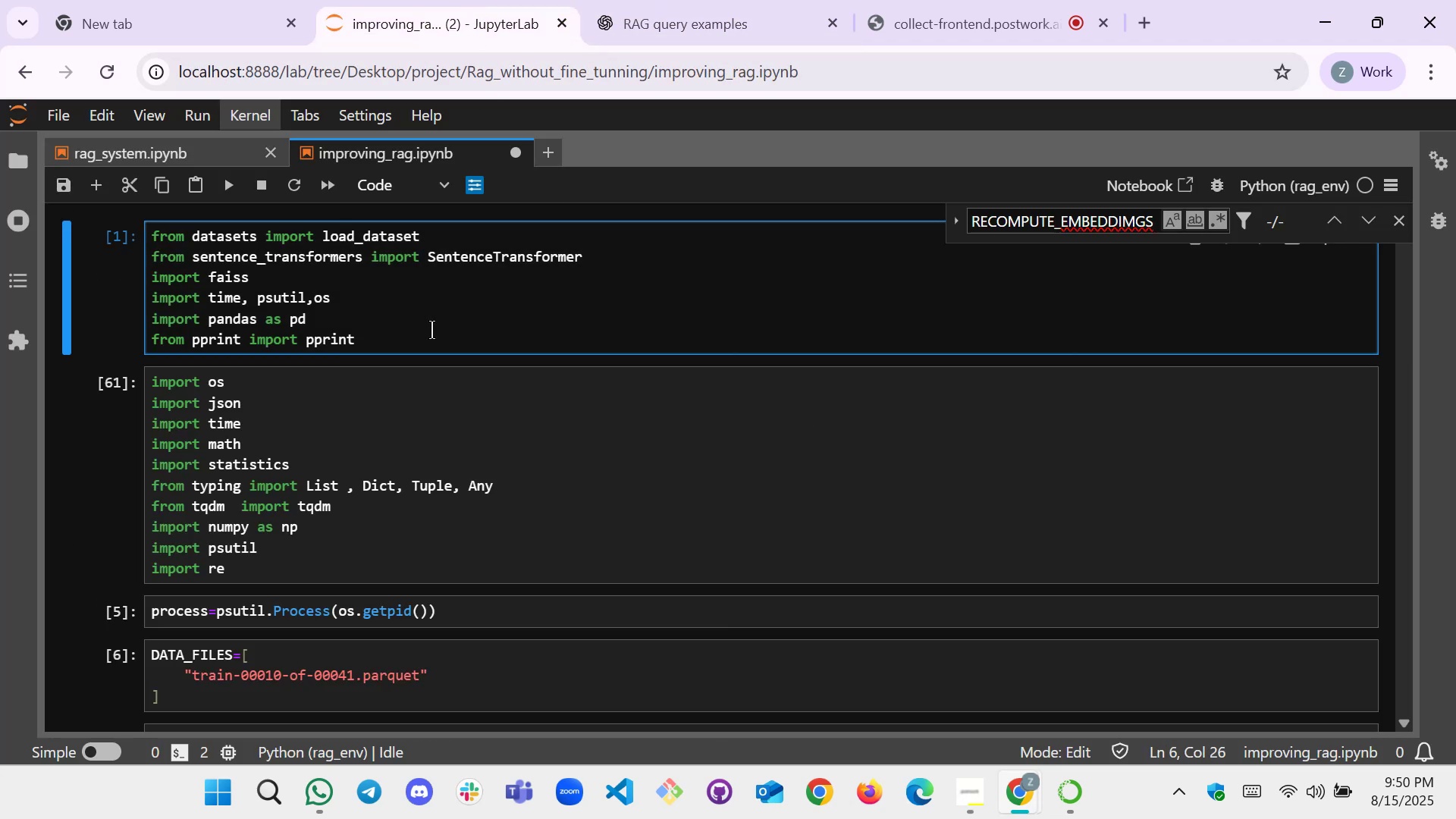 
key(Shift+Enter)
 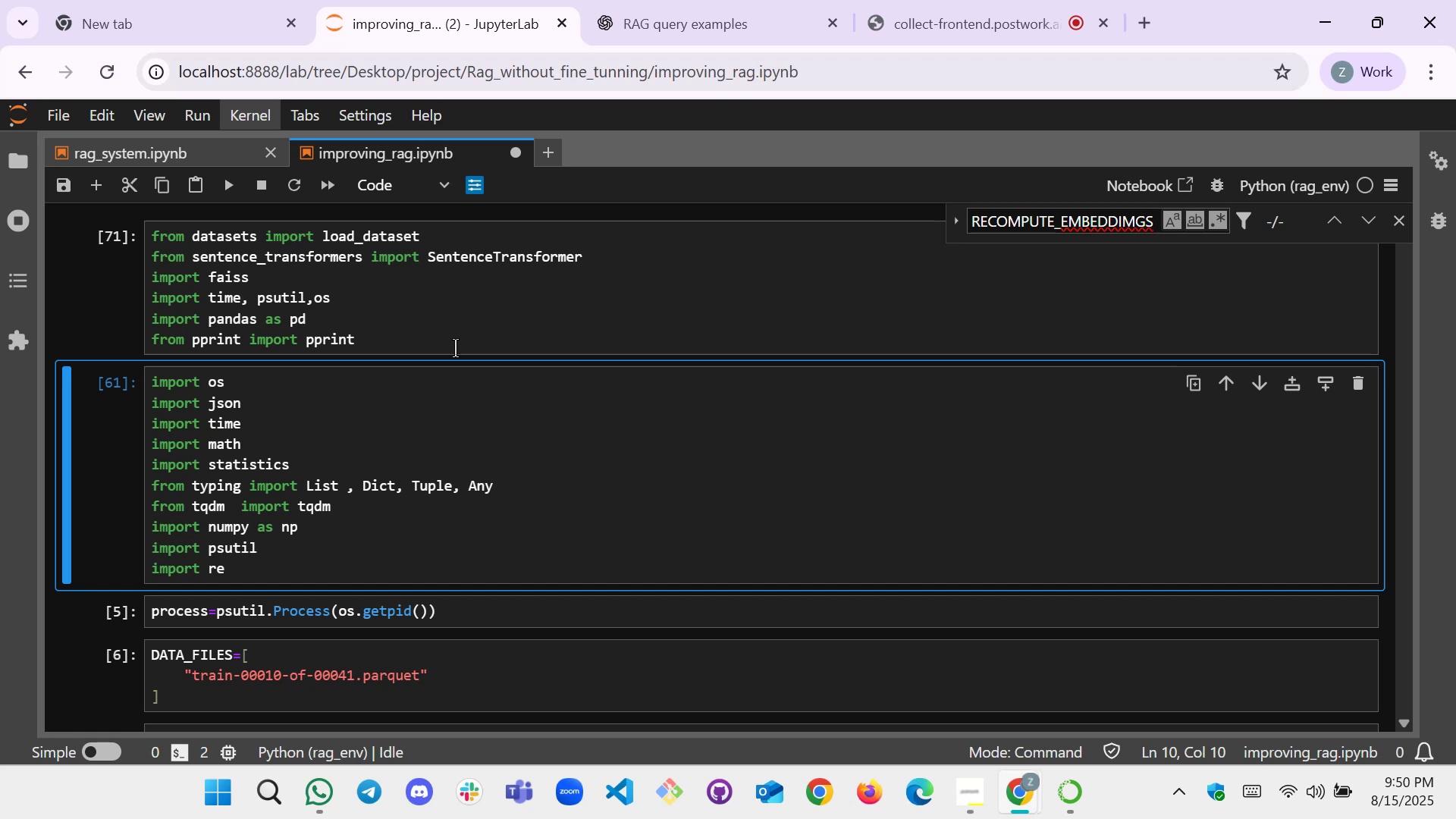 
scroll: coordinate [428, 401], scroll_direction: down, amount: 32.0
 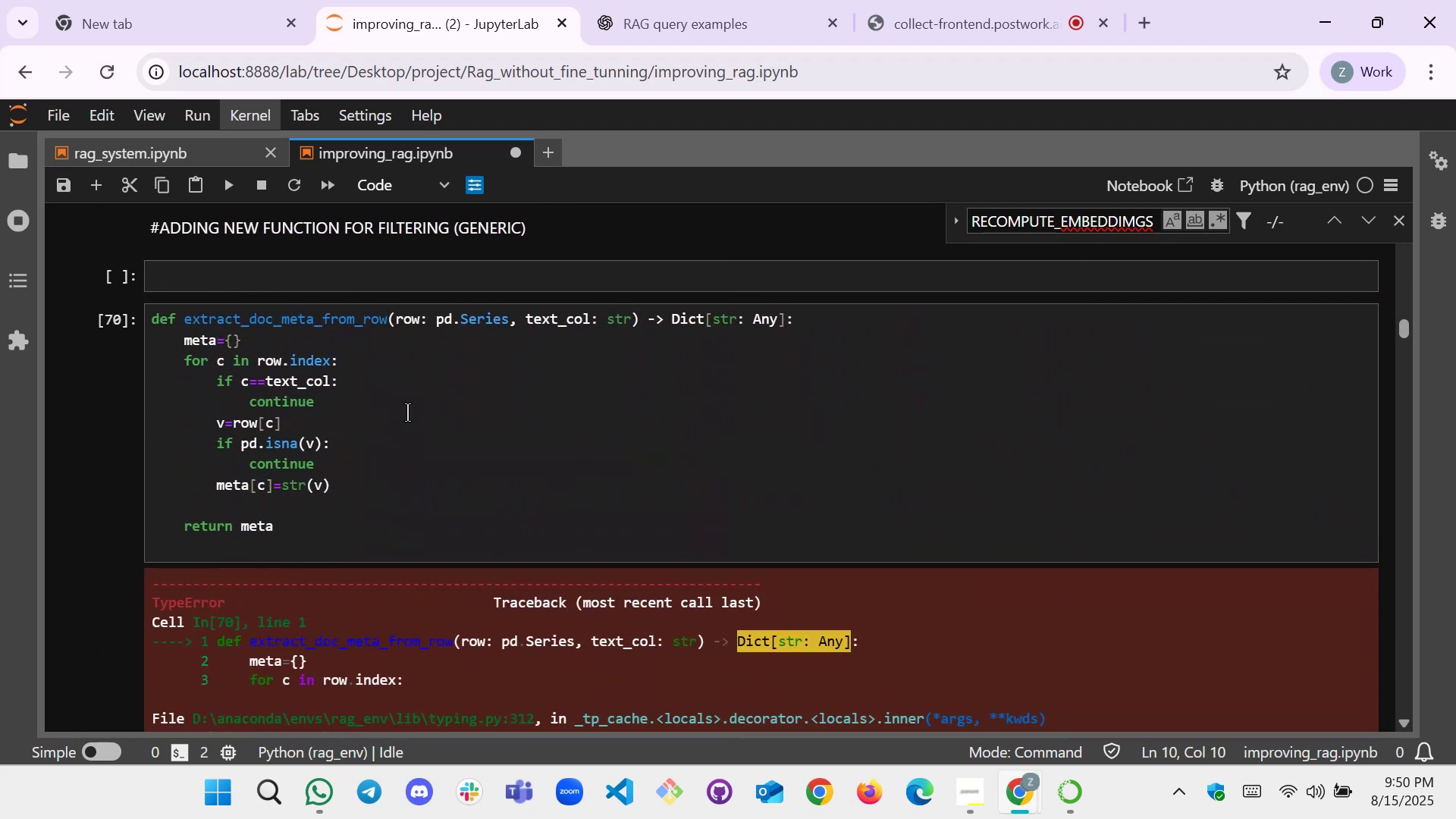 
left_click([401, 418])
 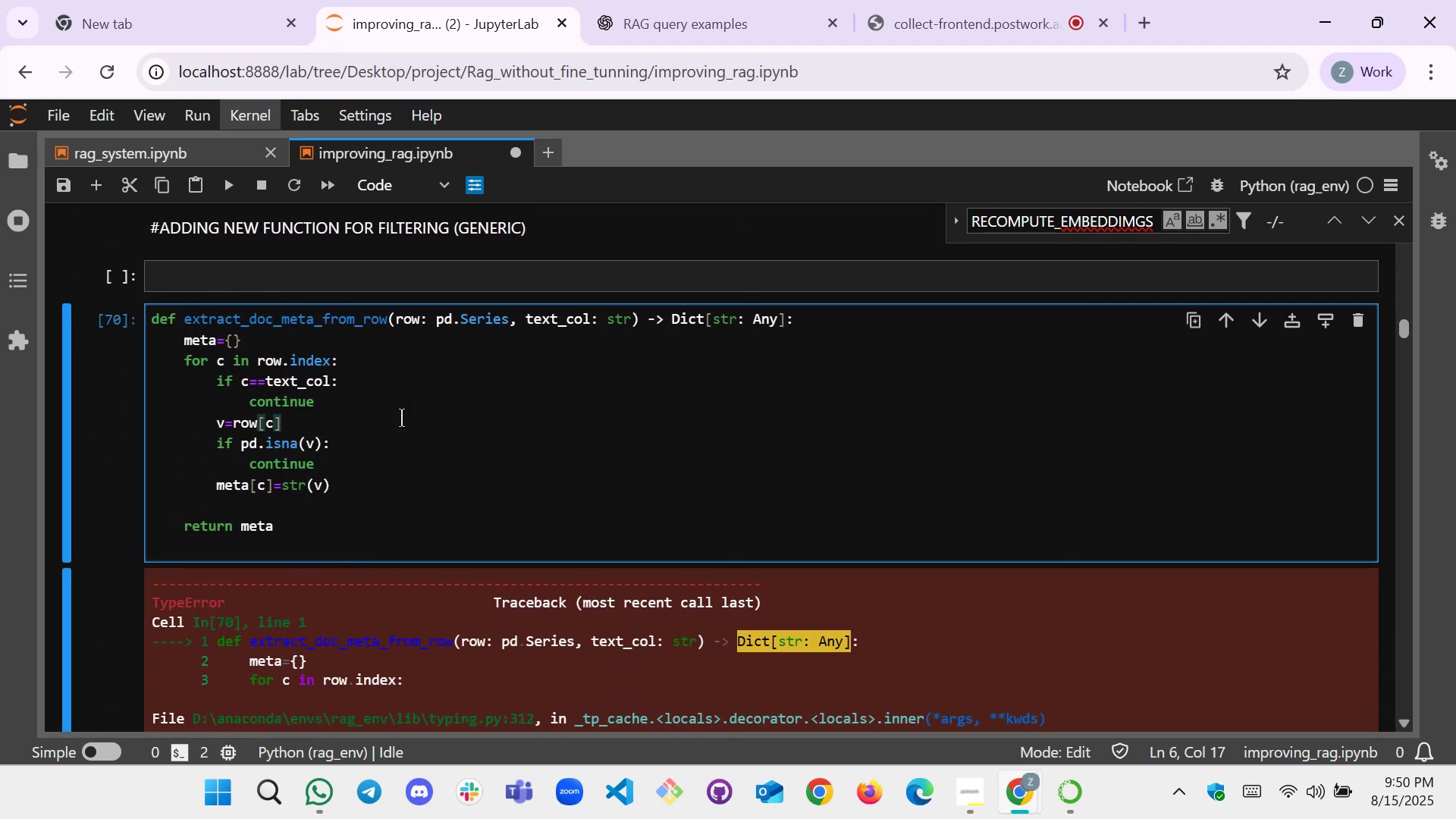 
hold_key(key=ShiftRight, duration=0.82)
 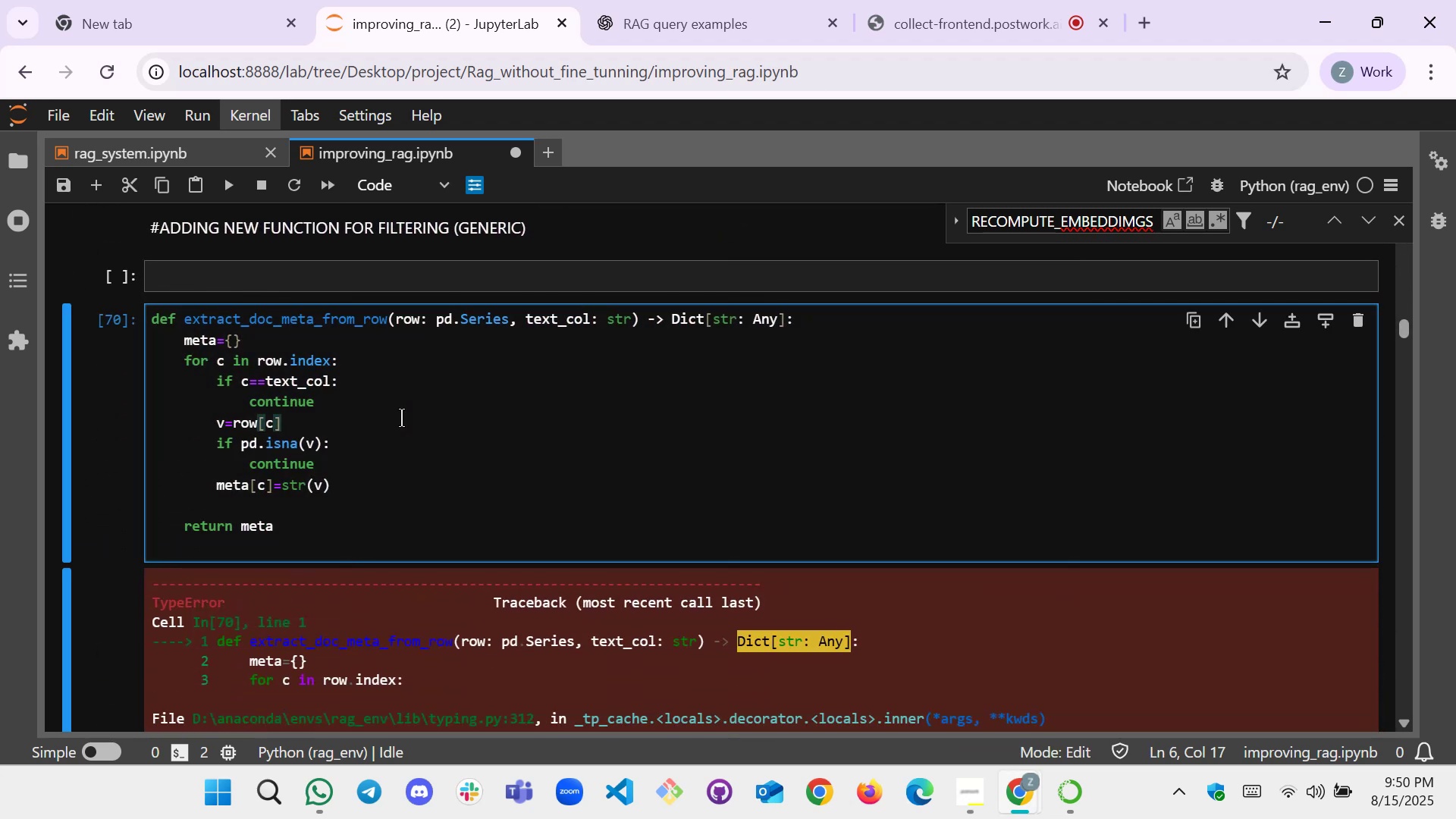 
key(Shift+Enter)
 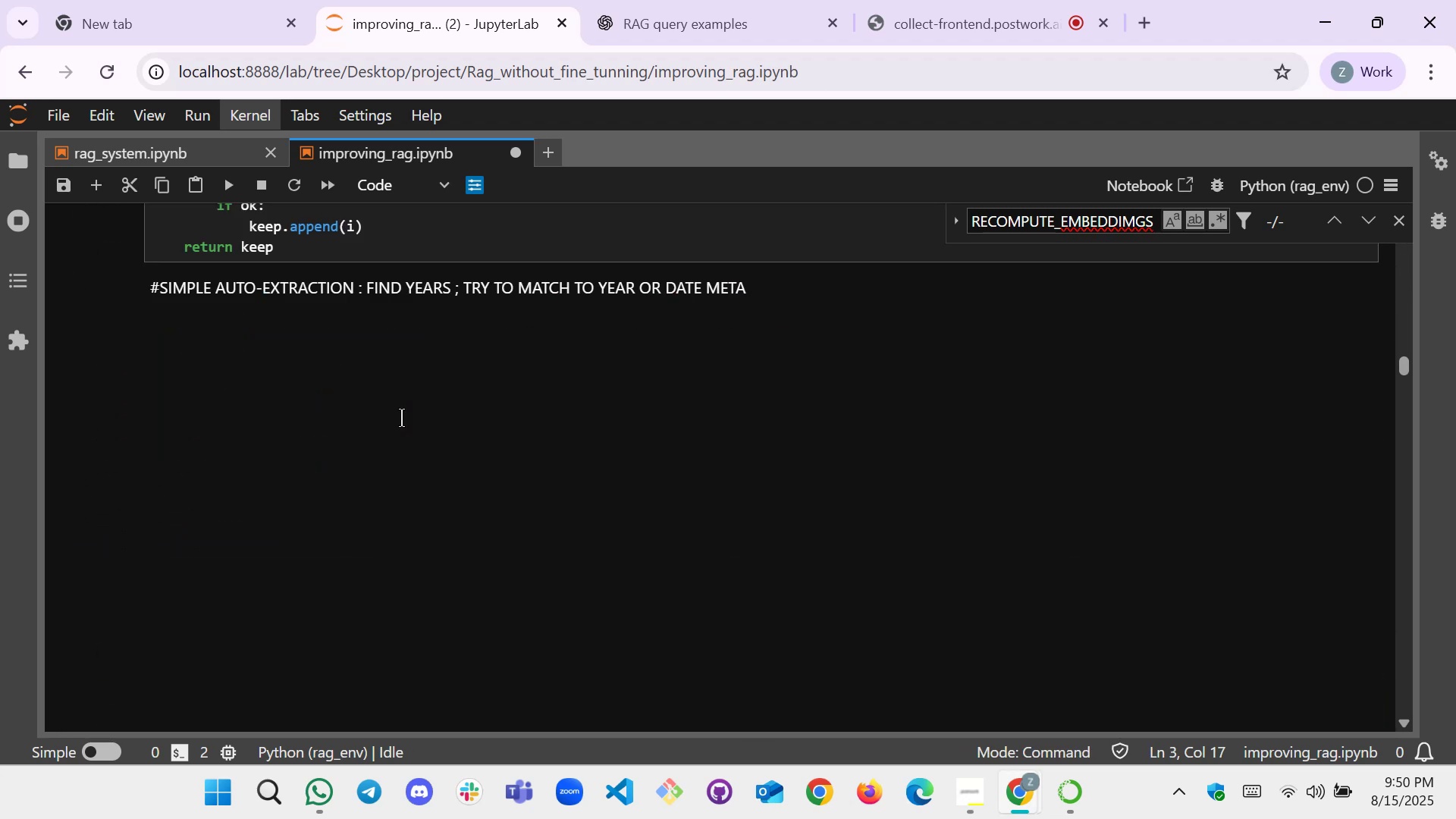 
scroll: coordinate [445, 359], scroll_direction: up, amount: 13.0
 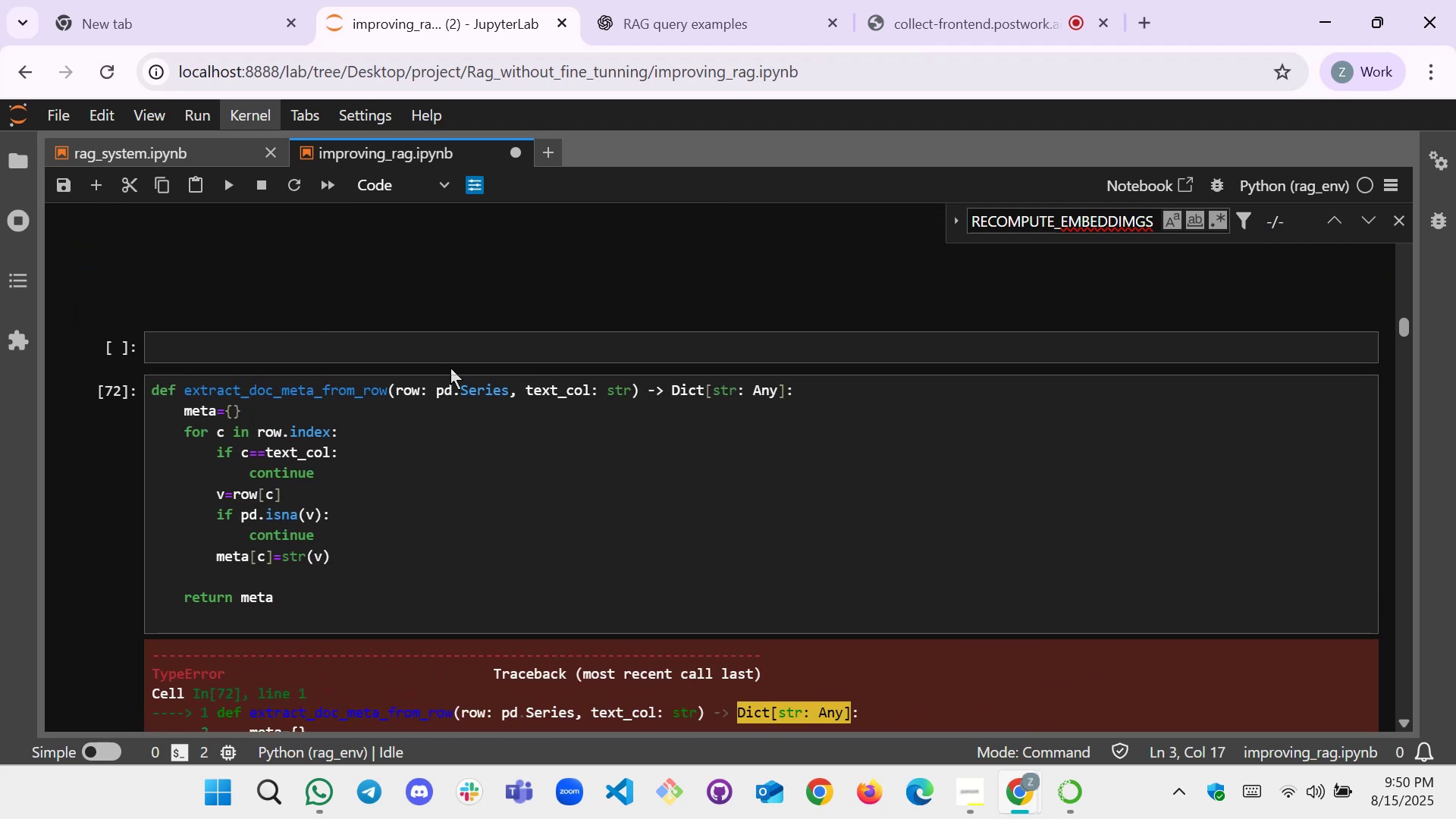 
left_click([460, 347])
 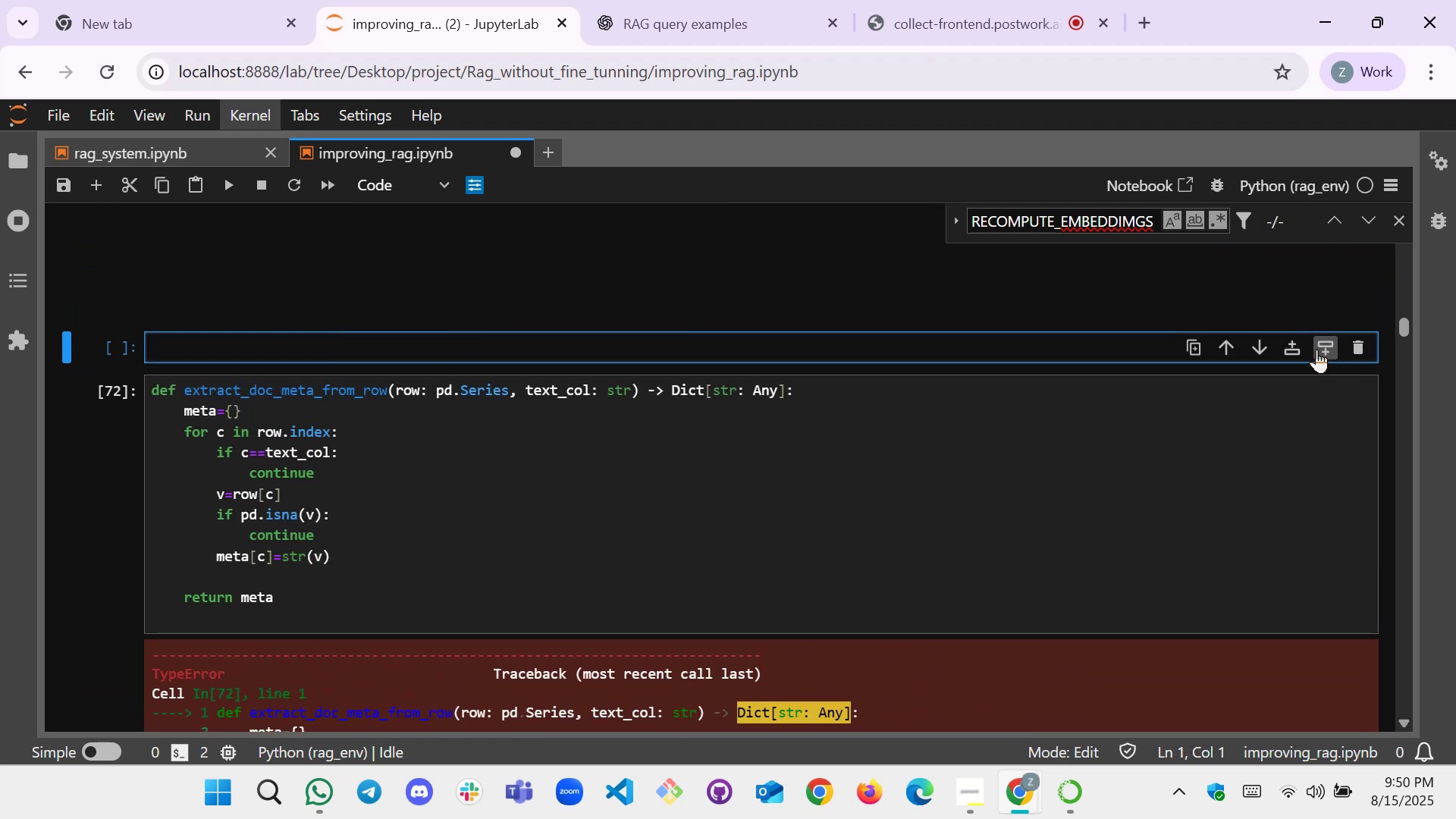 
left_click([1289, 352])
 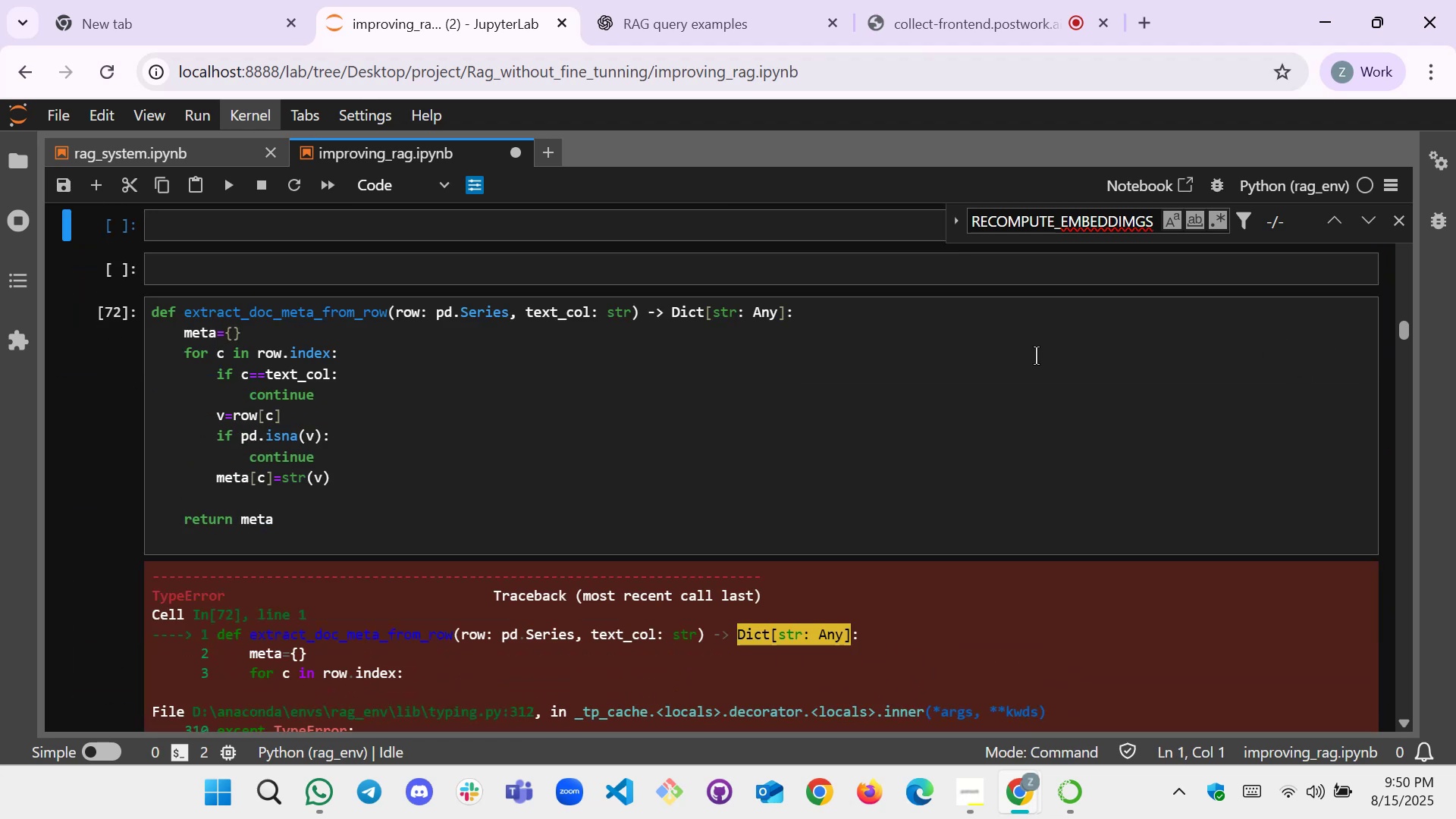 
scroll: coordinate [839, 362], scroll_direction: up, amount: 1.0
 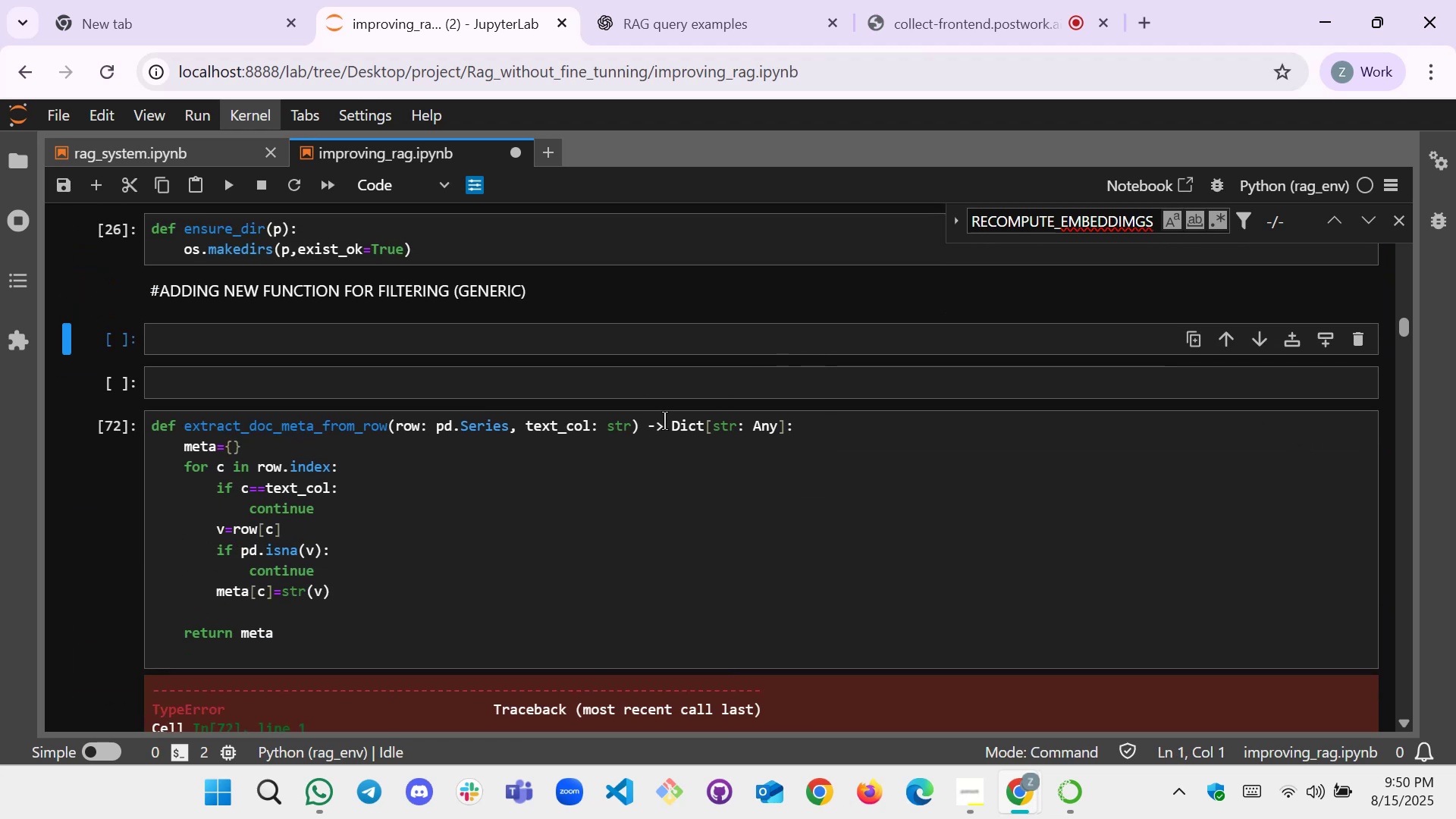 
scroll: coordinate [482, 495], scroll_direction: down, amount: 7.0
 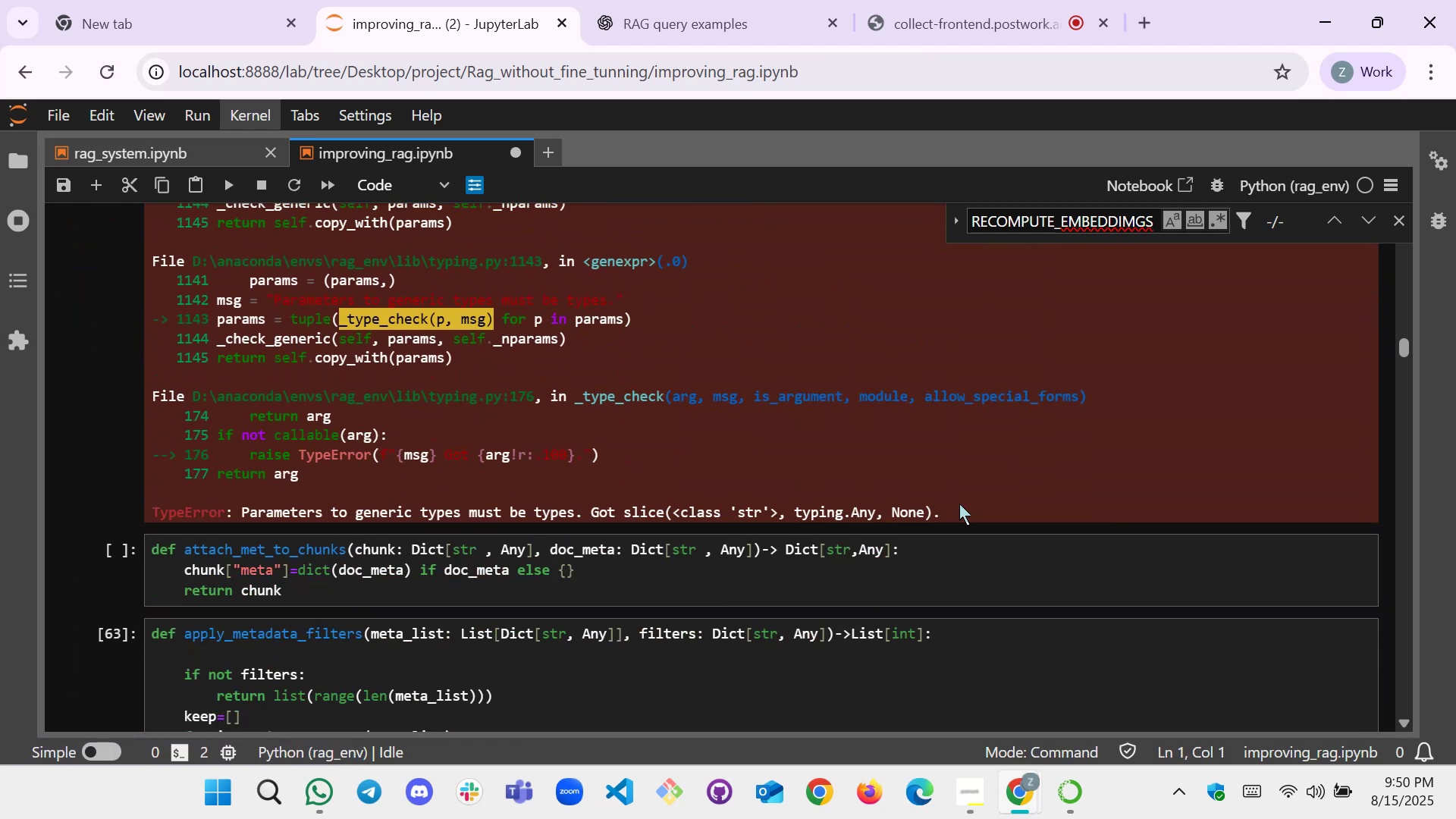 
left_click_drag(start_coordinate=[956, 513], to_coordinate=[155, 366])
 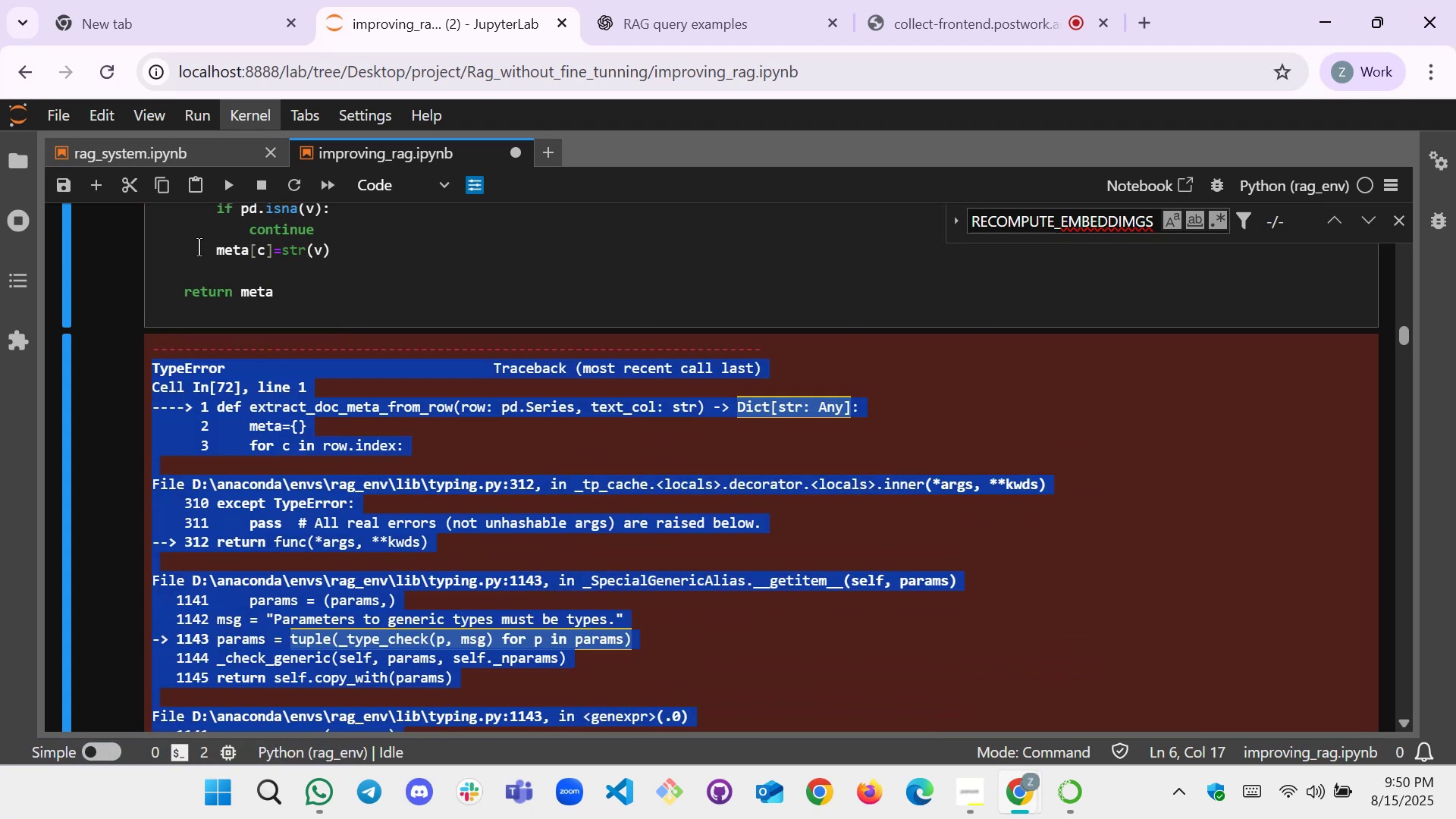 
scroll: coordinate [161, 363], scroll_direction: up, amount: 4.0
 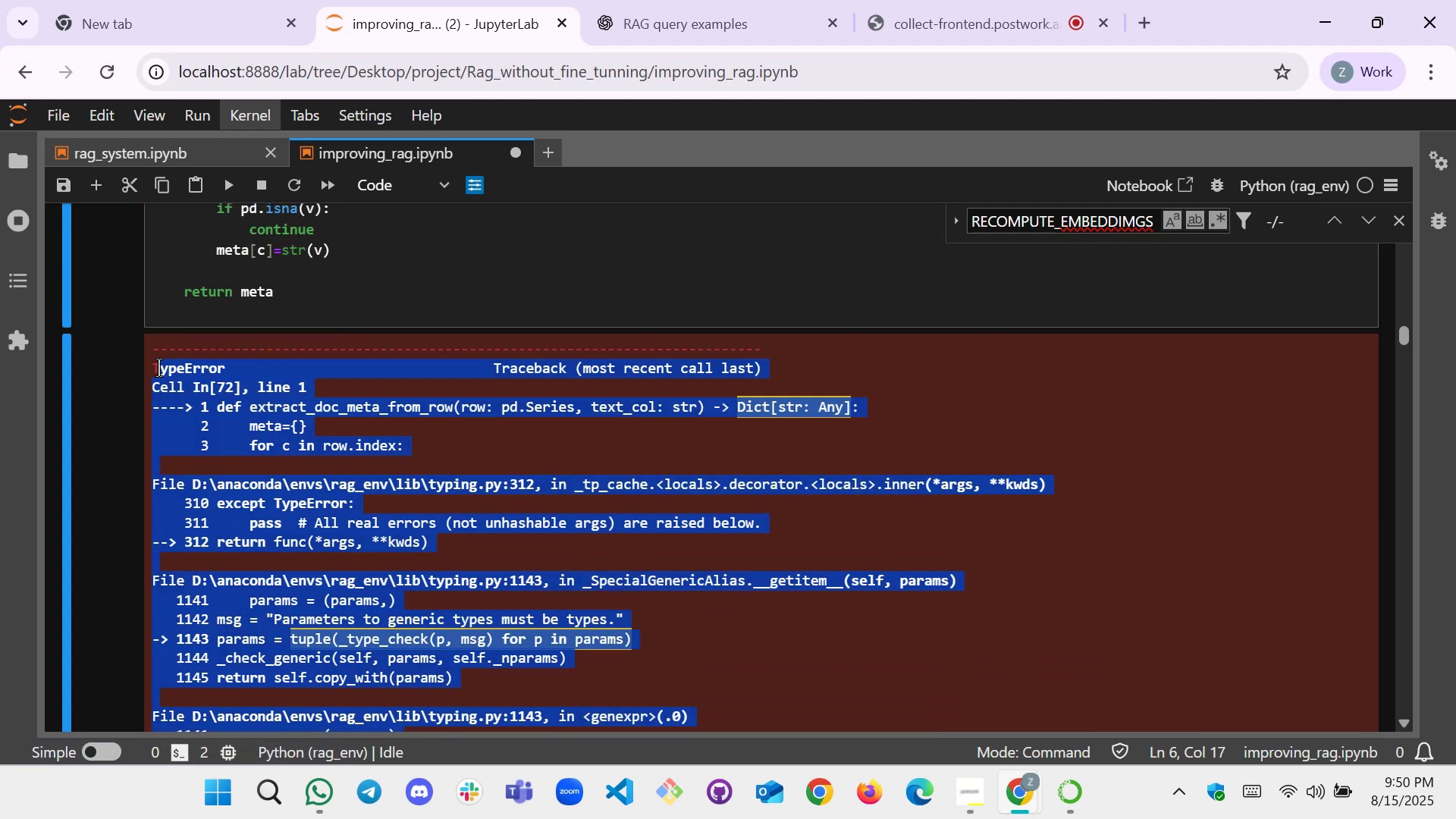 
key(Control+C)
 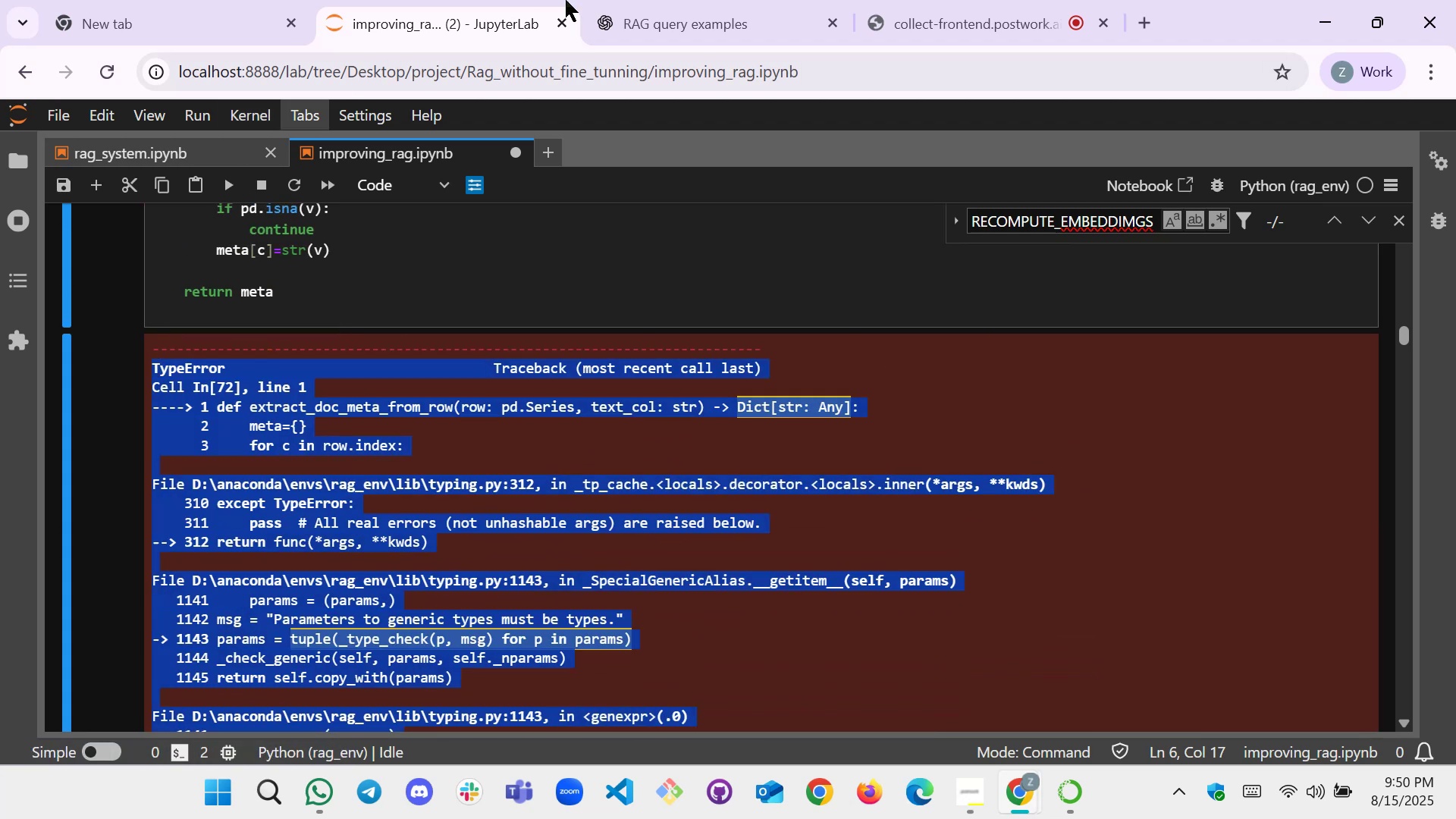 
left_click([678, 0])
 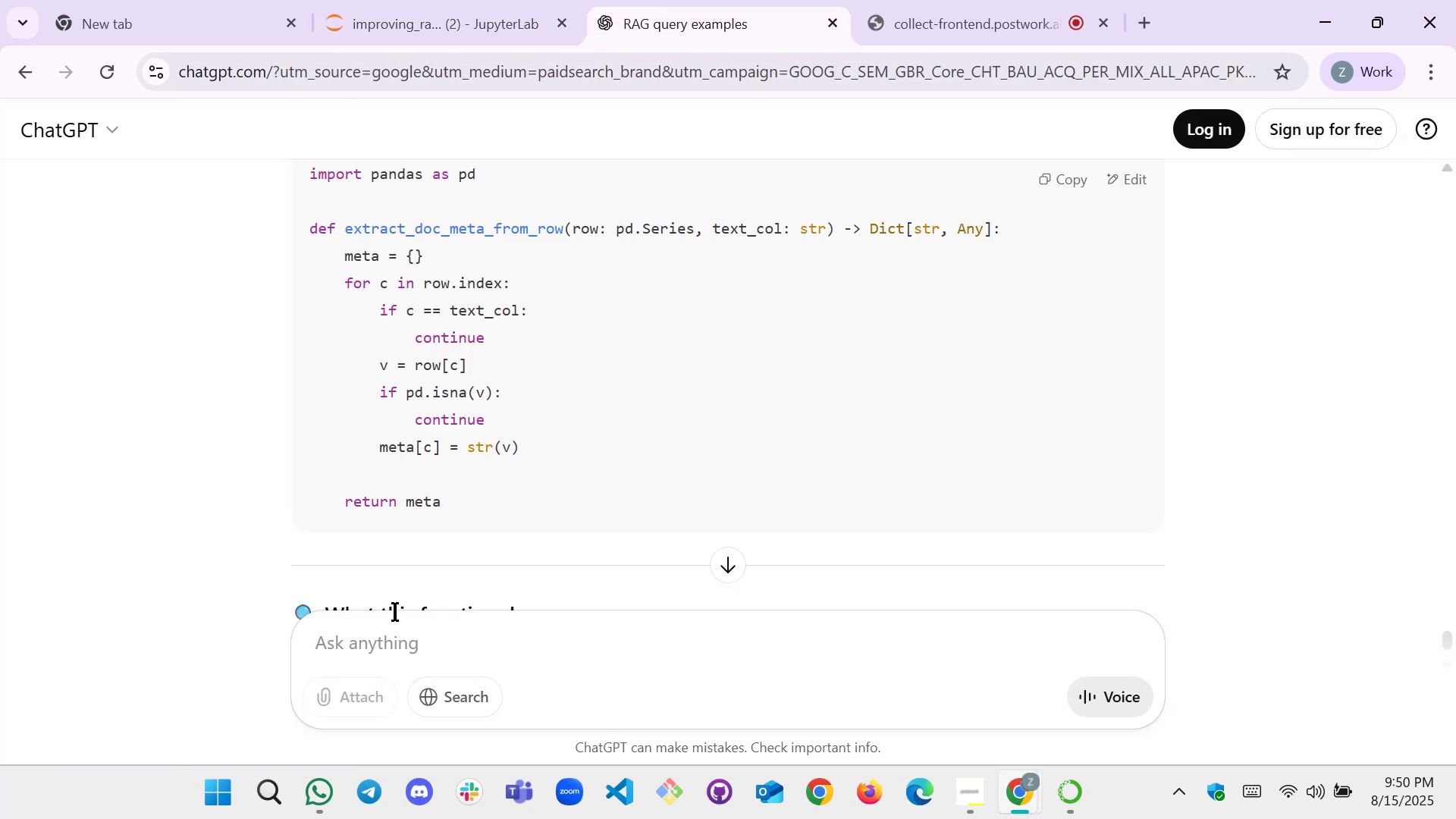 
left_click([400, 645])
 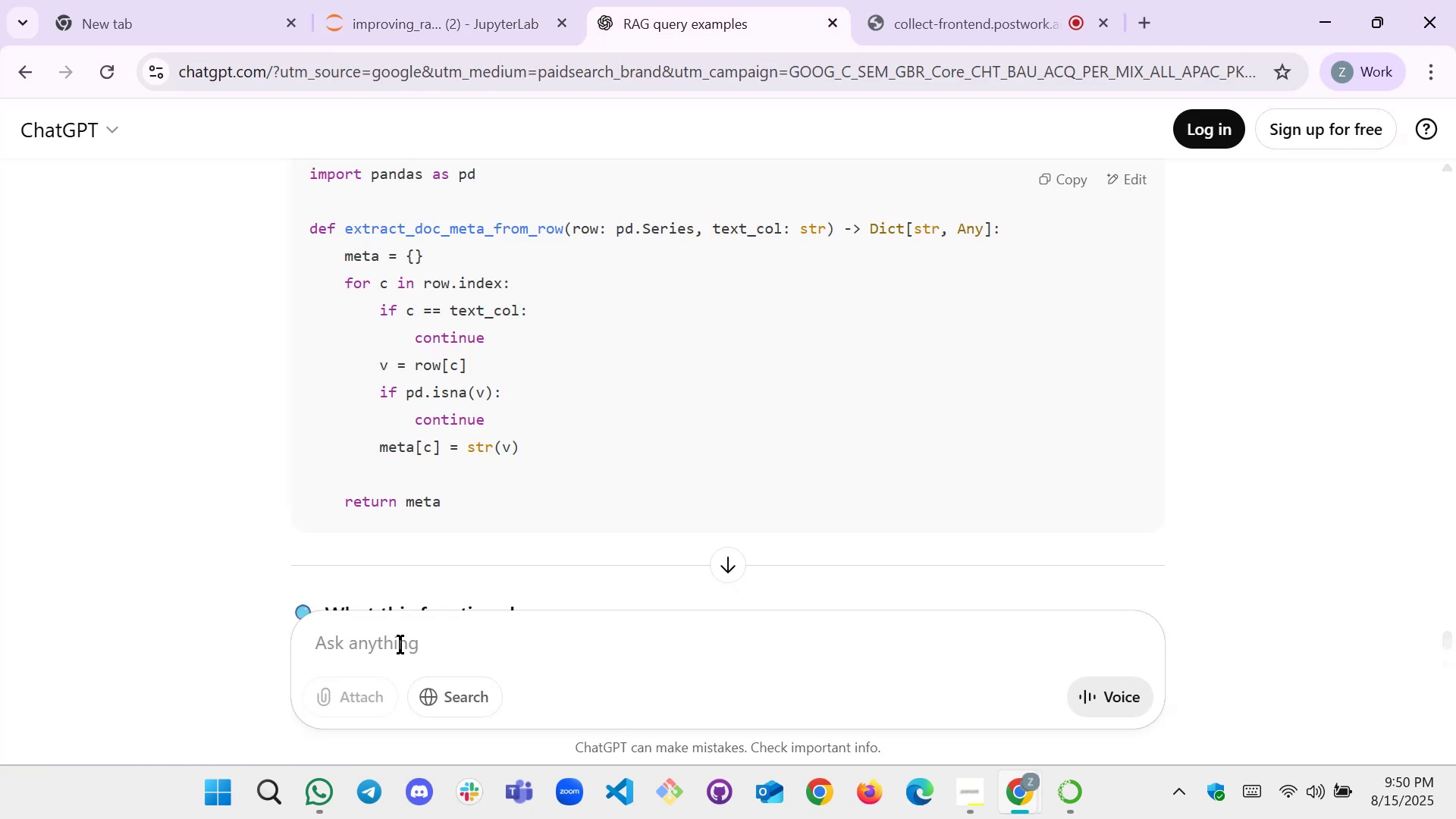 
key(Control+V)
 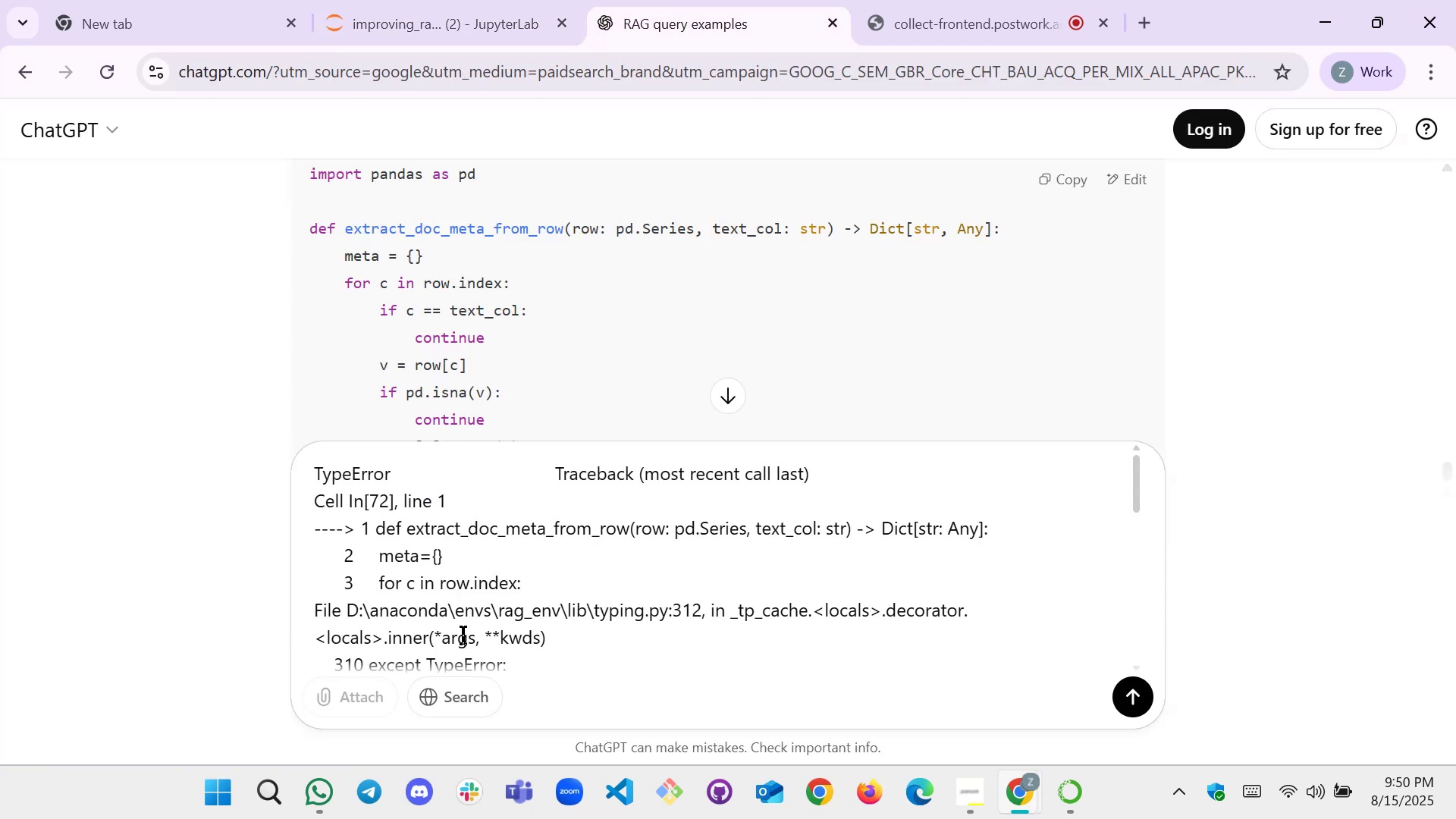 
key(Enter)
 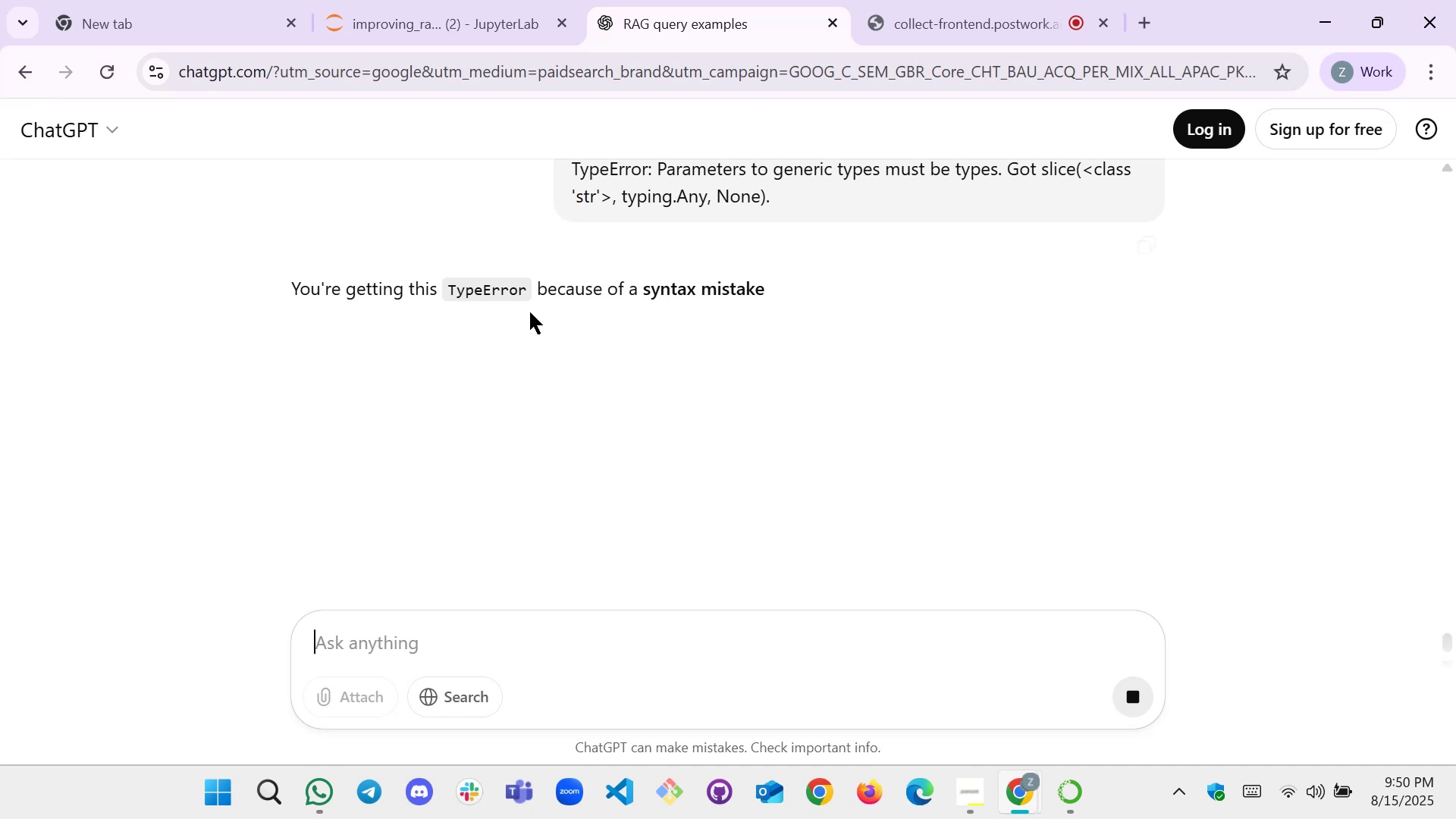 
wait(9.39)
 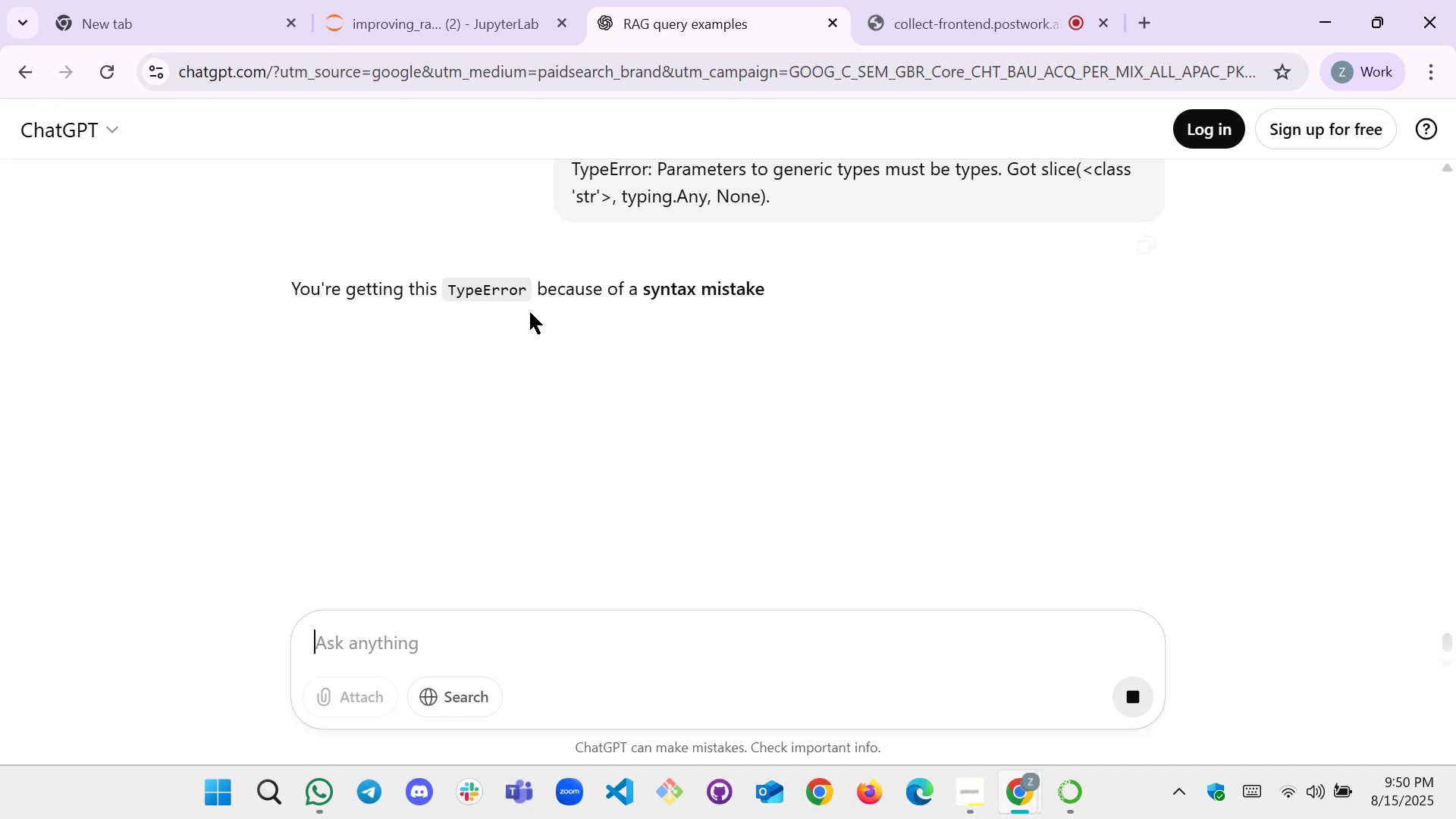 
scroll: coordinate [481, 459], scroll_direction: down, amount: 3.0
 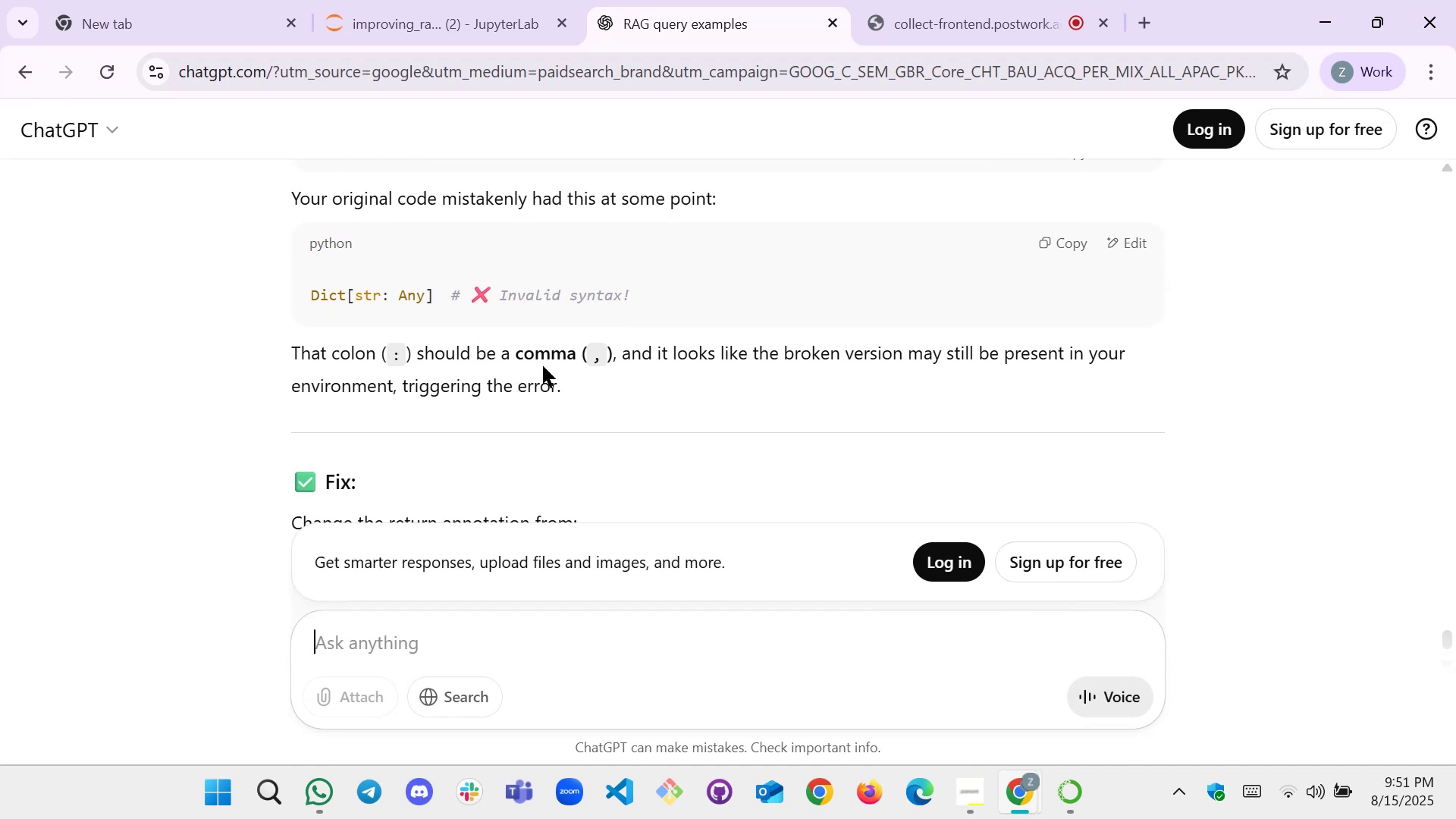 
left_click([457, 0])
 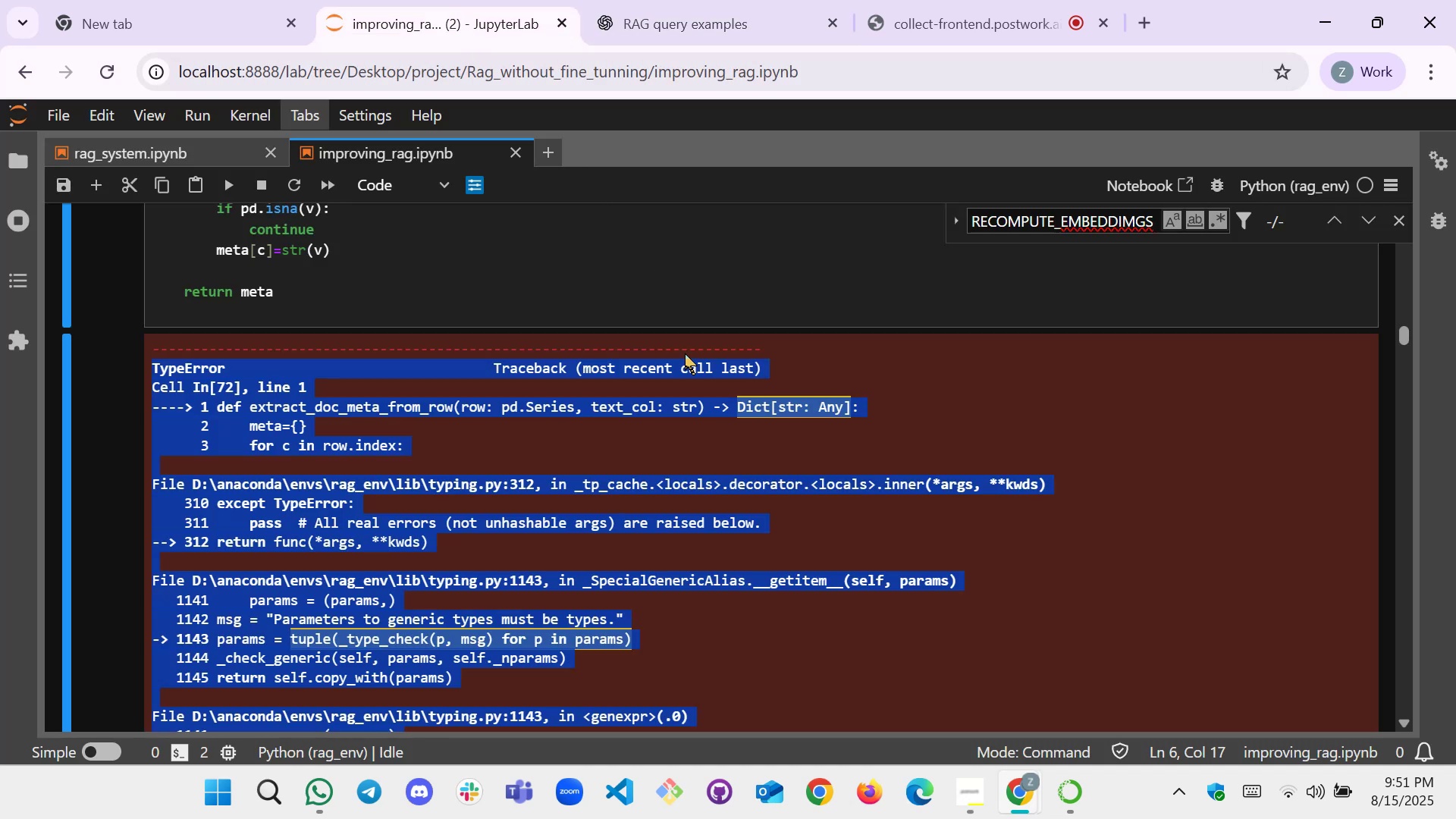 
left_click([688, 437])
 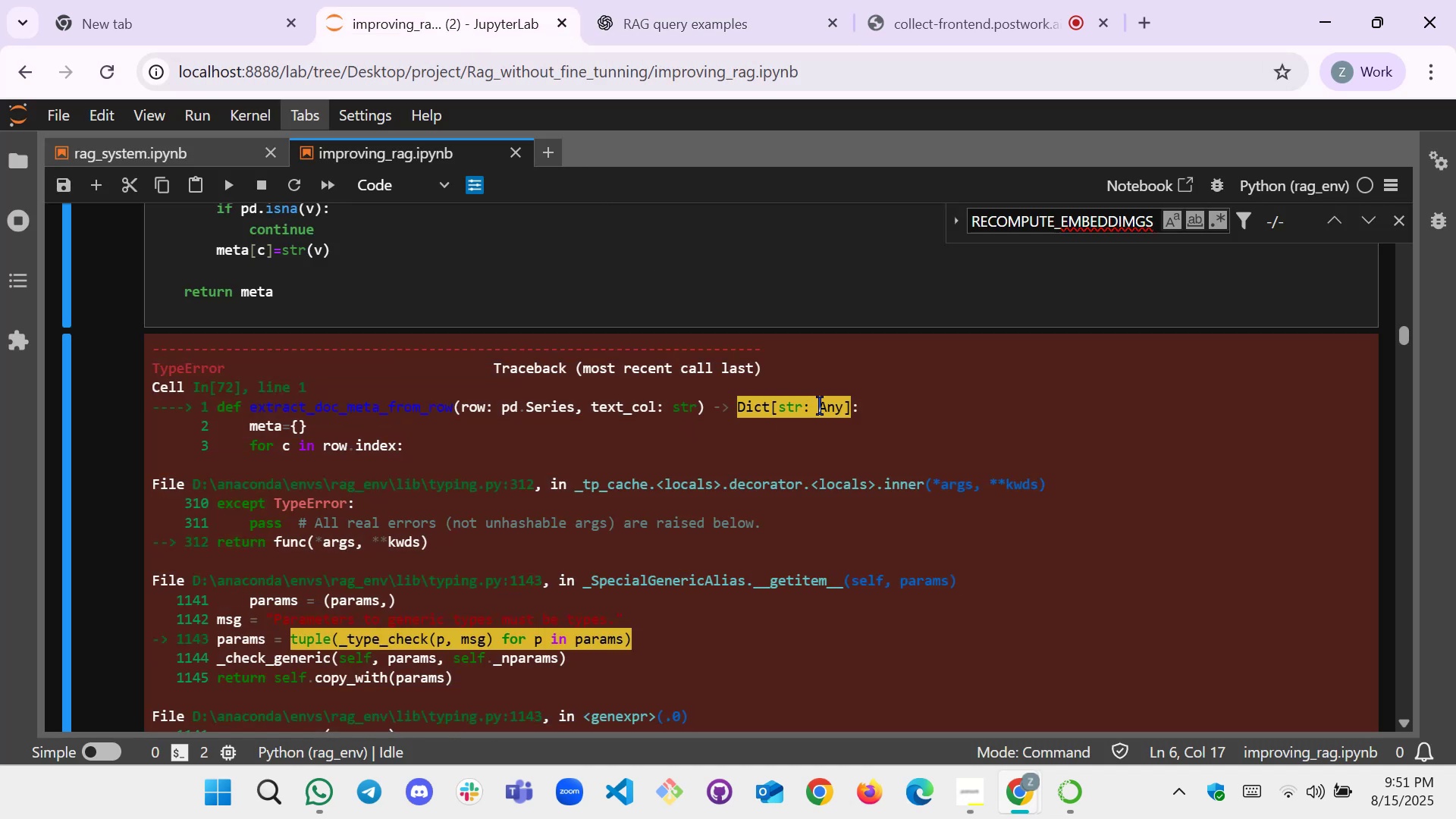 
left_click([805, 408])
 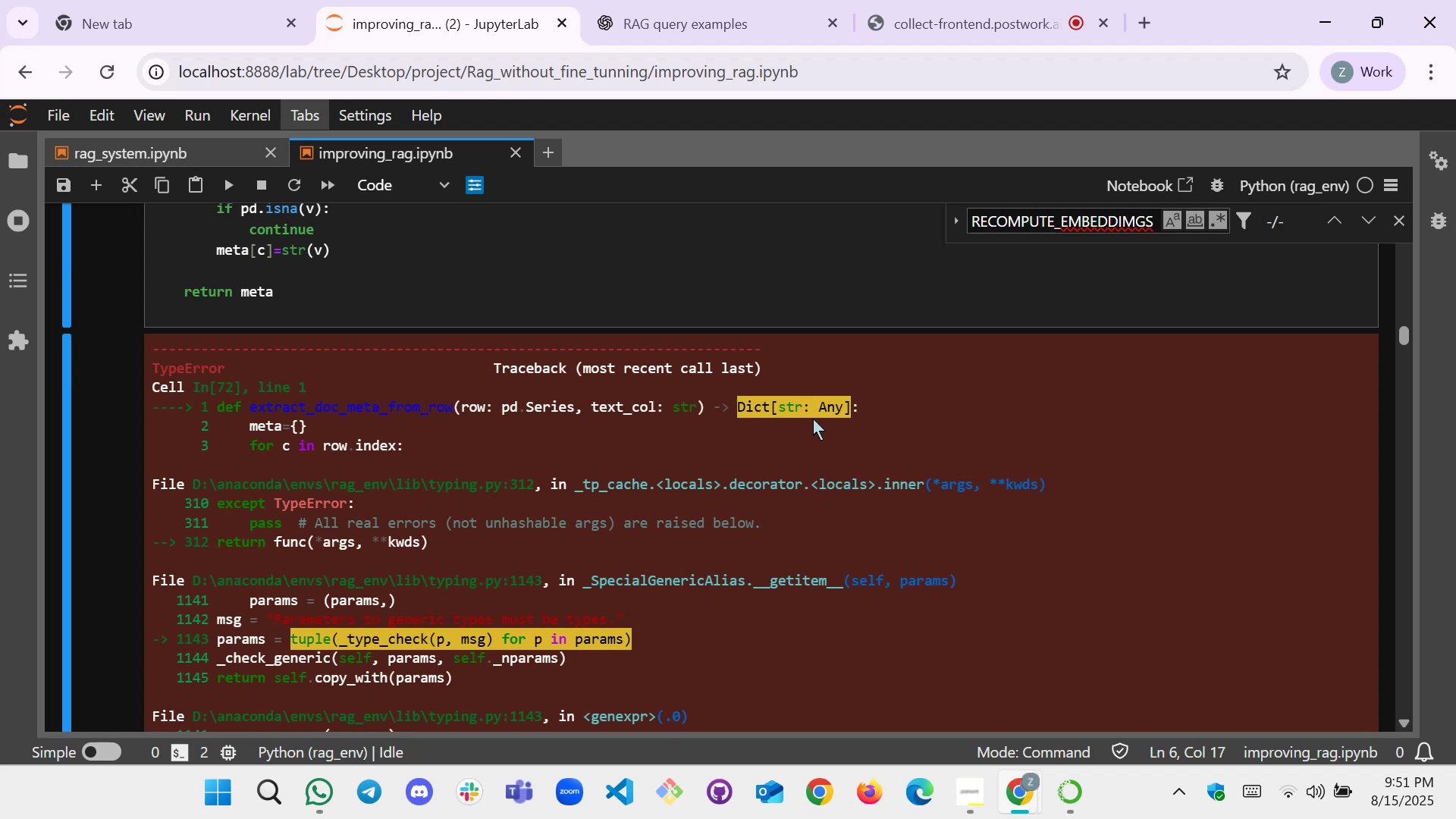 
left_click([813, 411])
 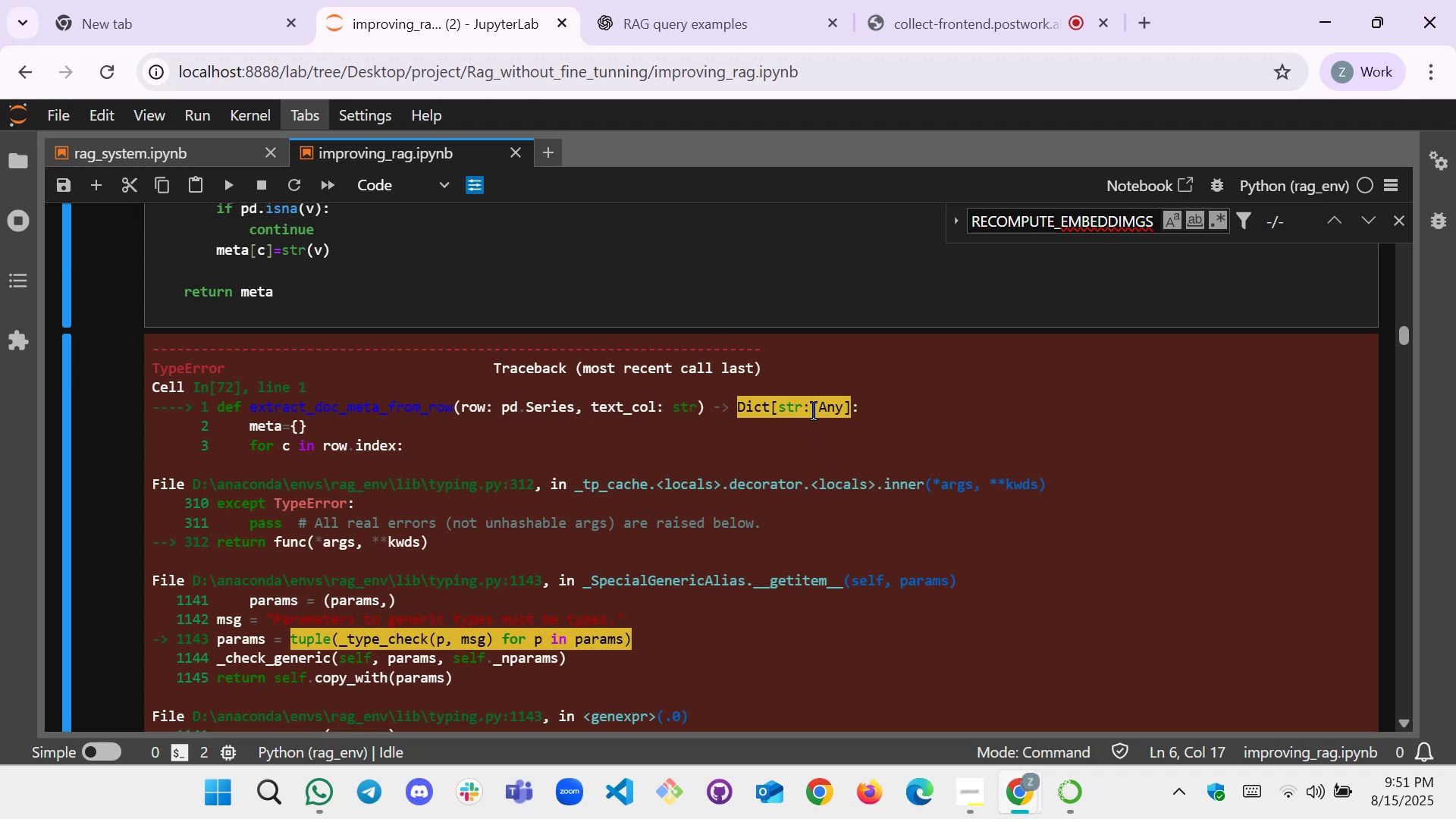 
scroll: coordinate [1078, 369], scroll_direction: up, amount: 3.0
 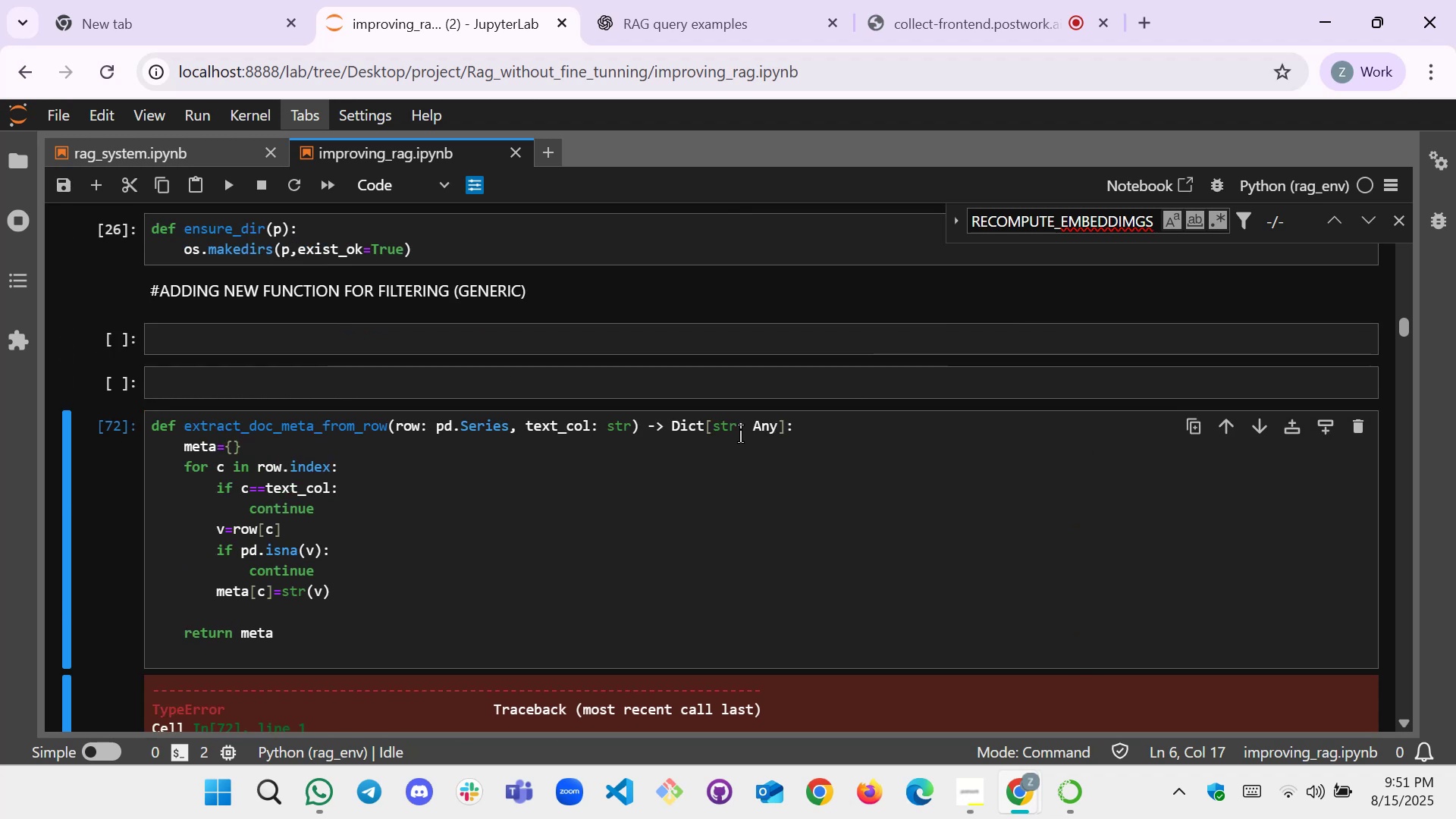 
left_click([752, 428])
 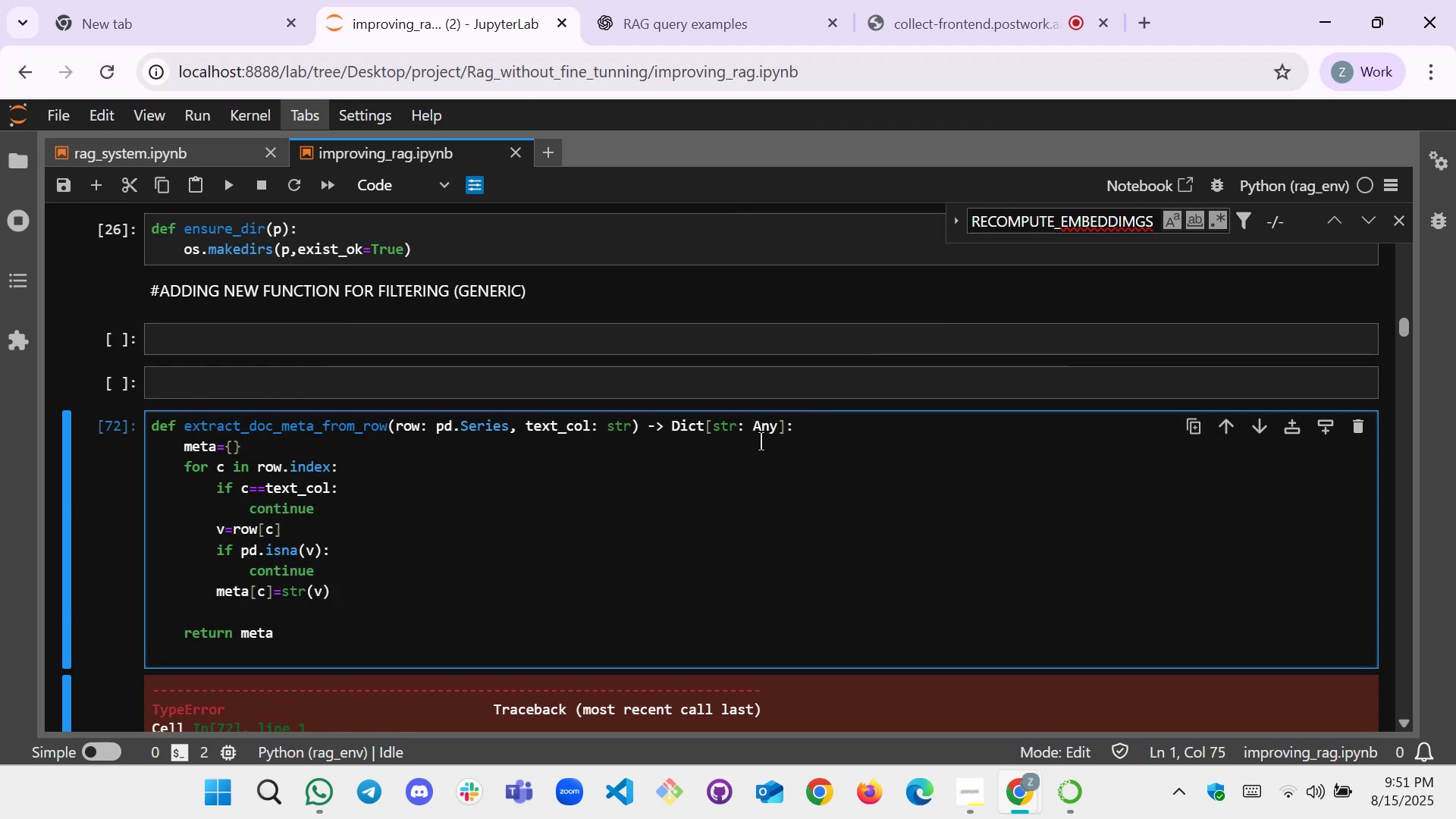 
key(Backspace)
 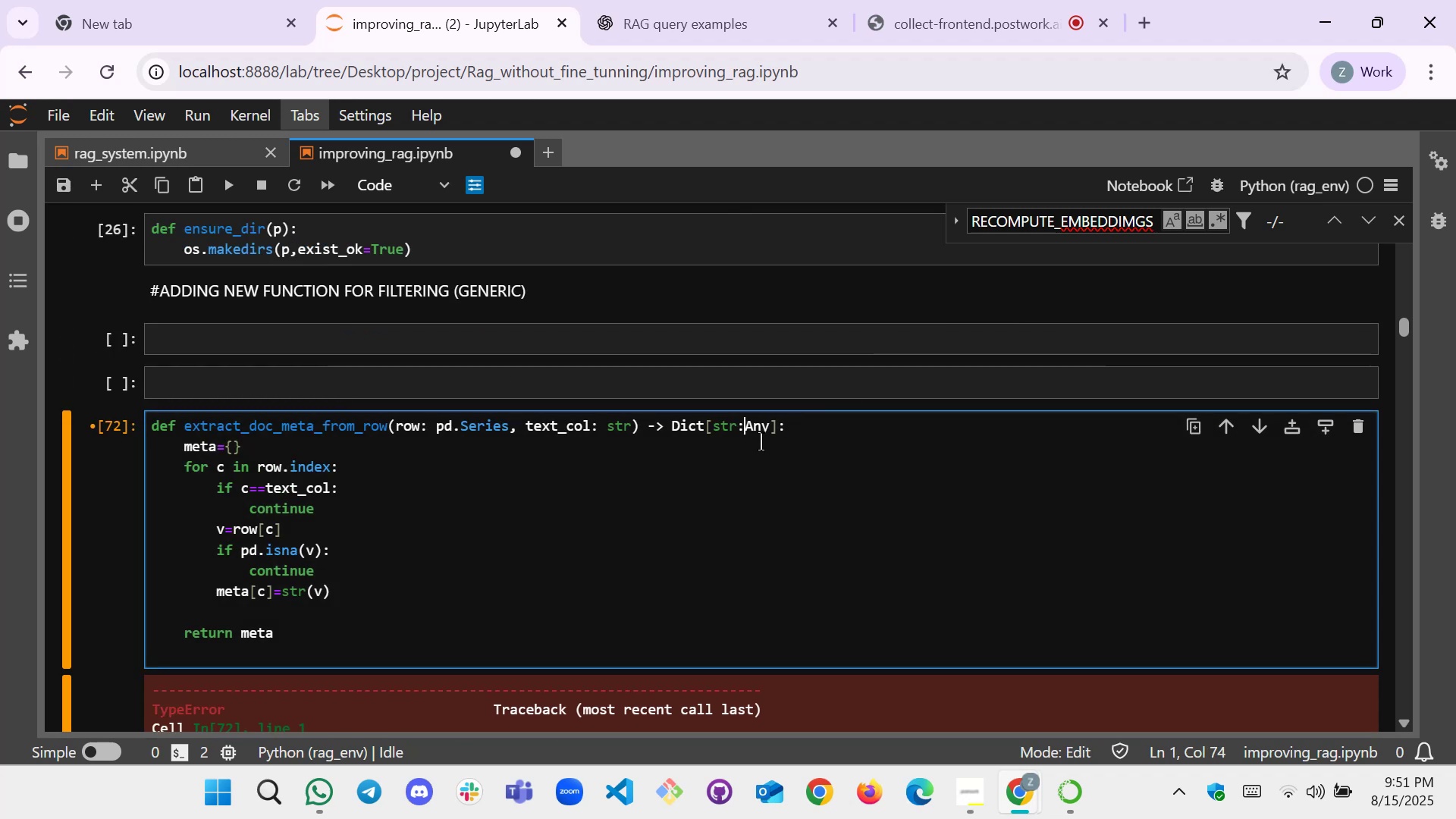 
key(Backspace)
 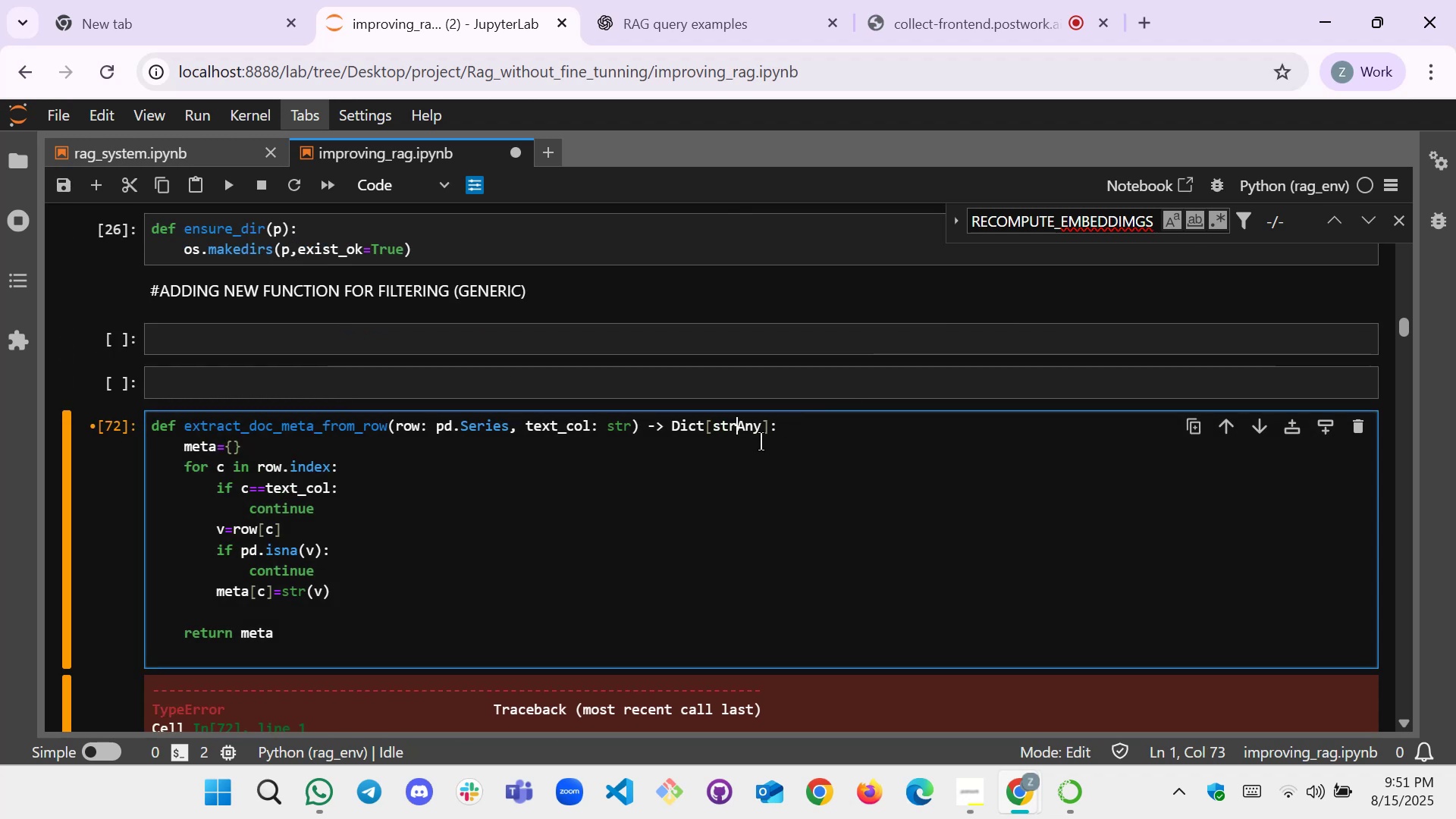 
key(Comma)
 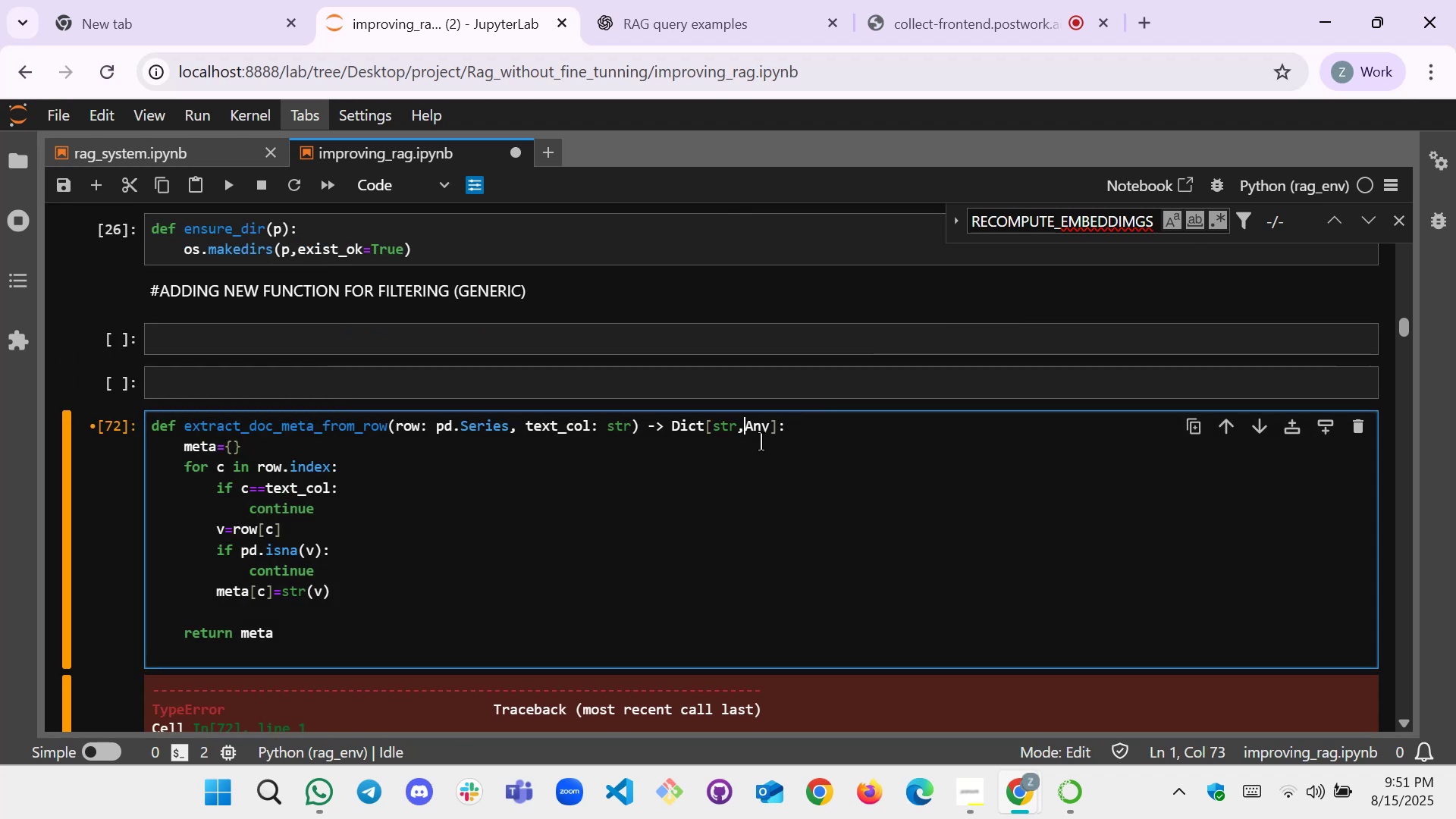 
key(Space)
 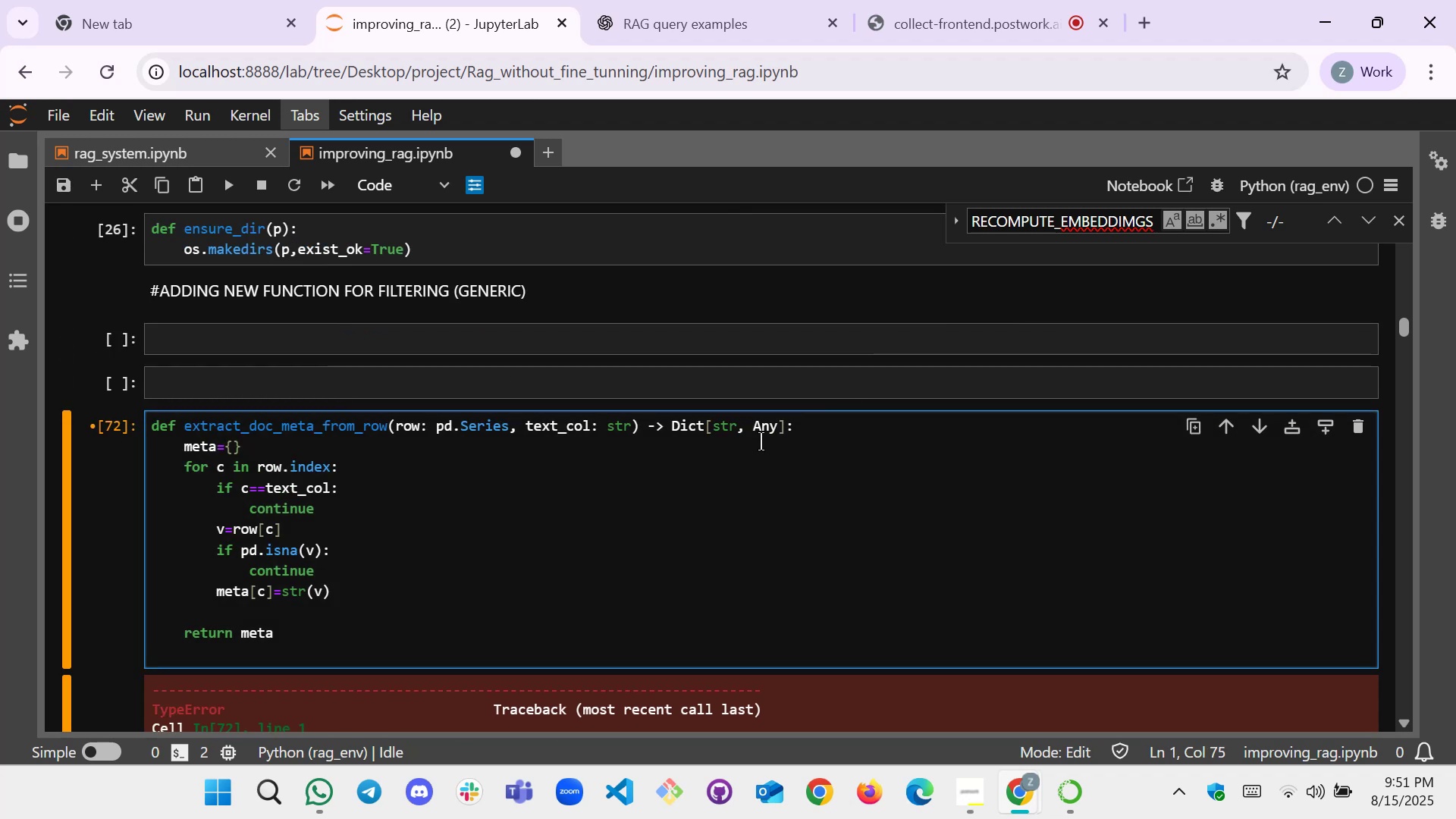 
key(Shift+Enter)
 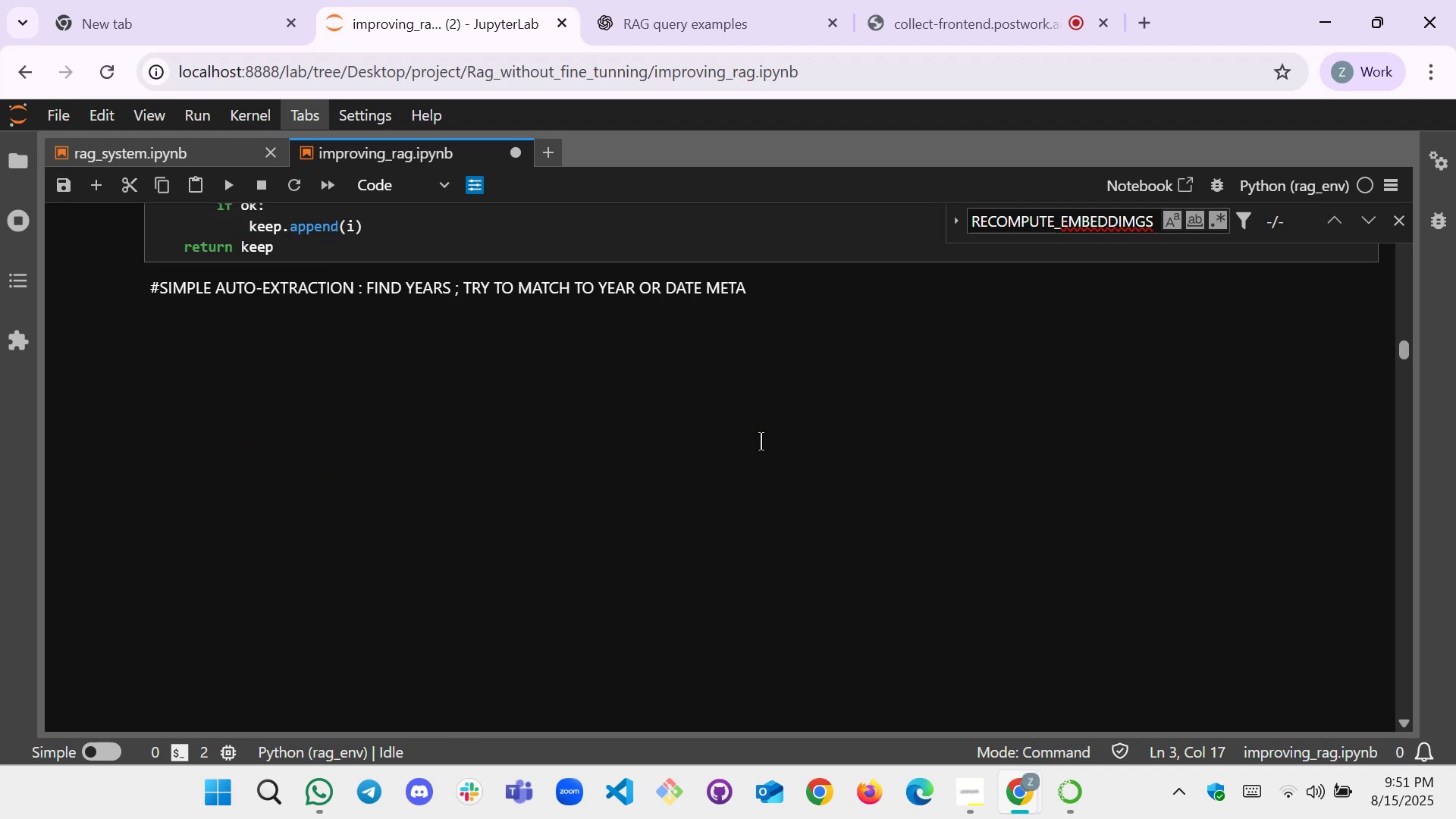 
scroll: coordinate [761, 441], scroll_direction: up, amount: 7.0
 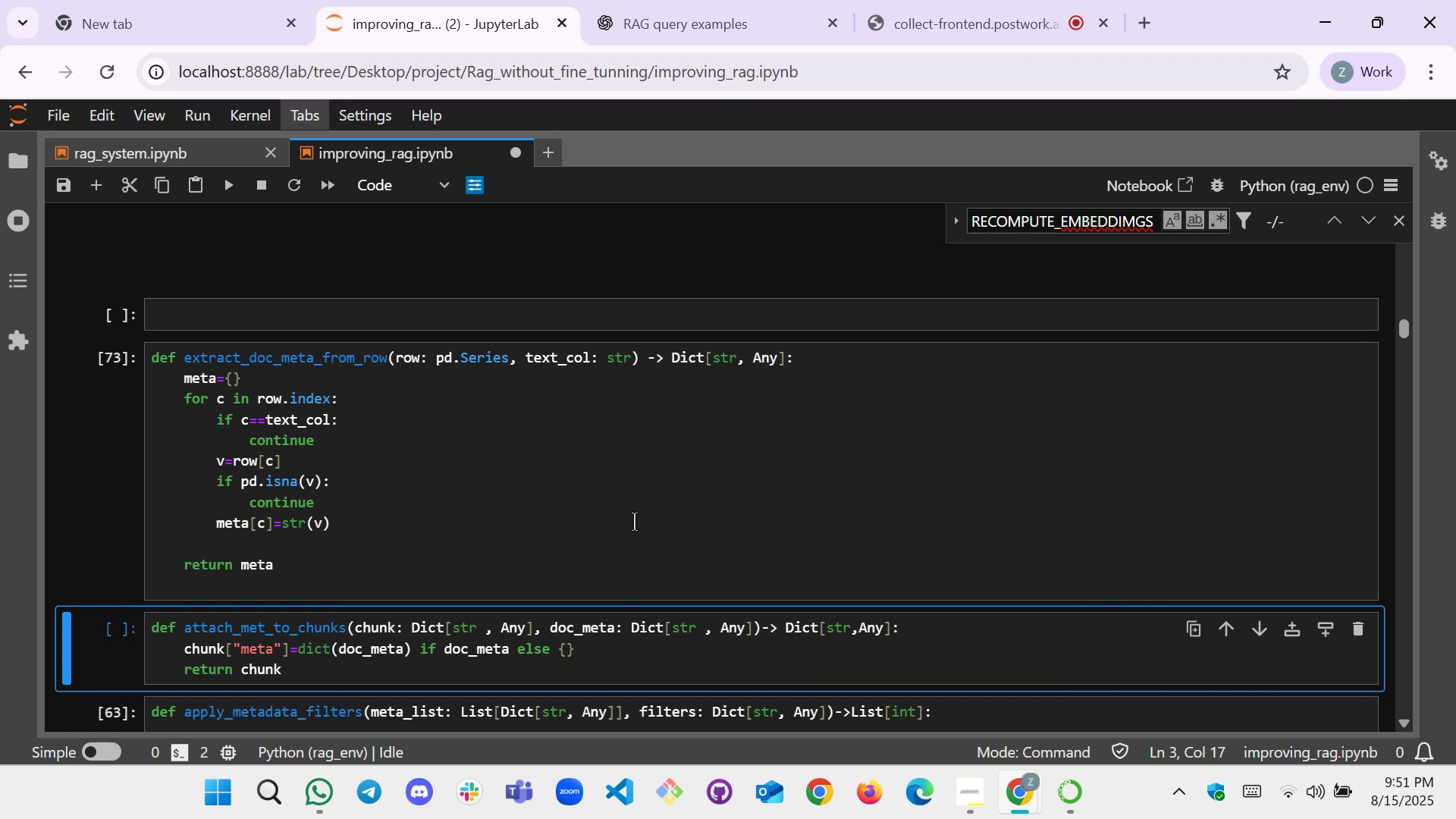 
left_click([781, 325])
 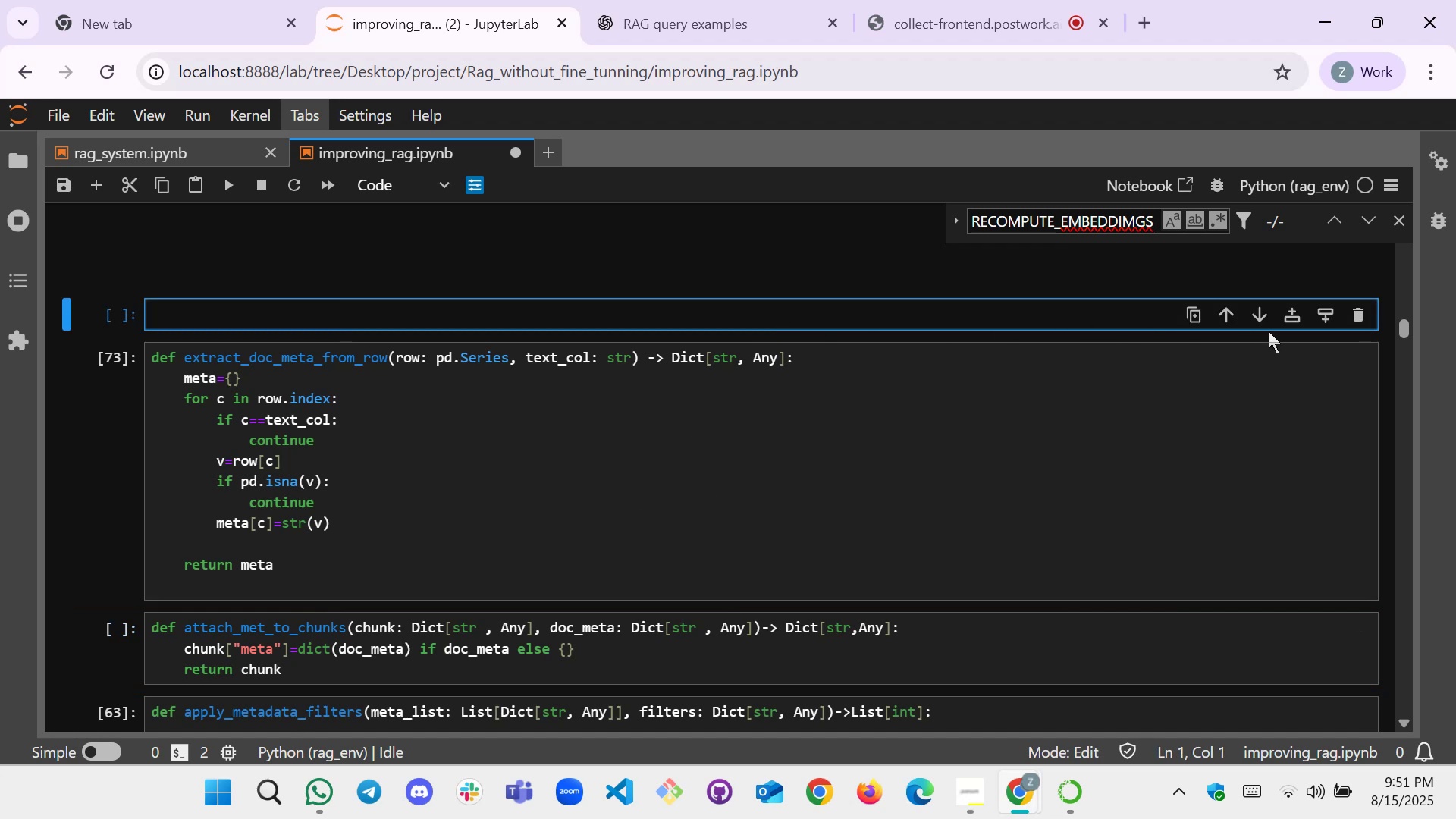 
left_click([1289, 325])
 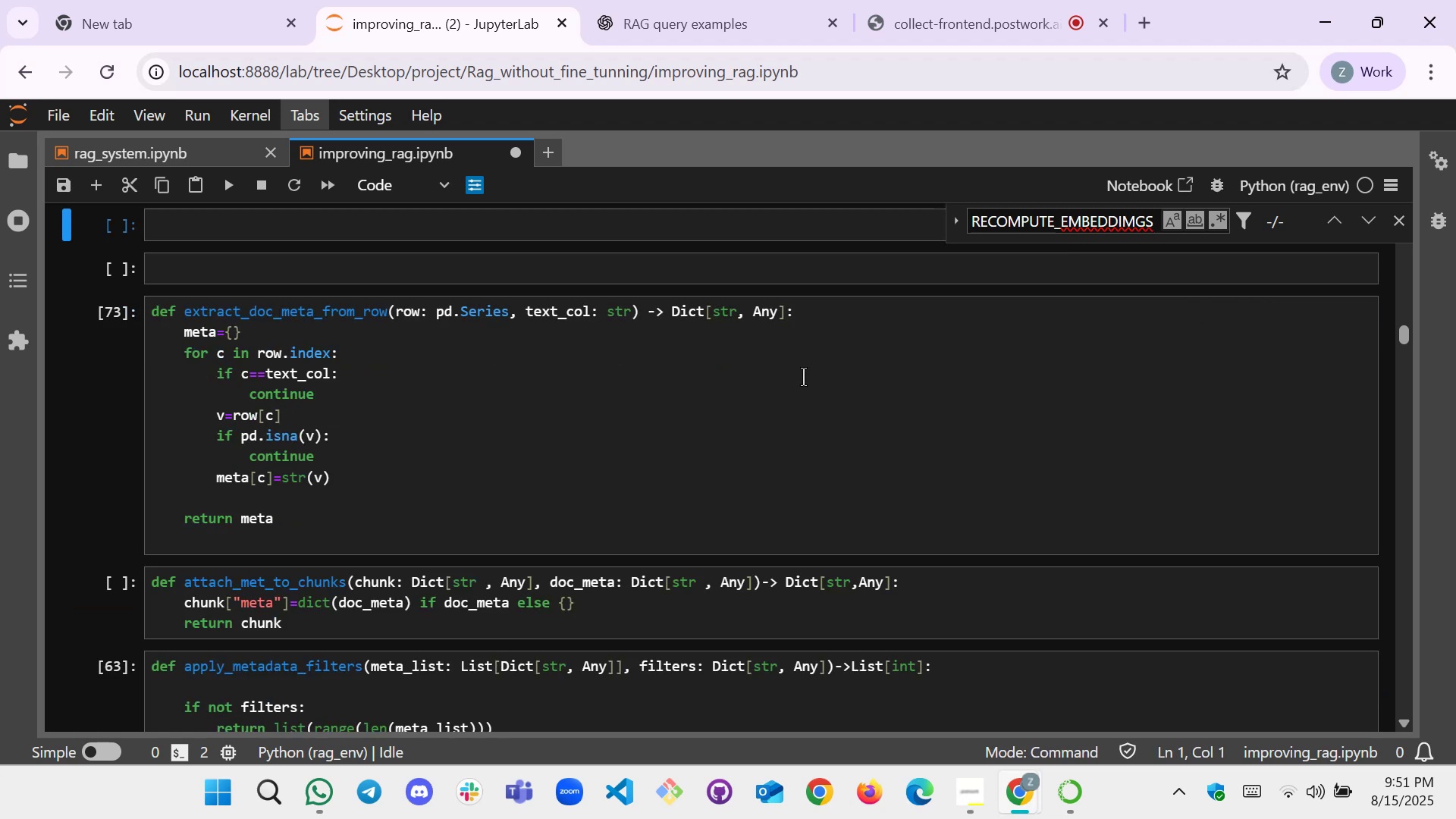 
scroll: coordinate [629, 392], scroll_direction: up, amount: 2.0
 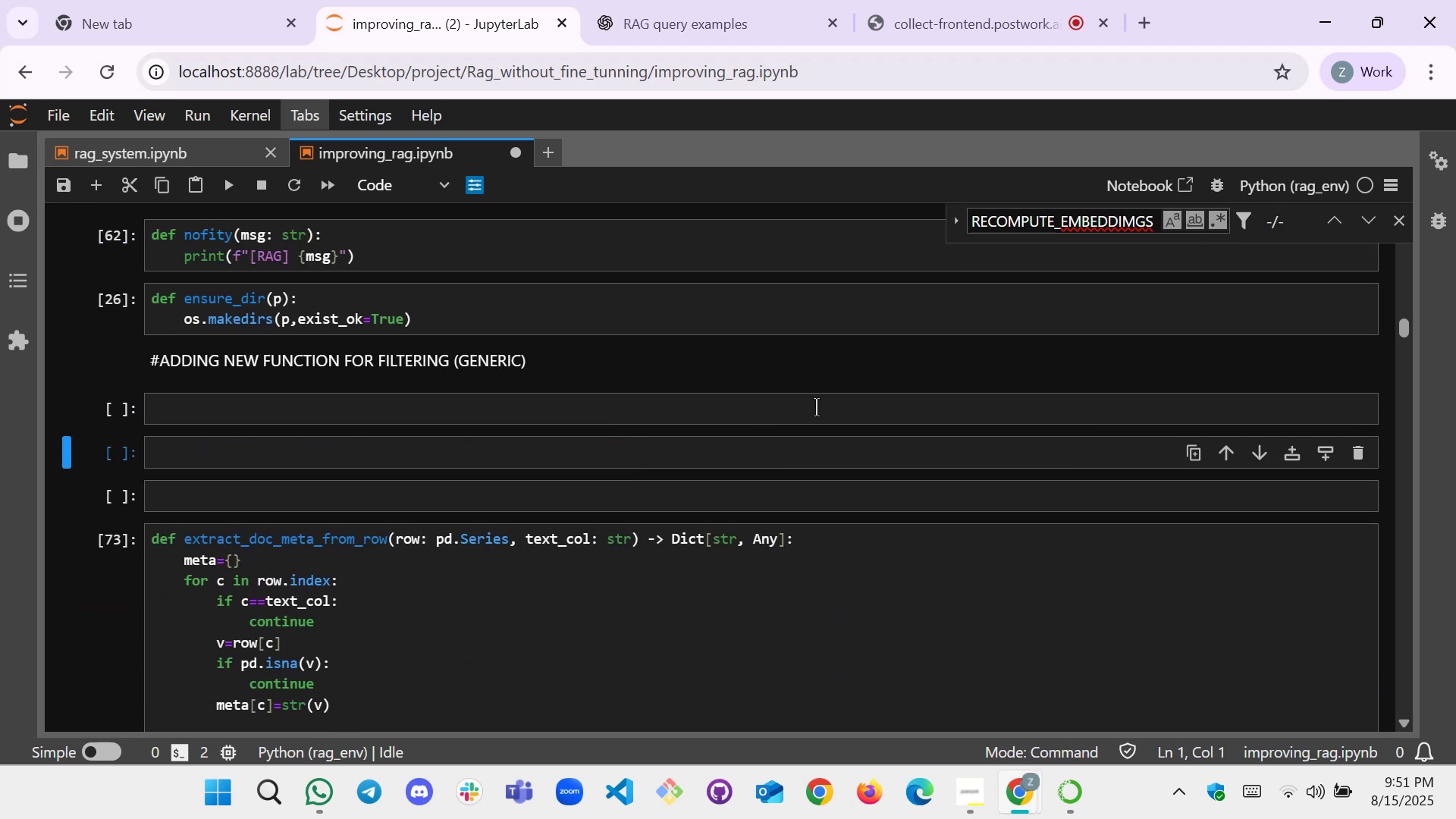 
left_click([1104, 419])
 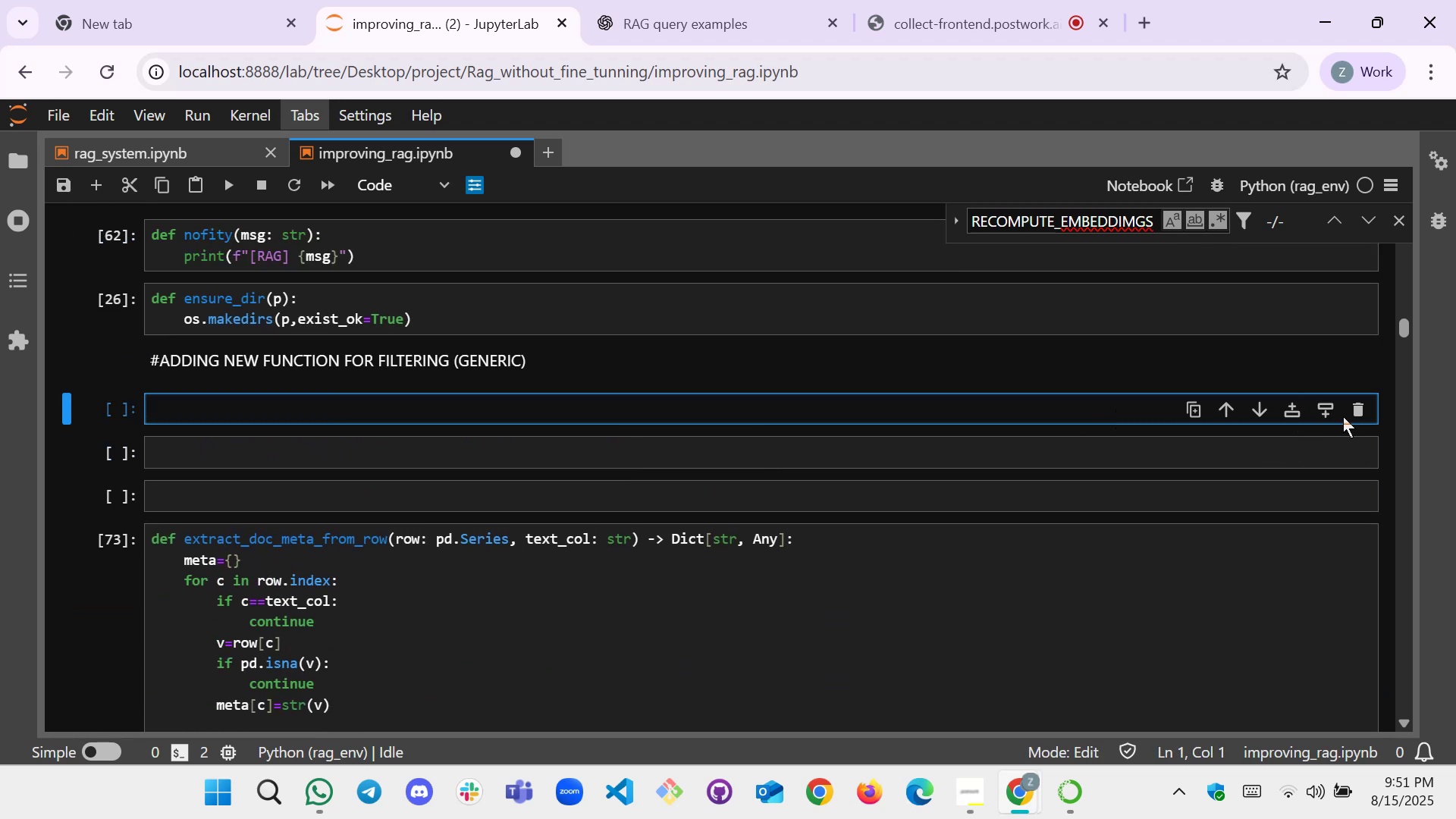 
left_click([1352, 419])
 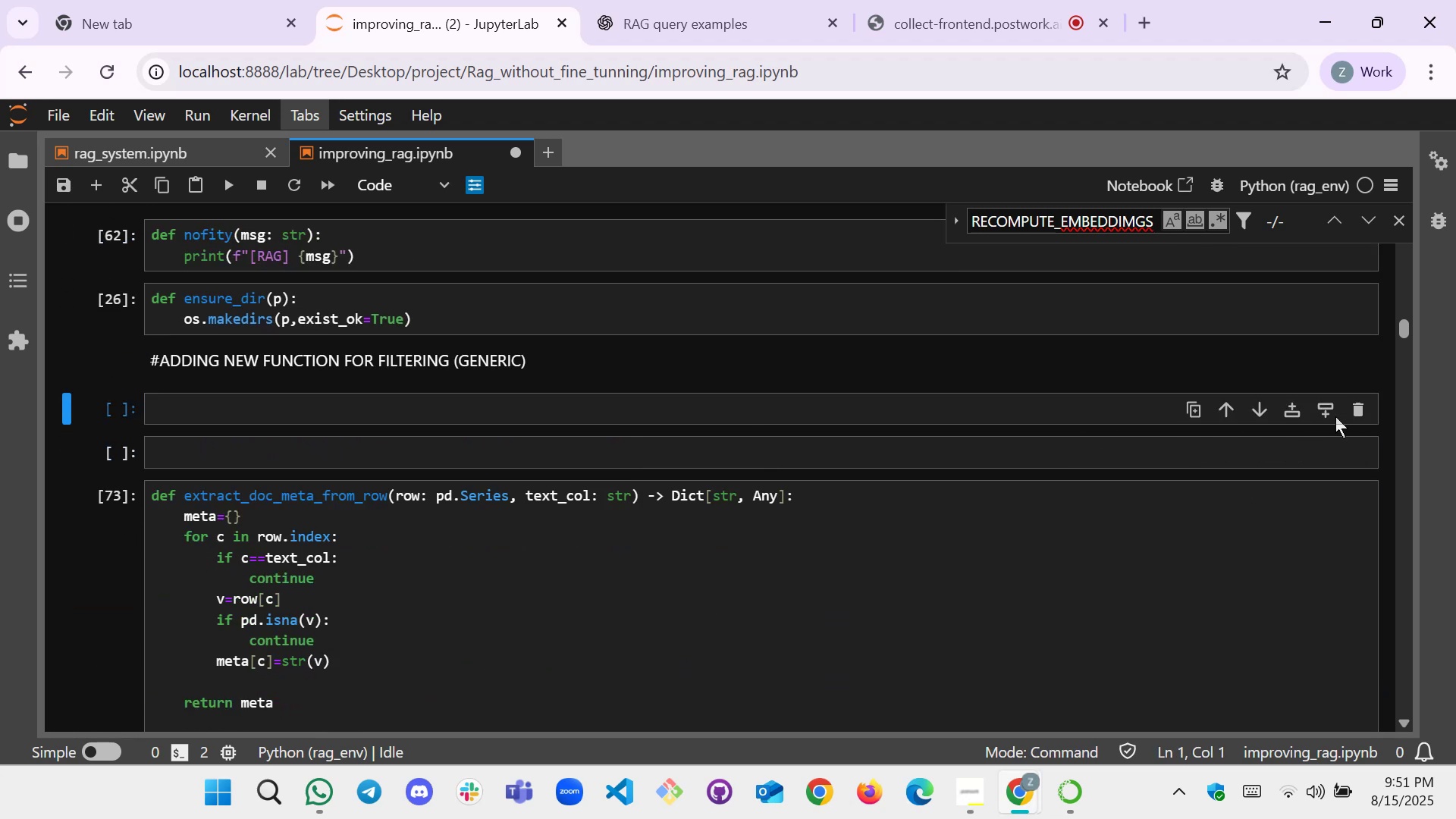 
left_click([1340, 413])
 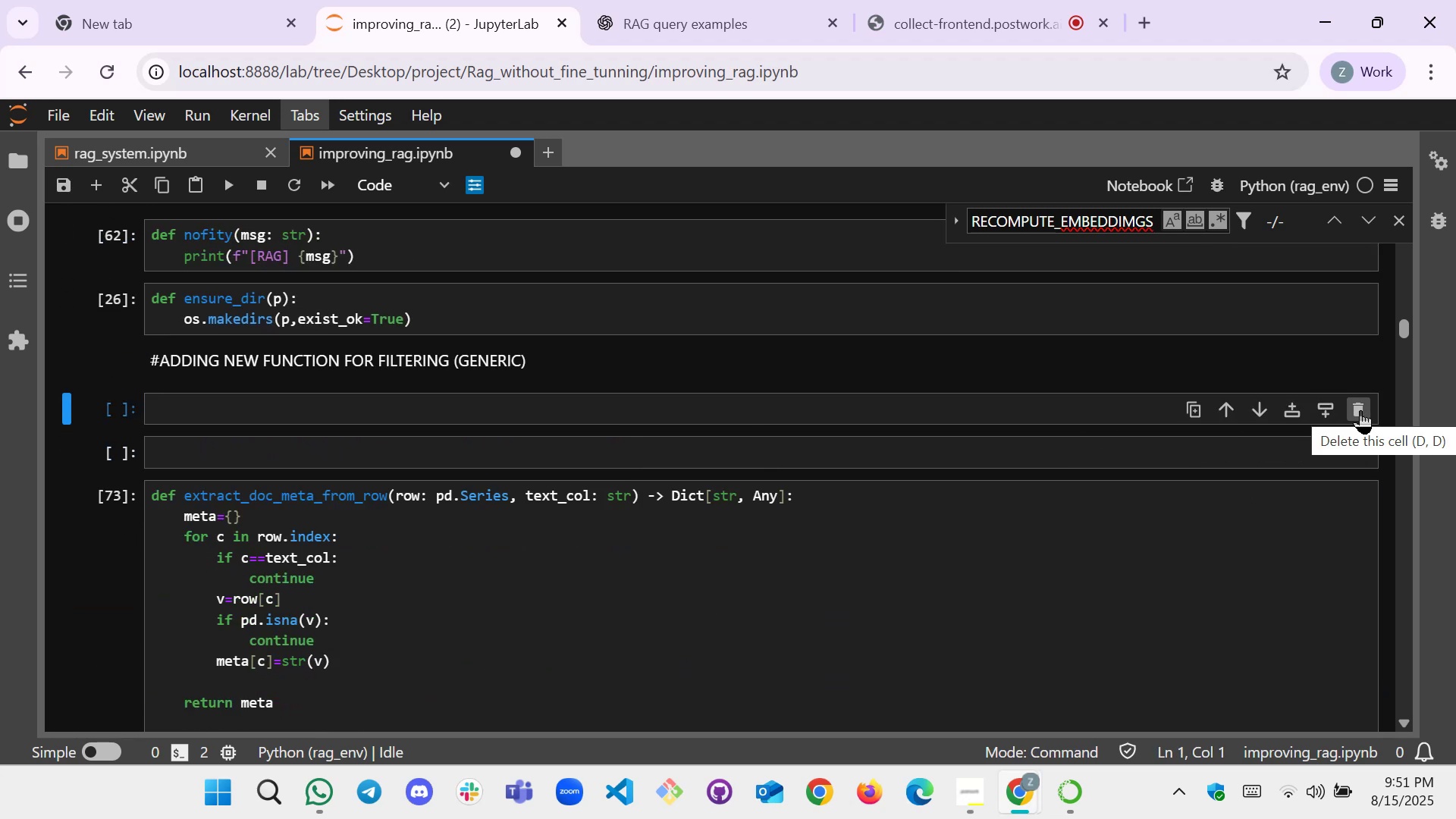 
left_click([1360, 410])
 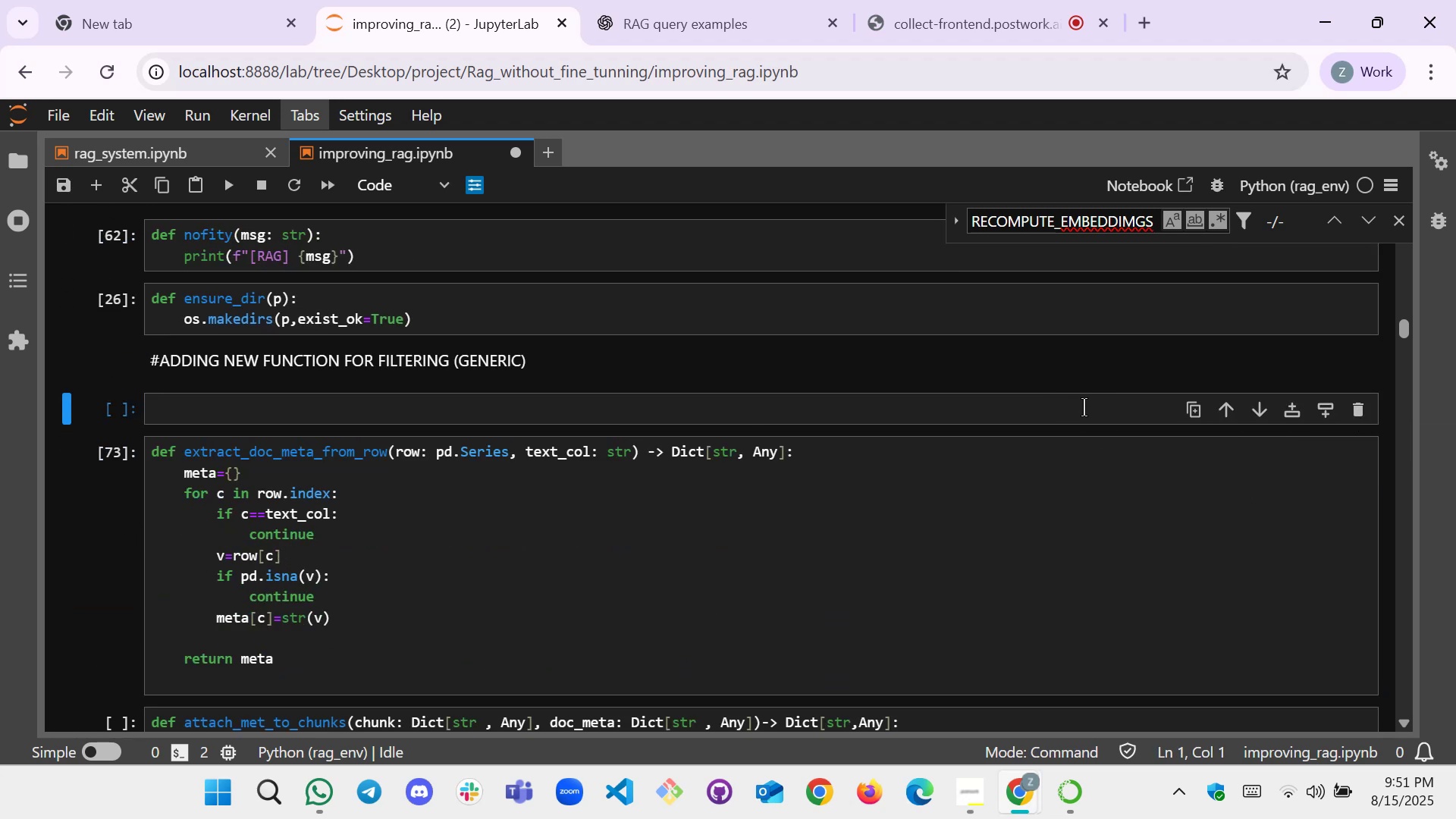 
left_click([1084, 407])
 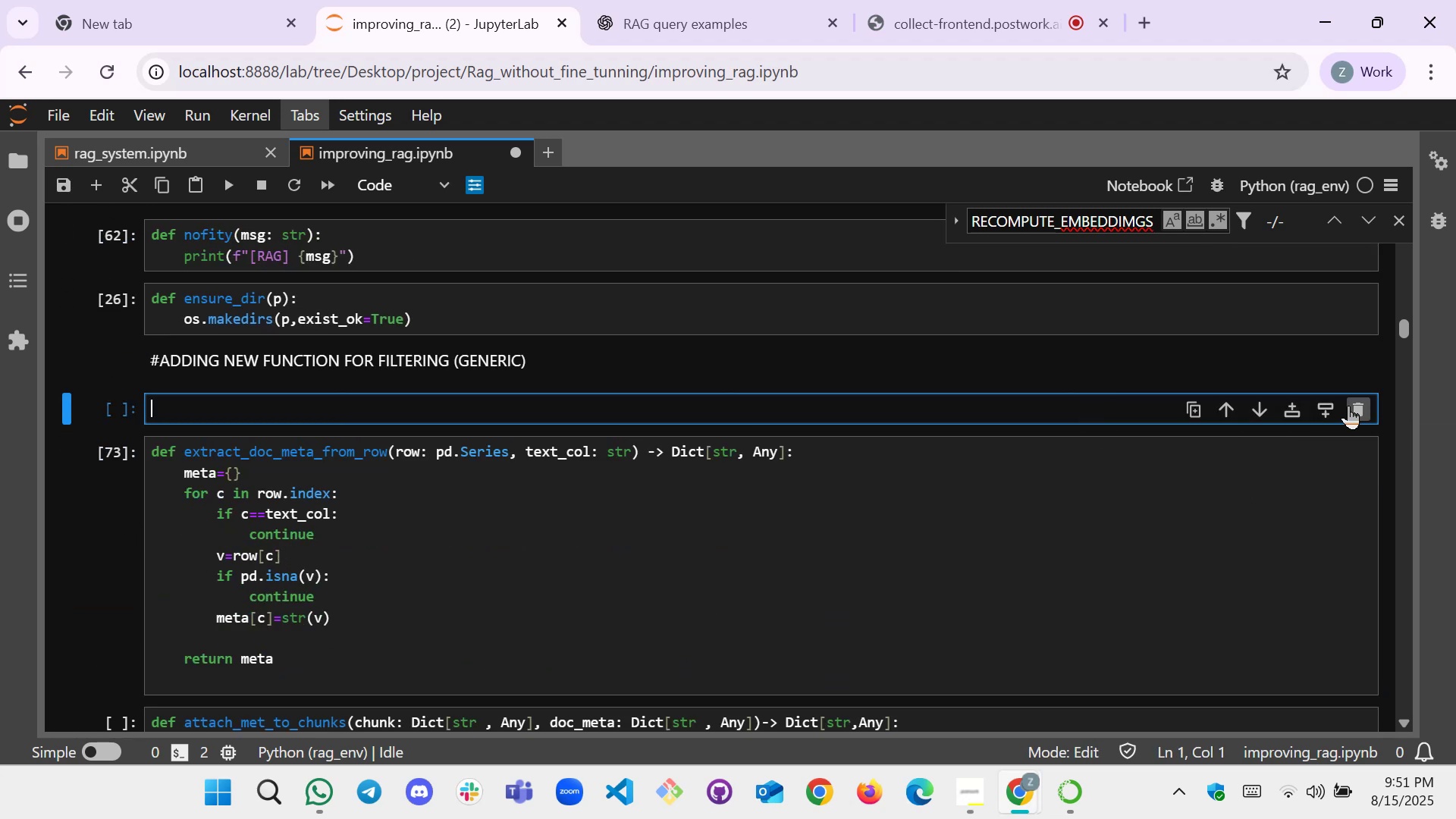 
left_click([1350, 408])
 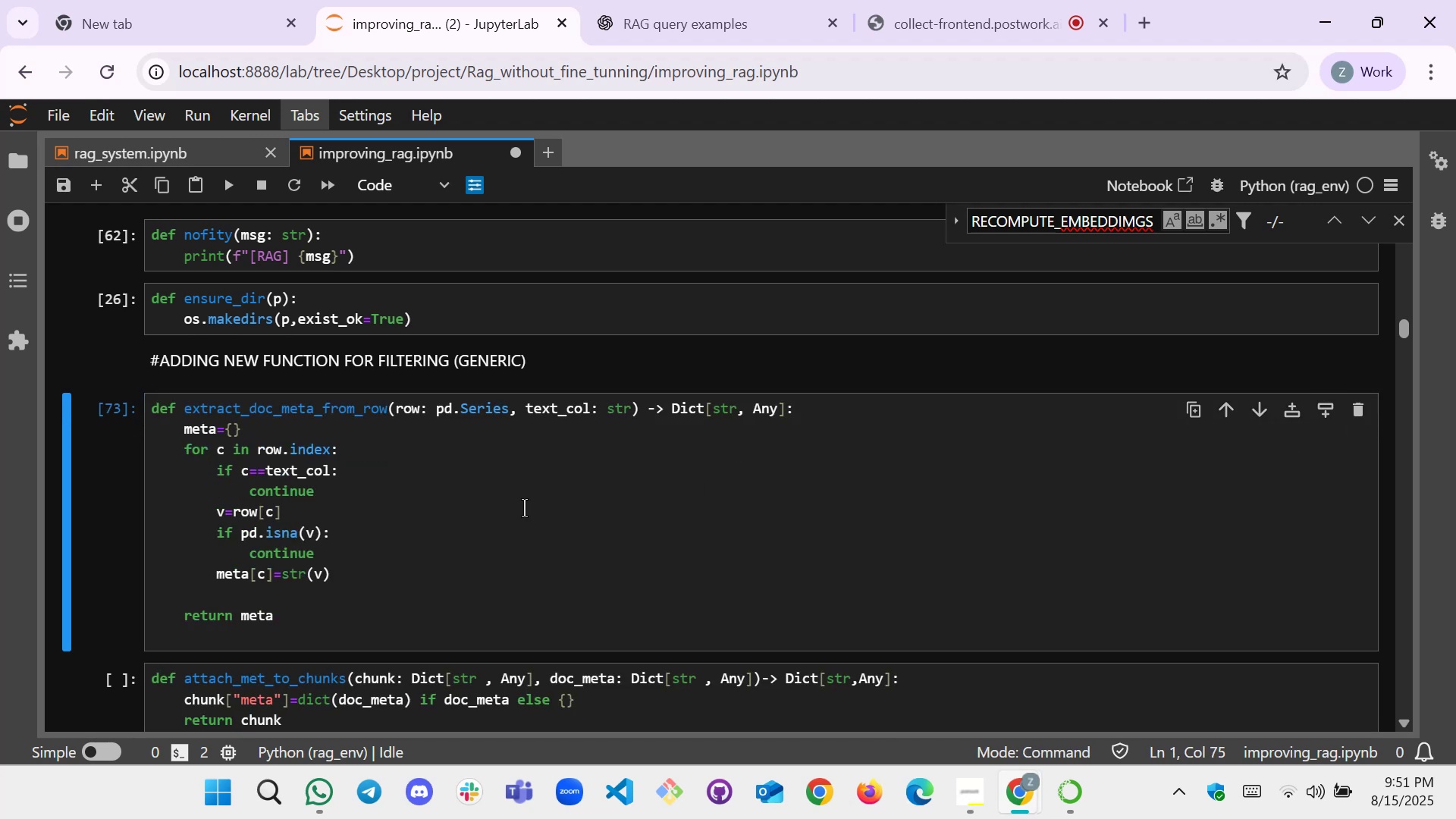 
scroll: coordinate [503, 515], scroll_direction: down, amount: 1.0
 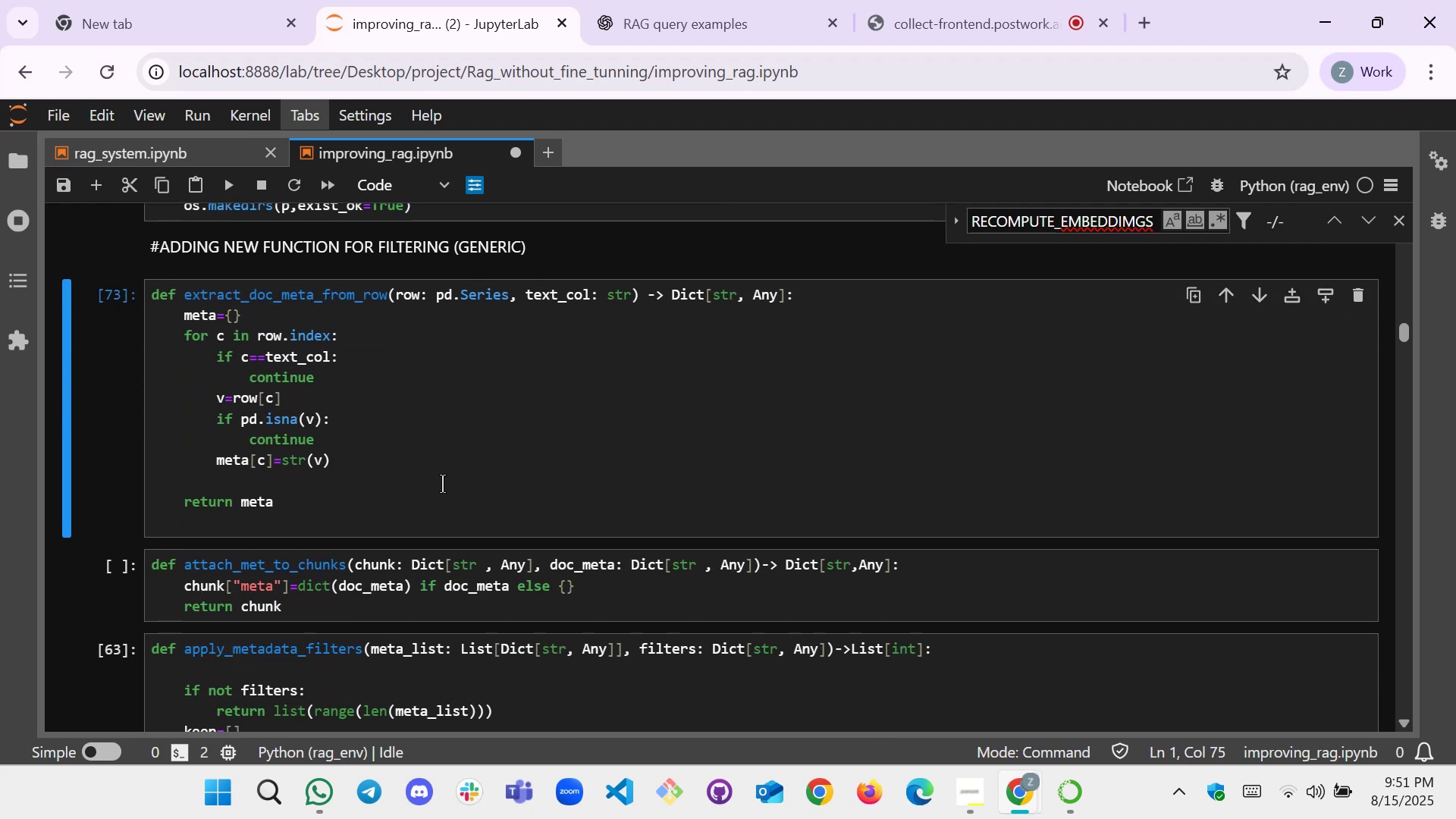 
wait(10.17)
 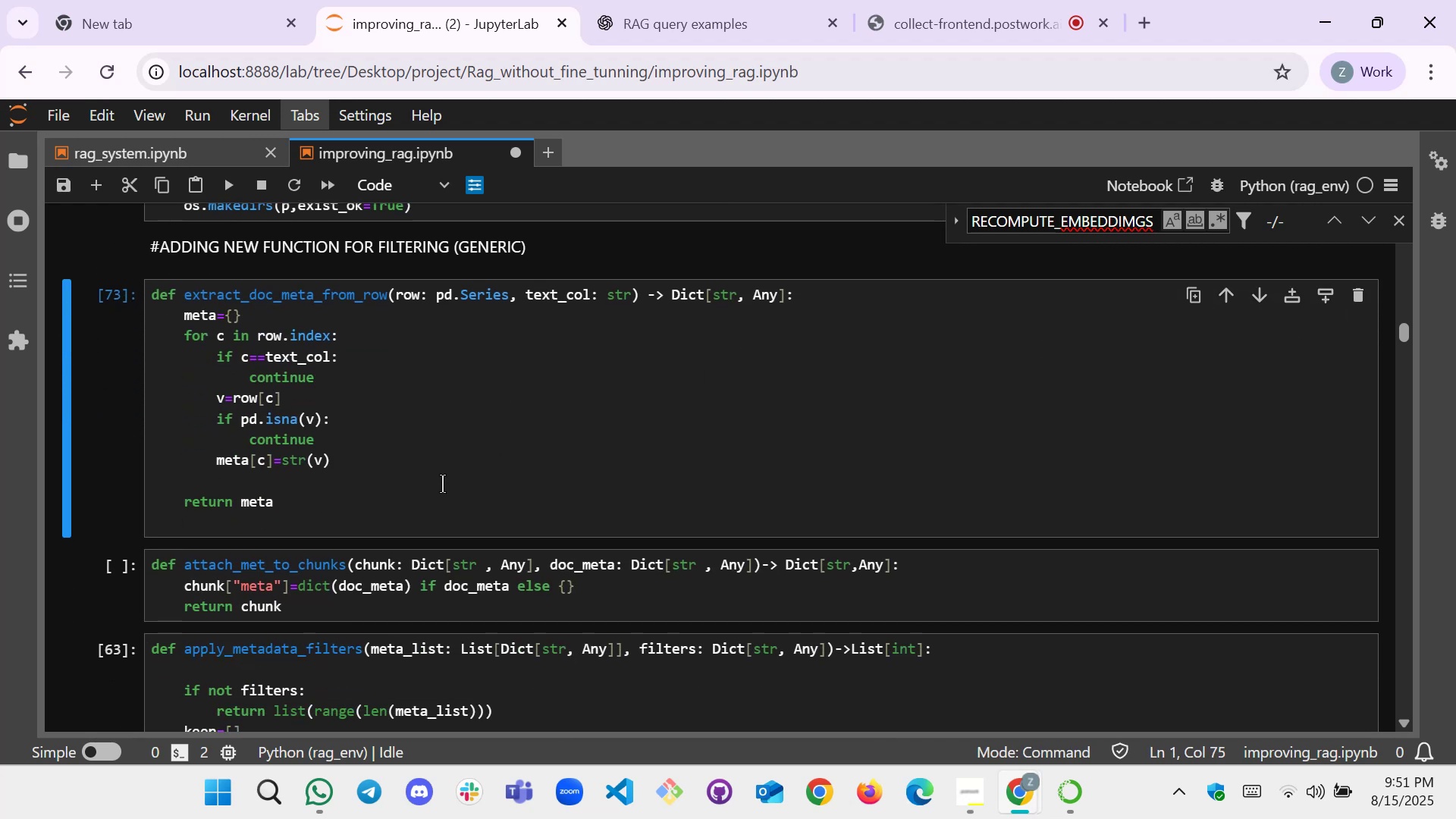 
scroll: coordinate [419, 489], scroll_direction: down, amount: 15.0
 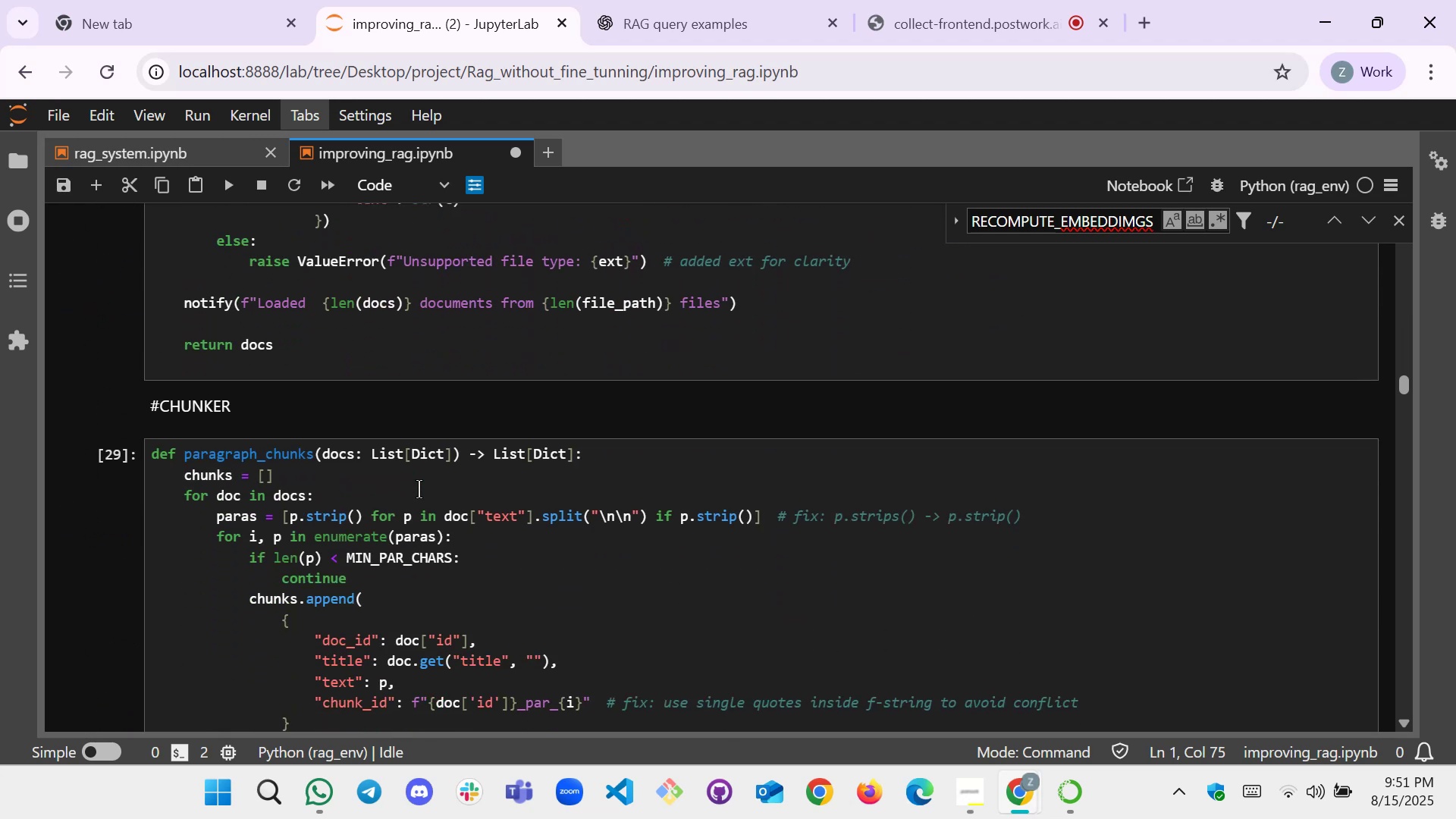 
scroll: coordinate [469, 439], scroll_direction: up, amount: 5.0
 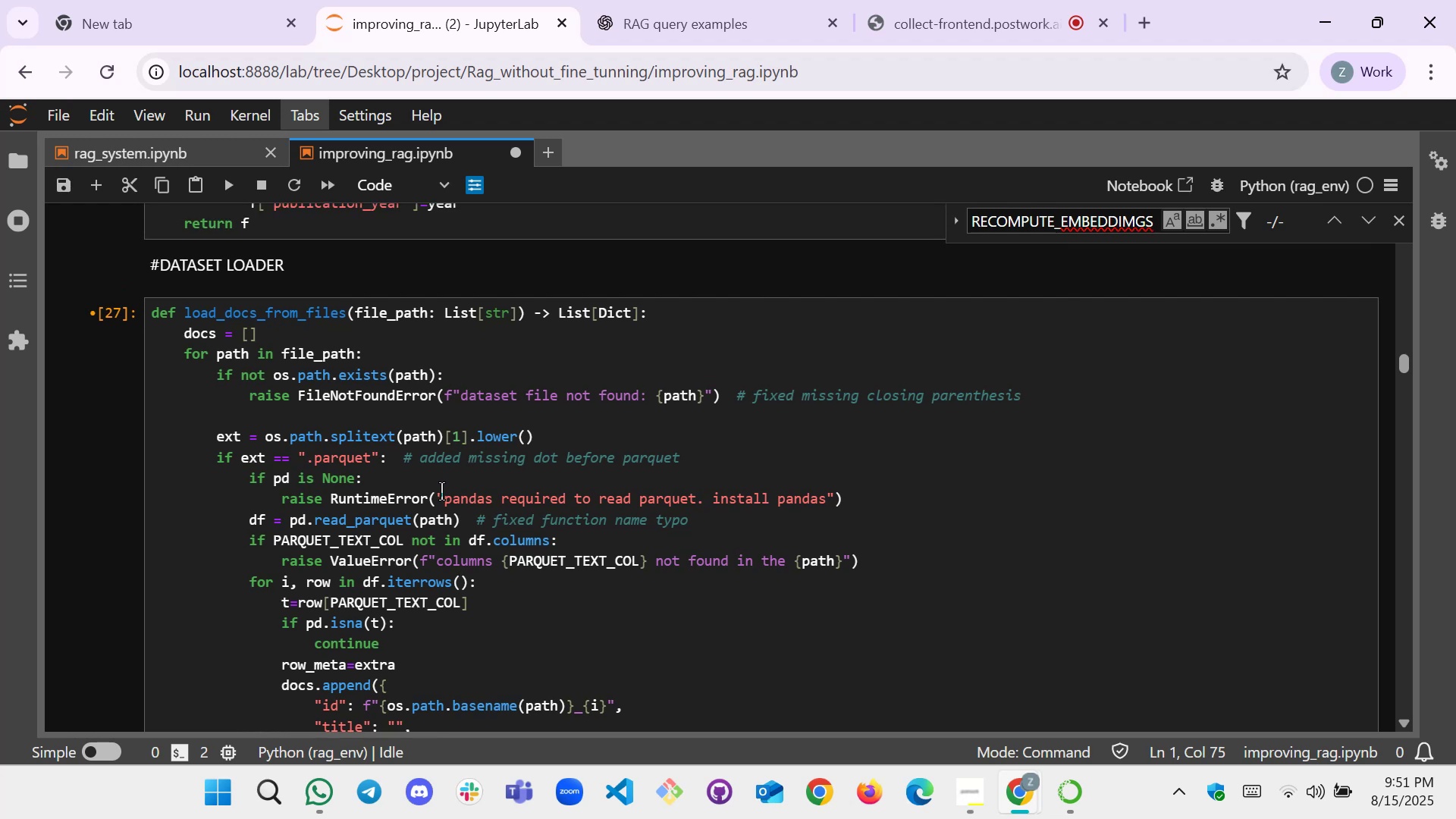 
scroll: coordinate [363, 560], scroll_direction: down, amount: 1.0
 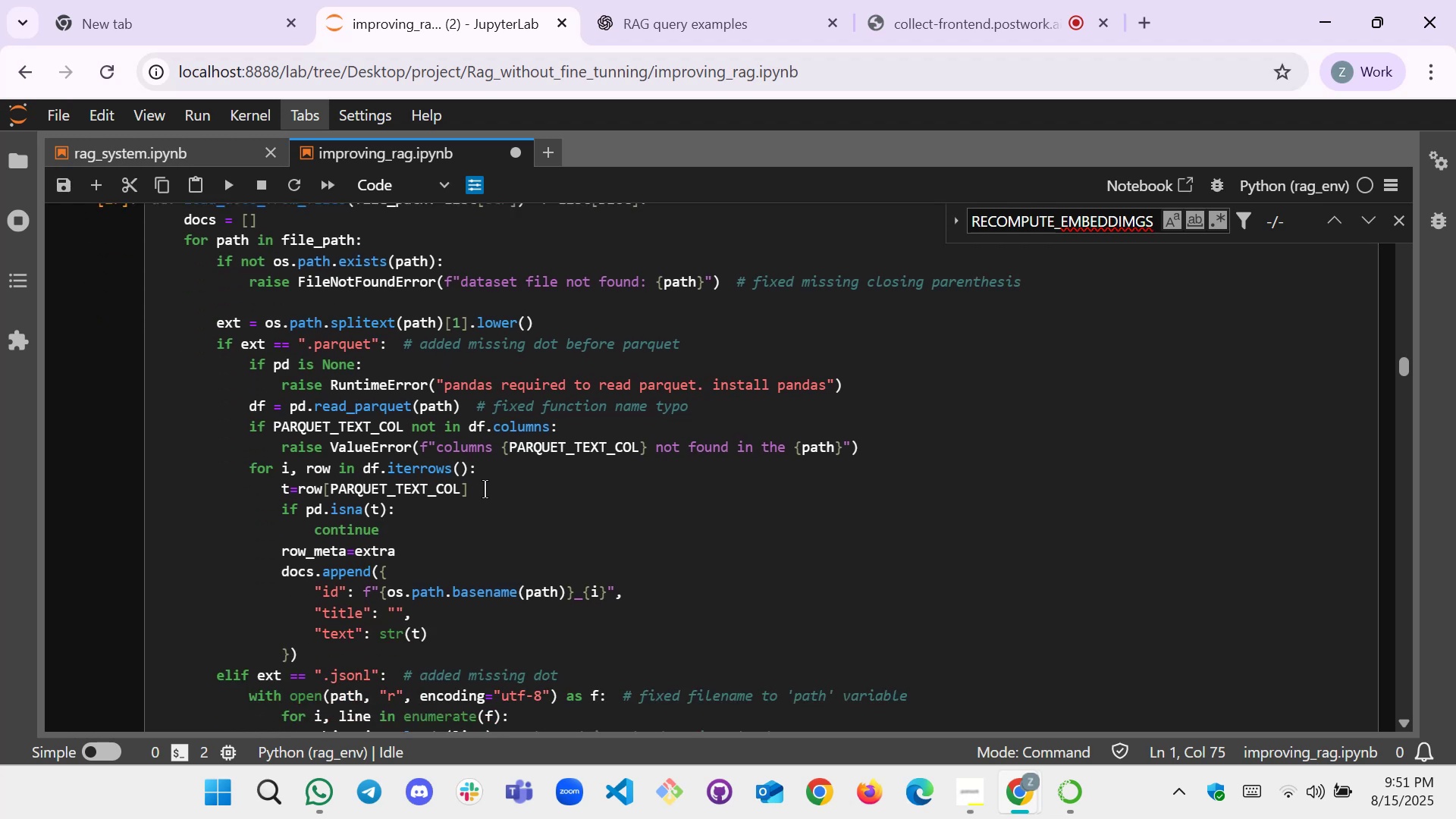 
left_click([488, 489])
 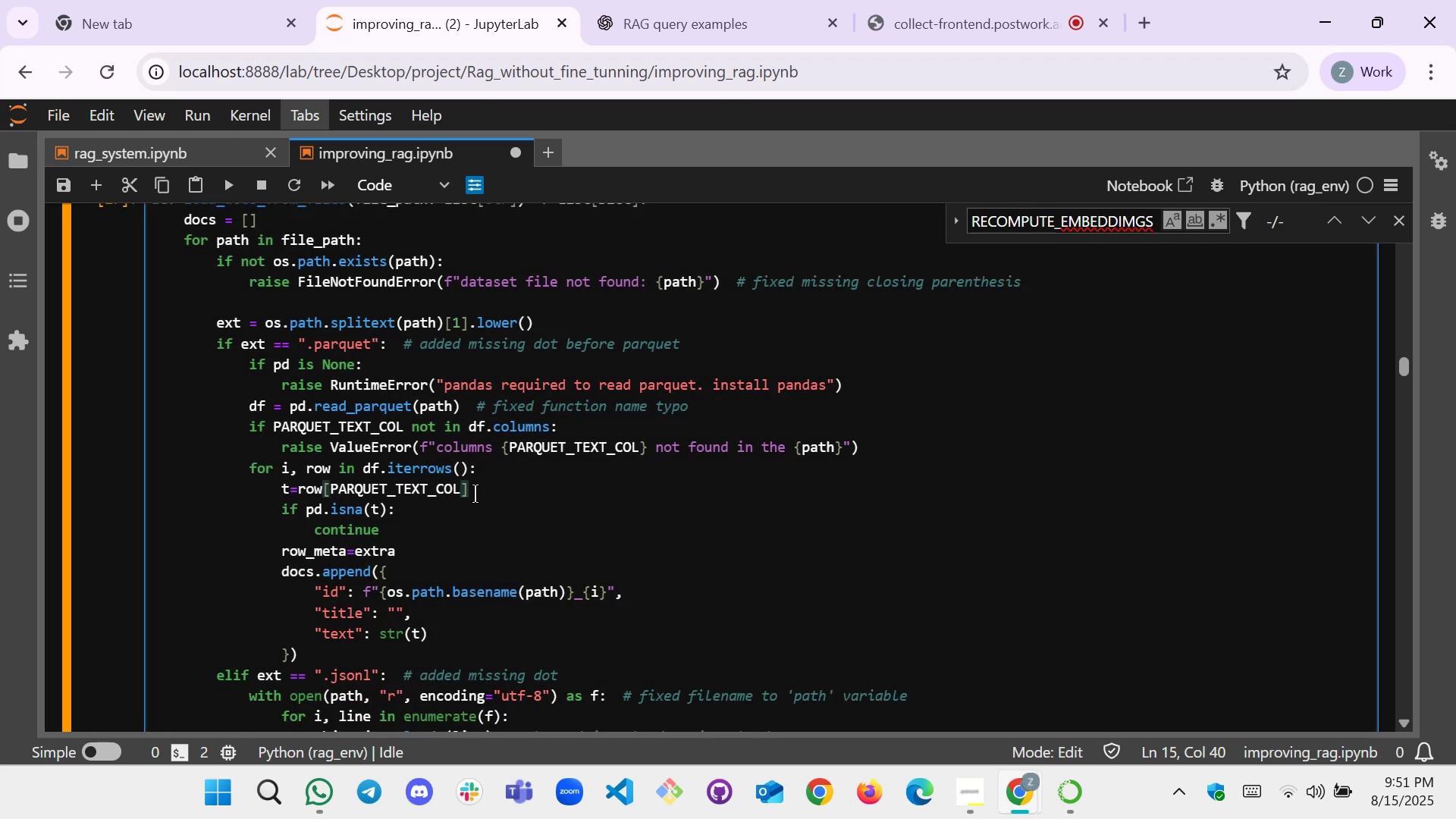 
scroll: coordinate [433, 504], scroll_direction: up, amount: 1.0
 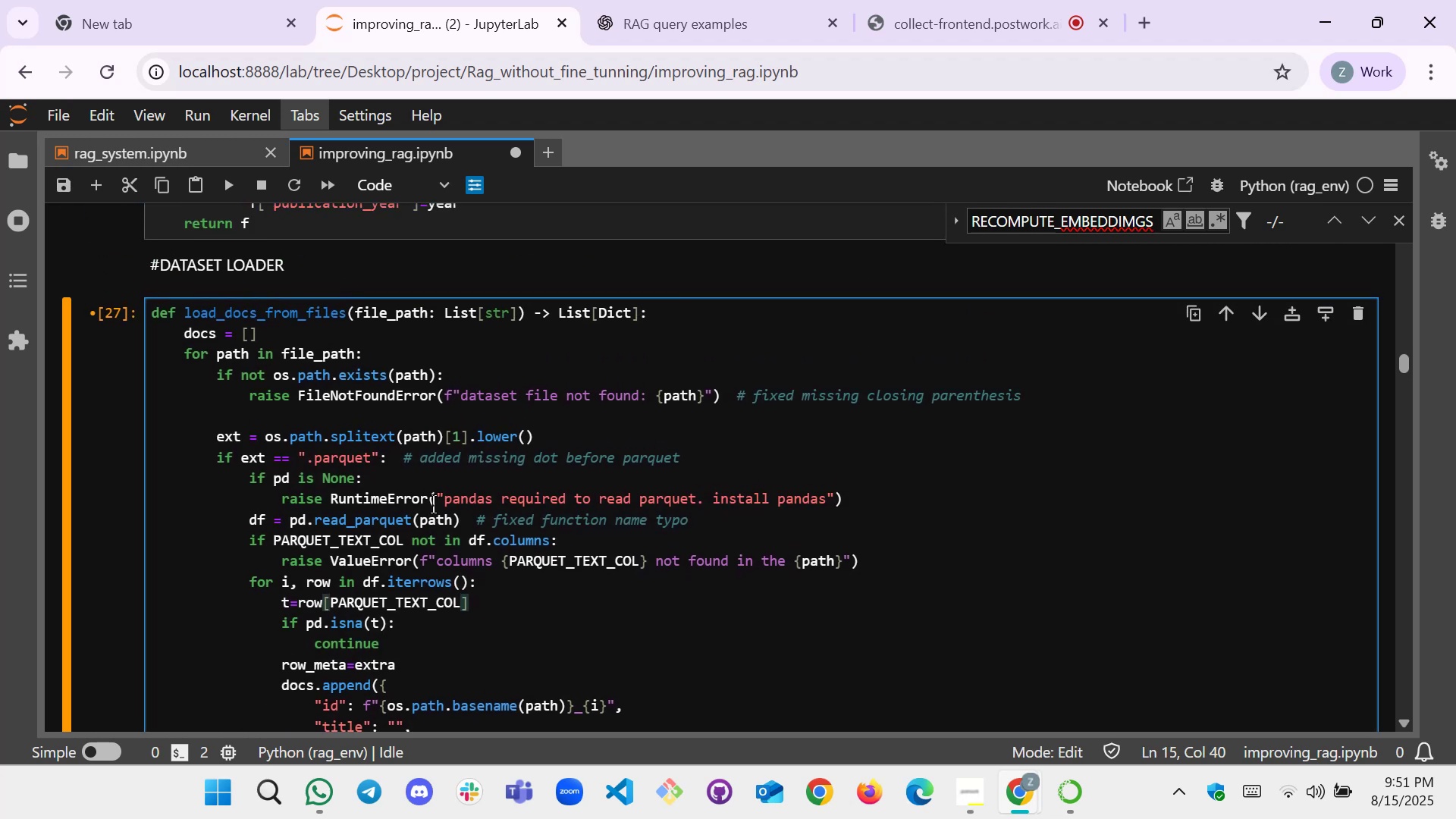 
scroll: coordinate [433, 504], scroll_direction: down, amount: 1.0
 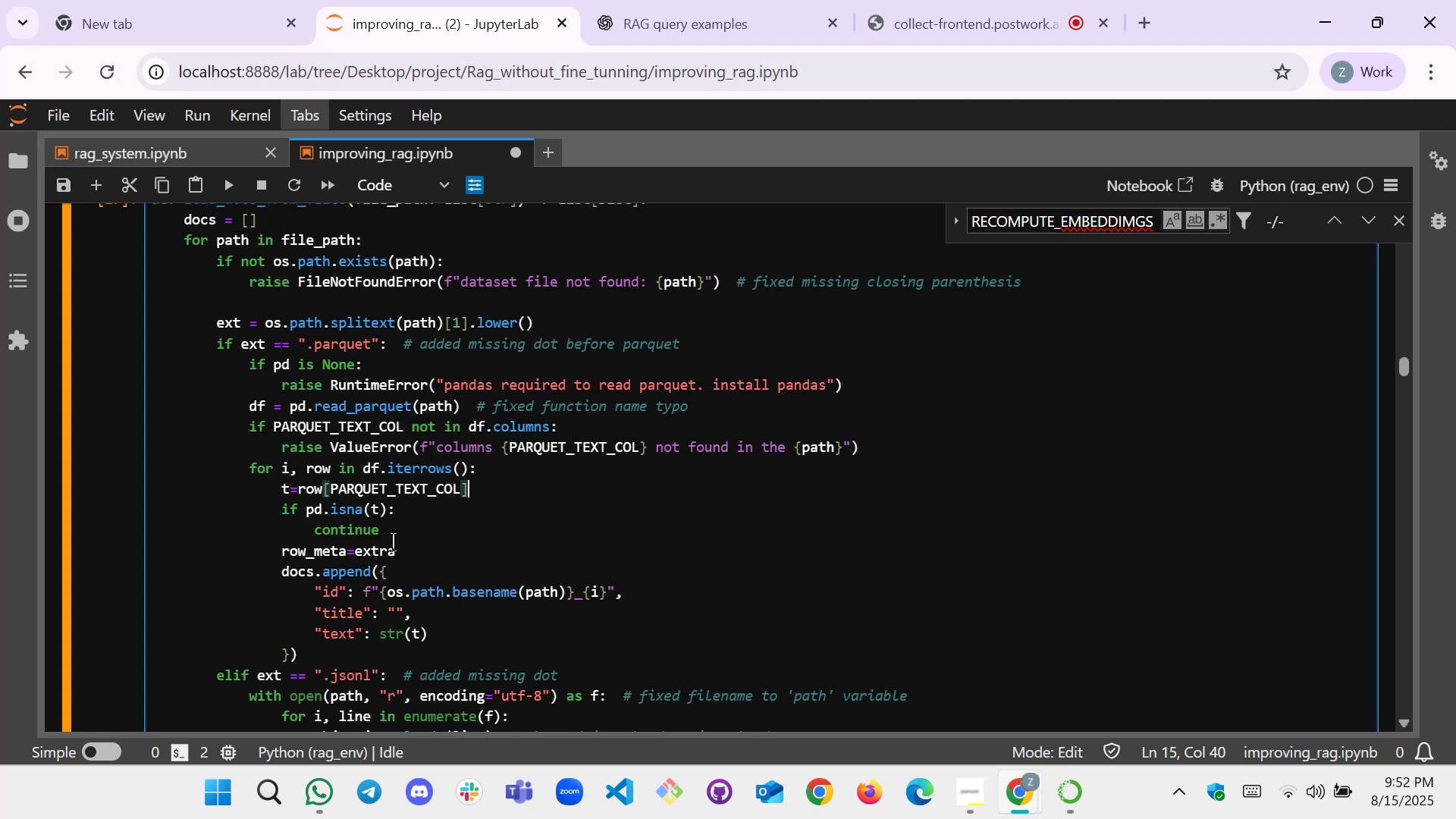 
wait(18.47)
 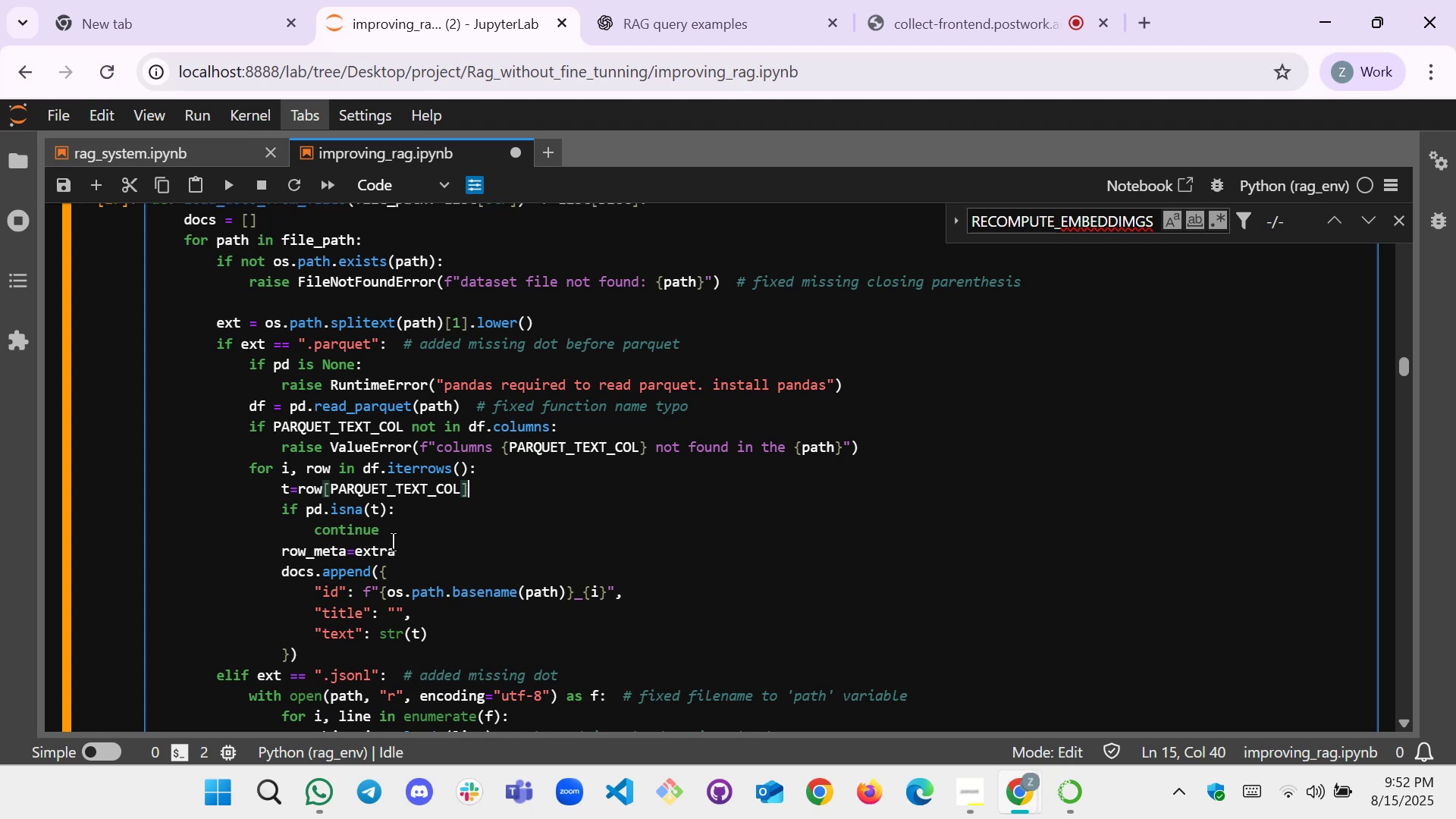 
left_click([409, 552])
 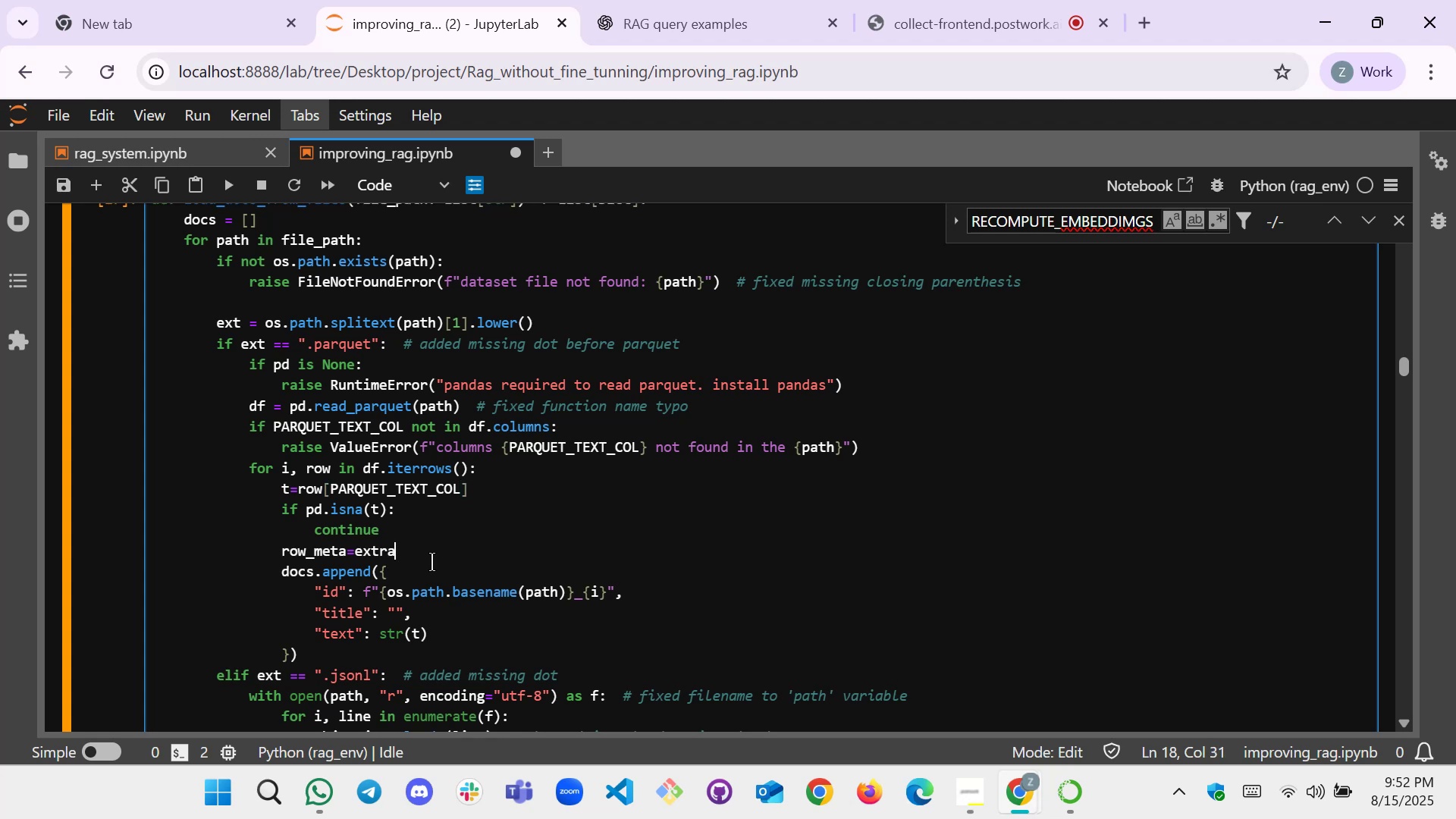 
type(ct)
key(Tab)
 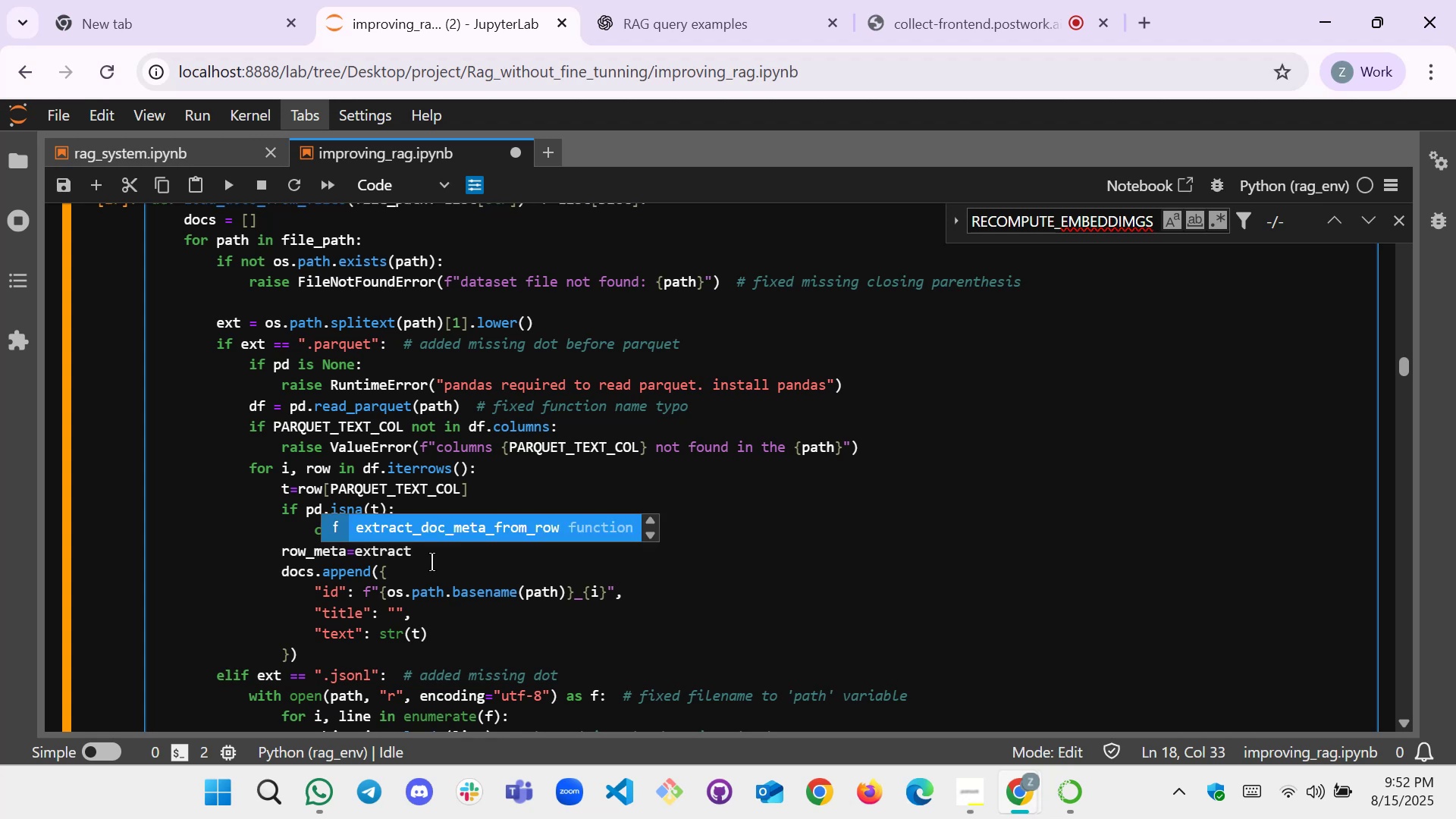 
key(Enter)
 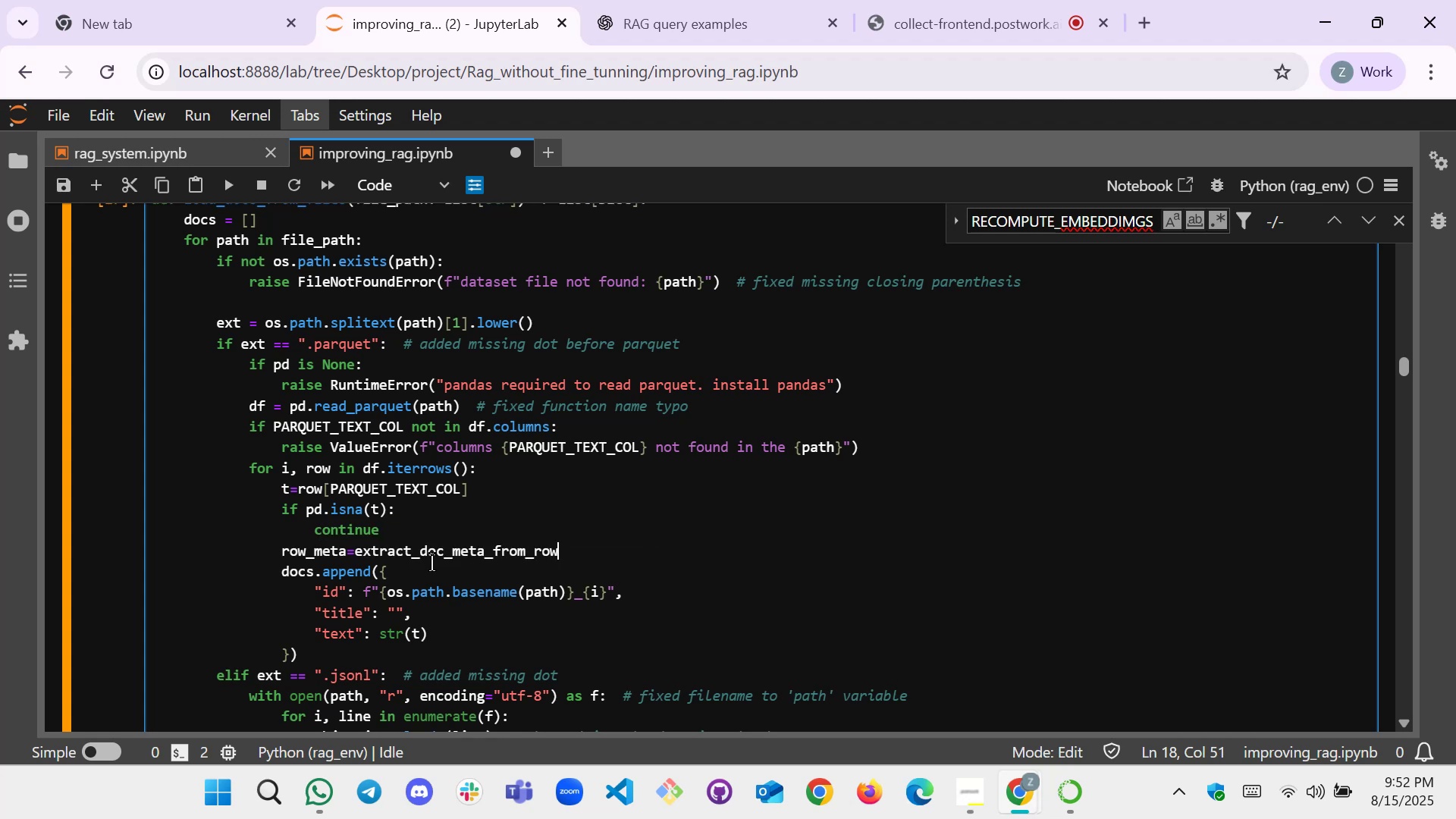 
key(Shift+9)
 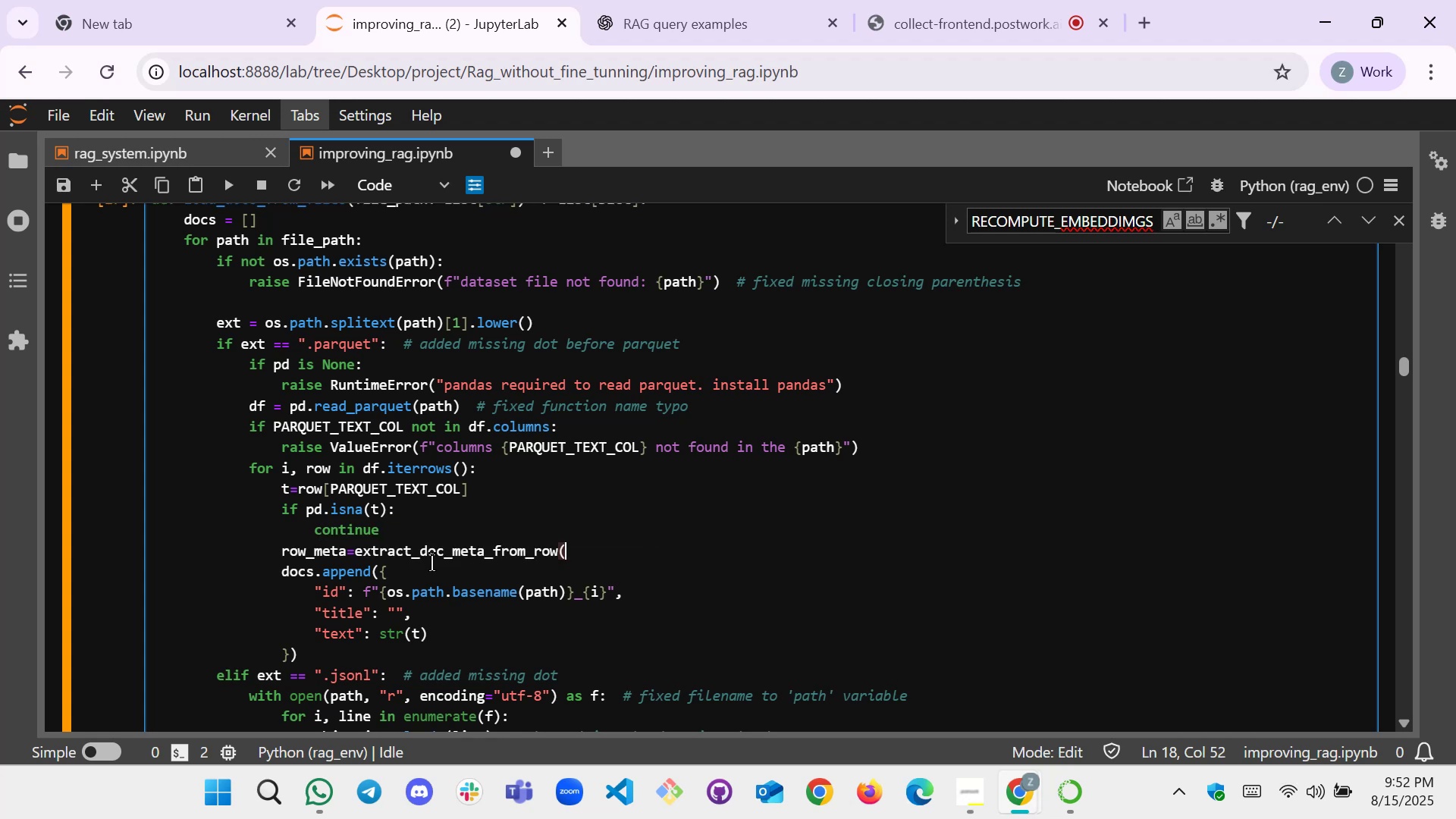 
type(row,P)
key(Tab)
 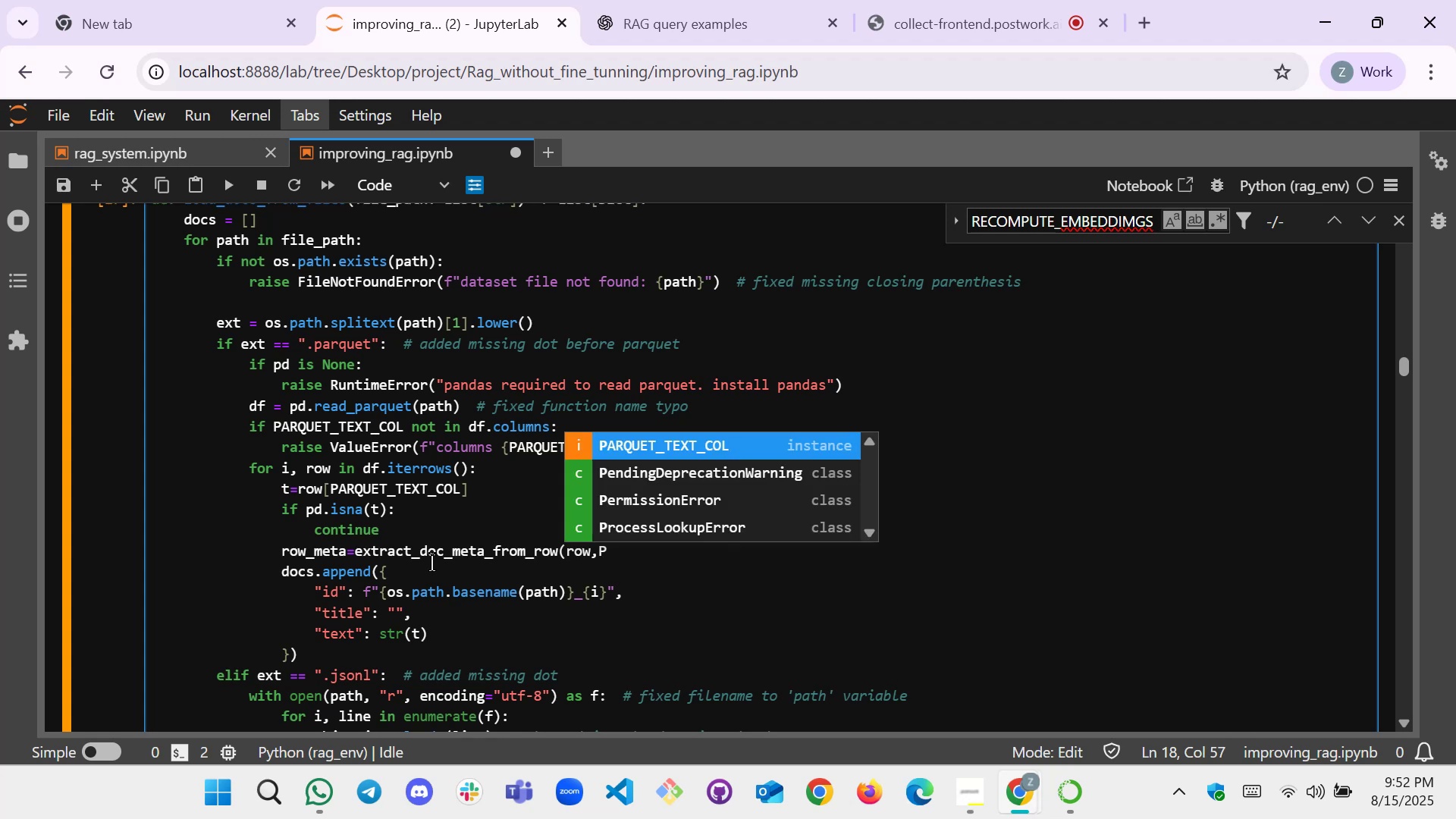 
key(Enter)
 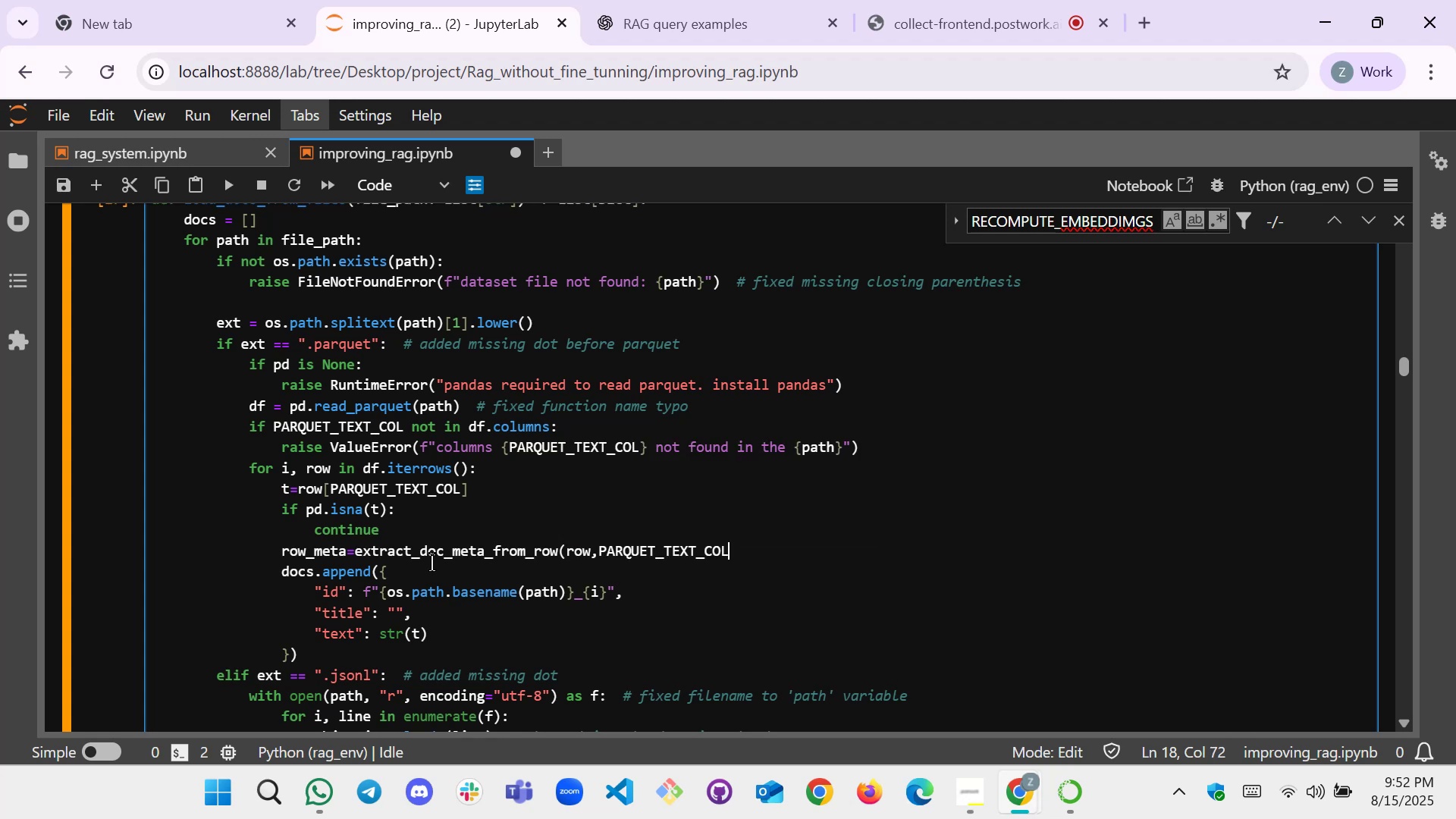 
key(CapsLock)
 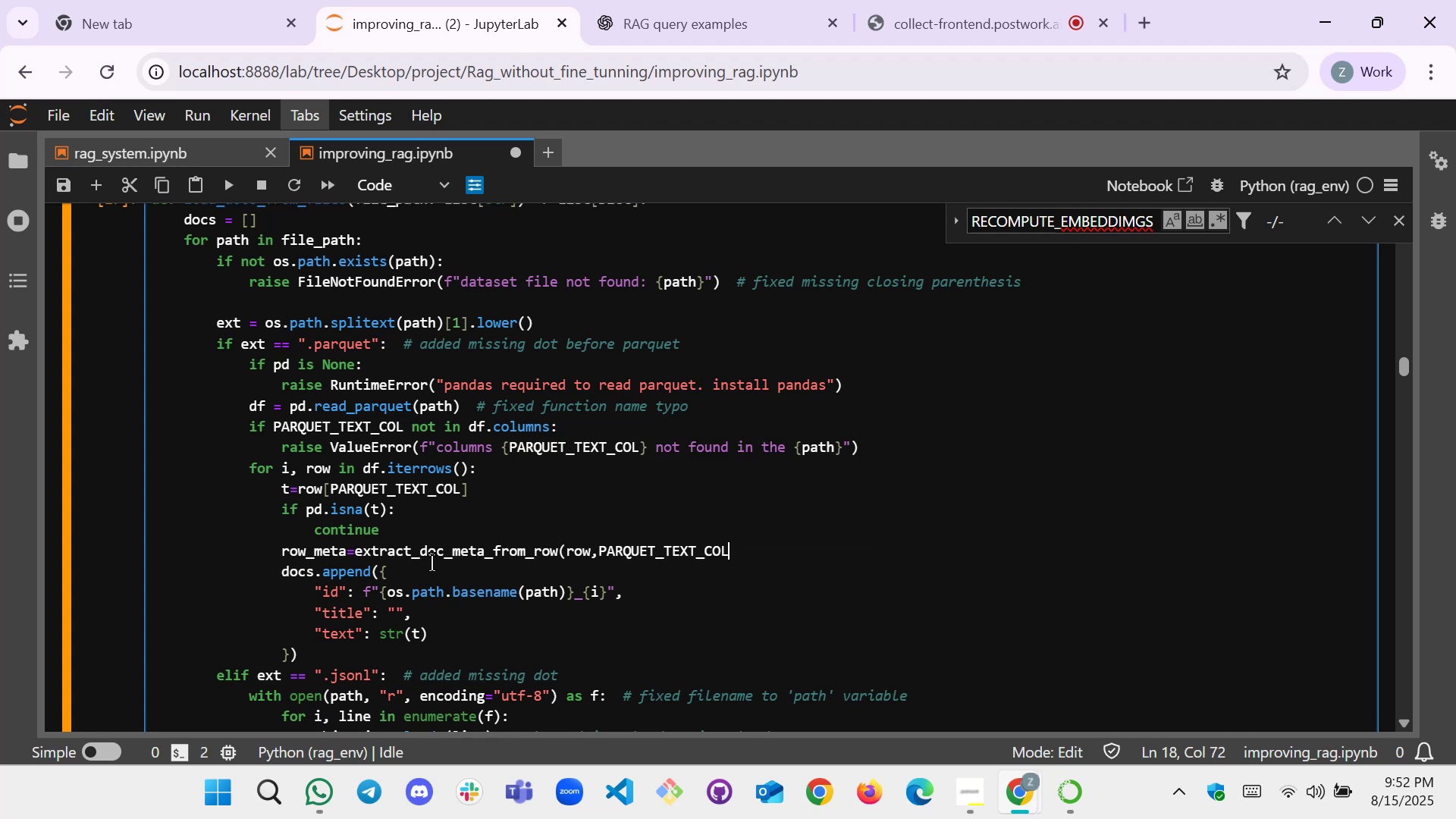 
hold_key(key=ControlLeft, duration=1.31)
 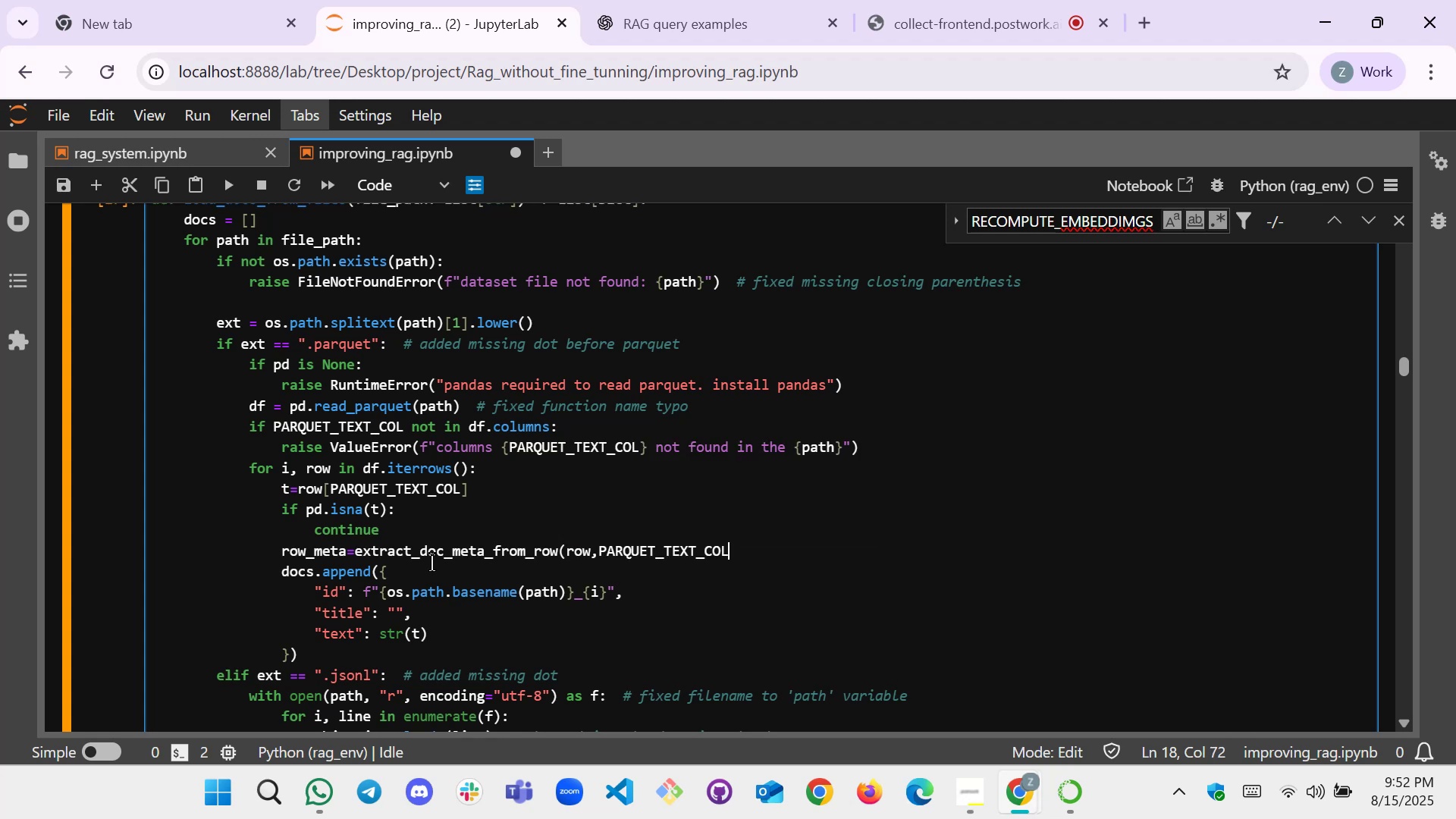 
key(Control+Z)
 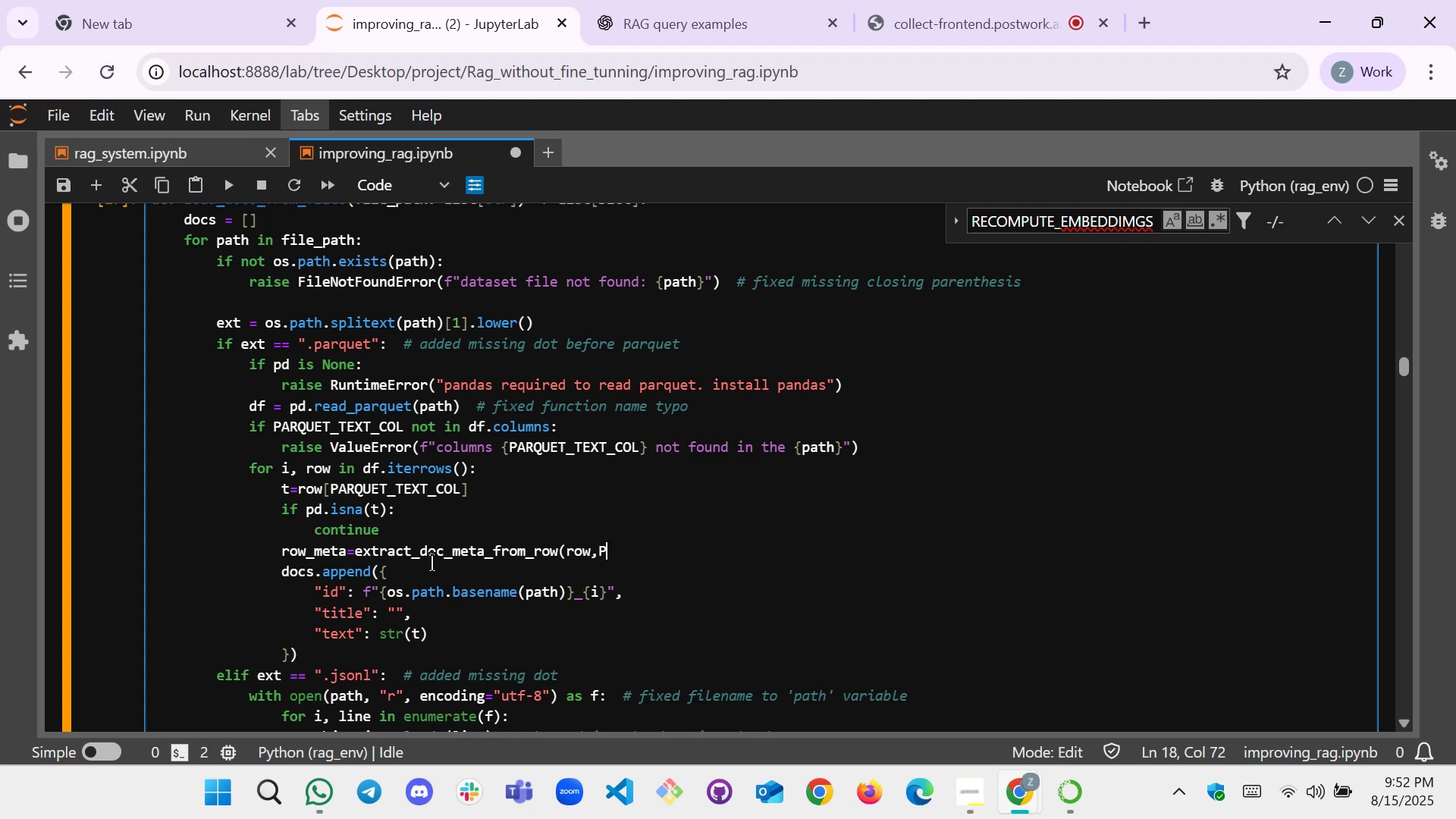 
key(Tab)
 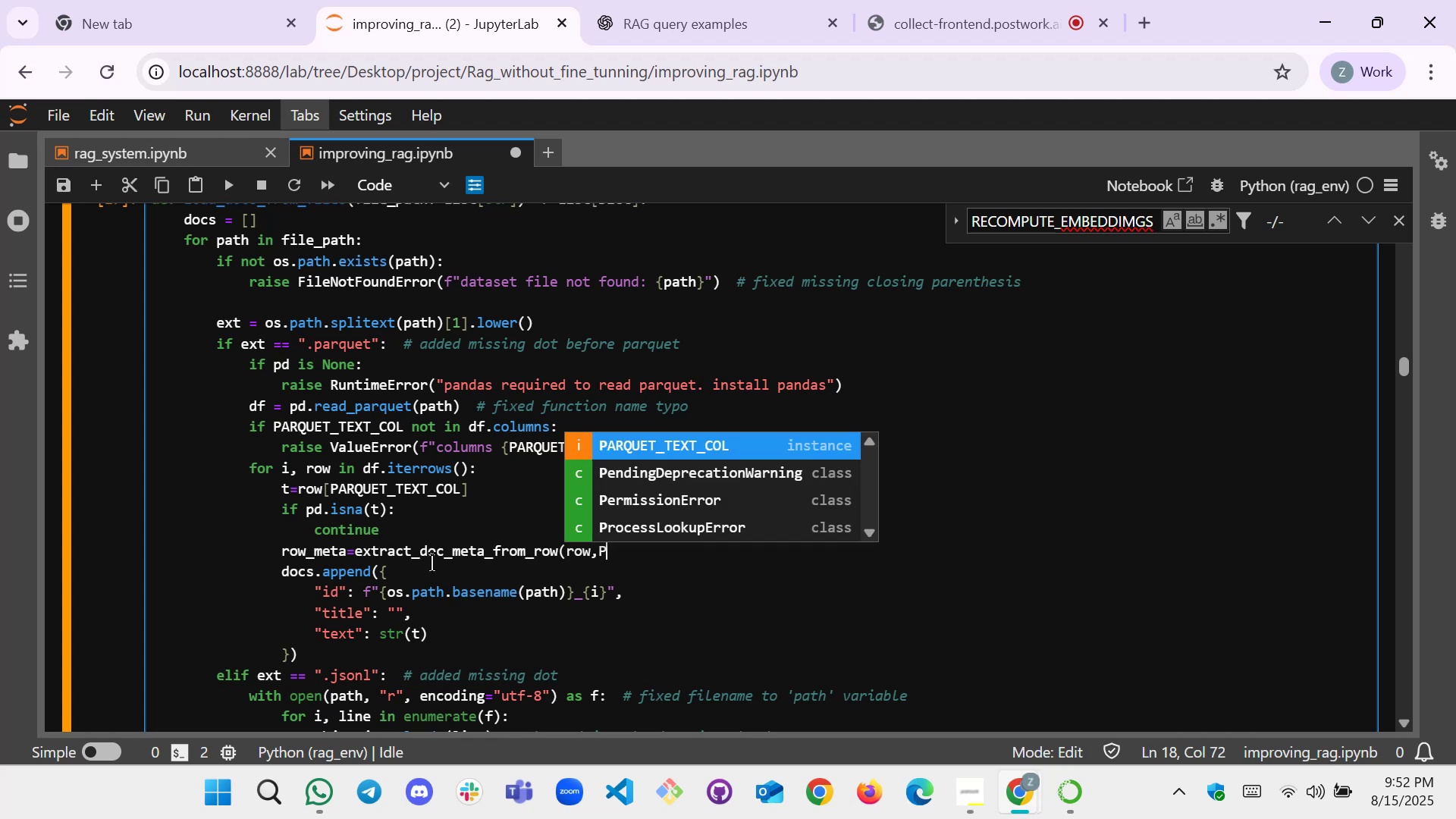 
key(Enter)
 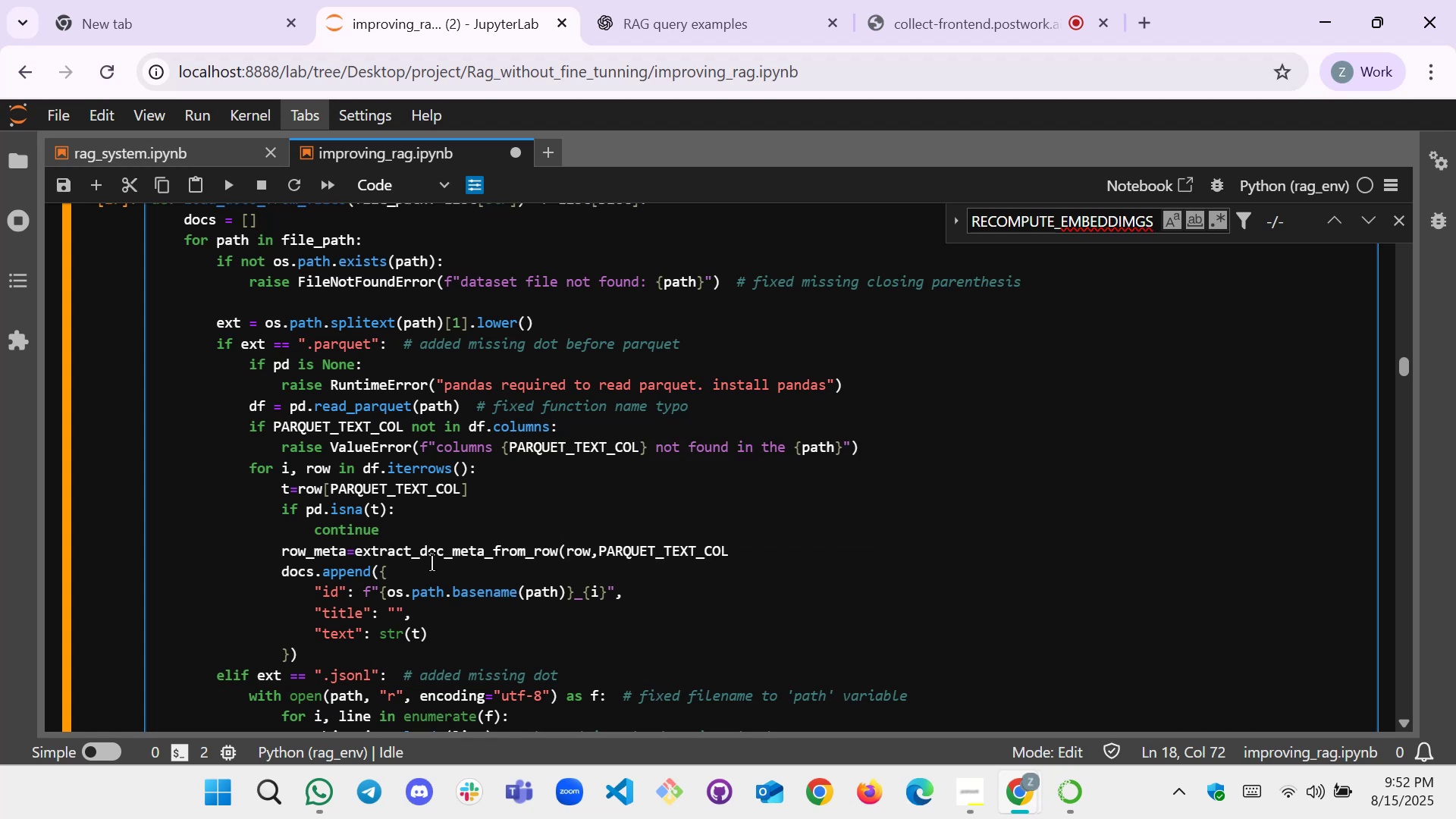 
key(CapsLock)
 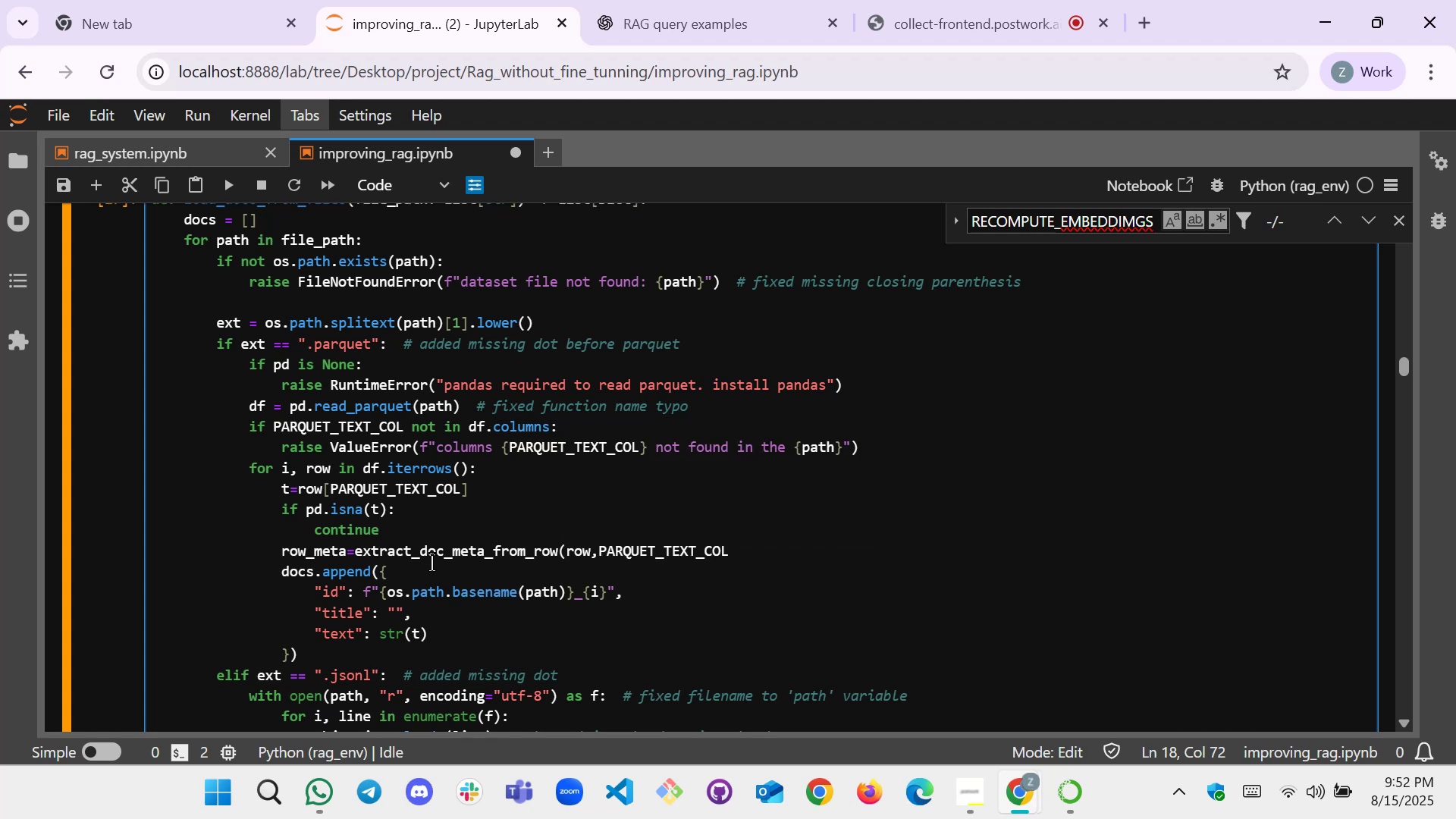 
key(Shift+0)
 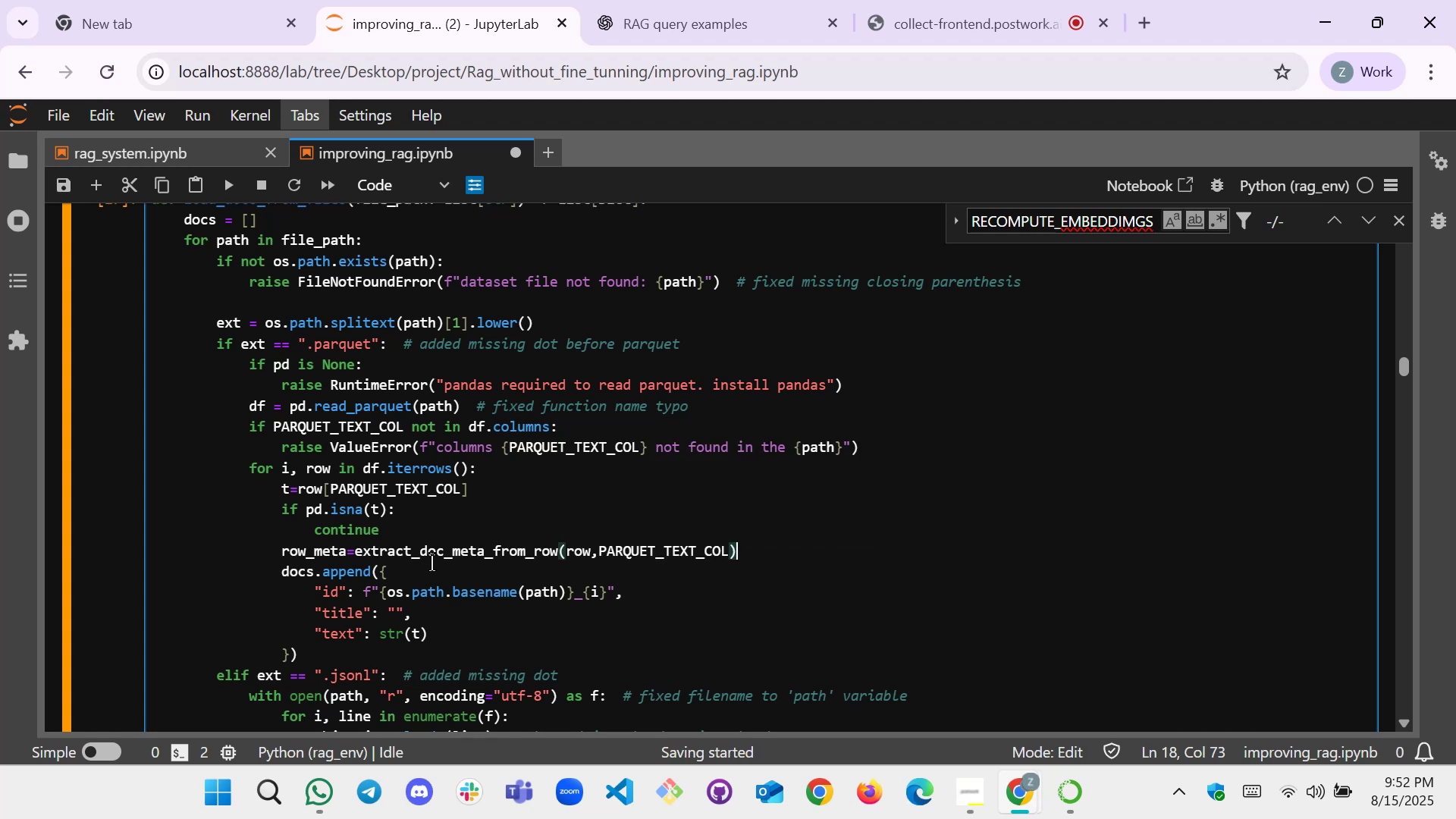 
scroll: coordinate [384, 586], scroll_direction: down, amount: 1.0
 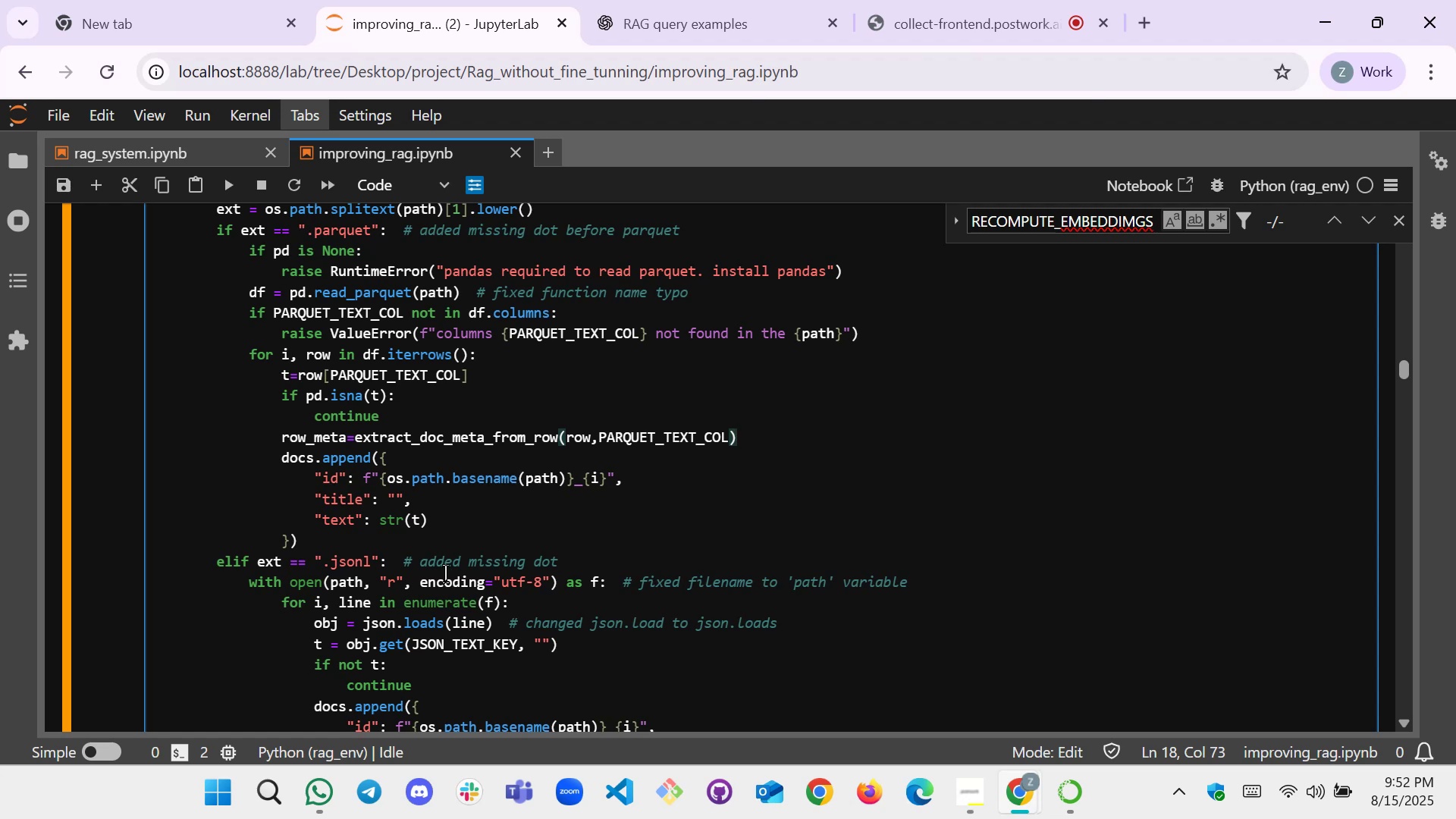 
left_click([455, 524])
 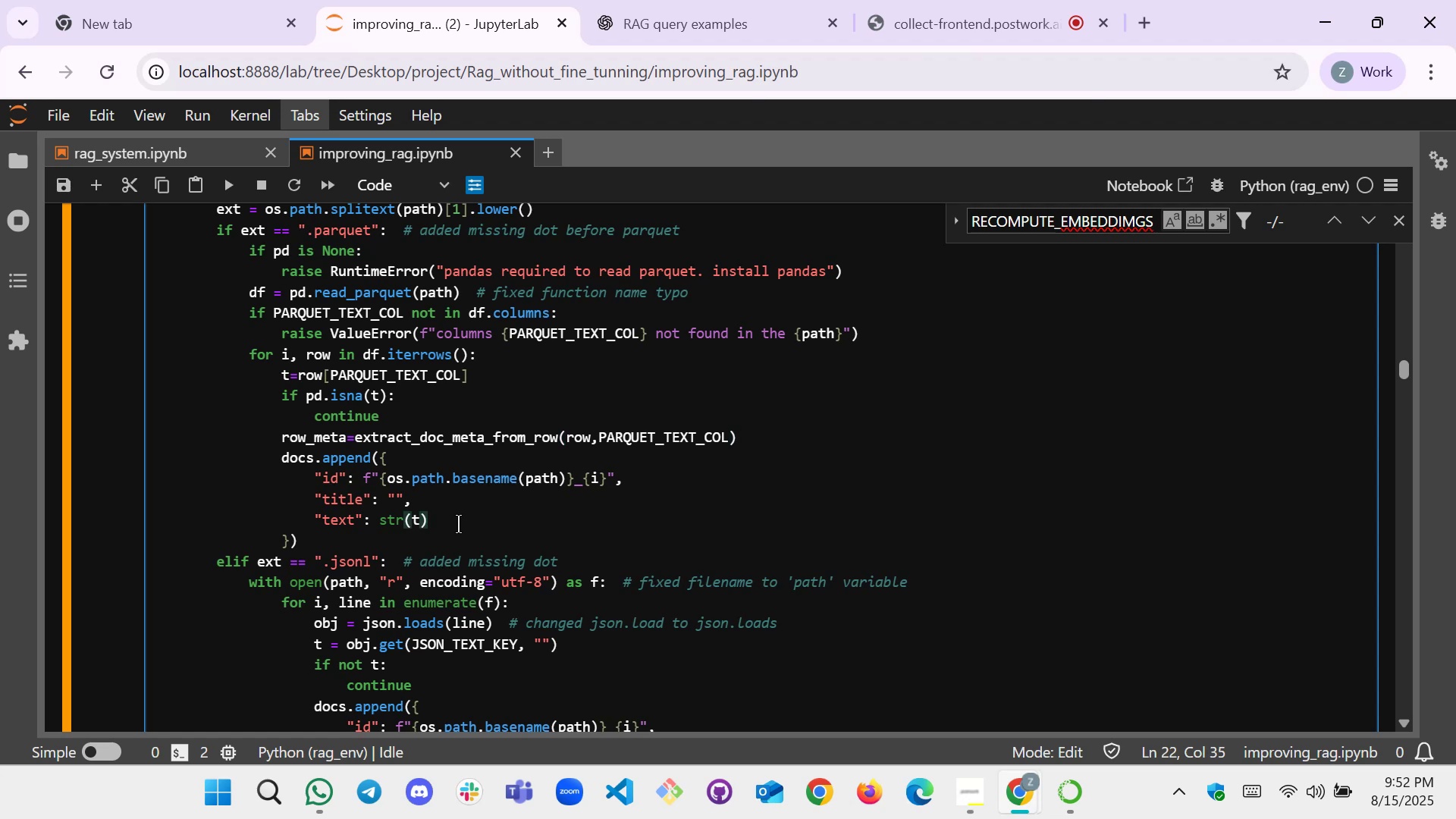 
key(Comma)
 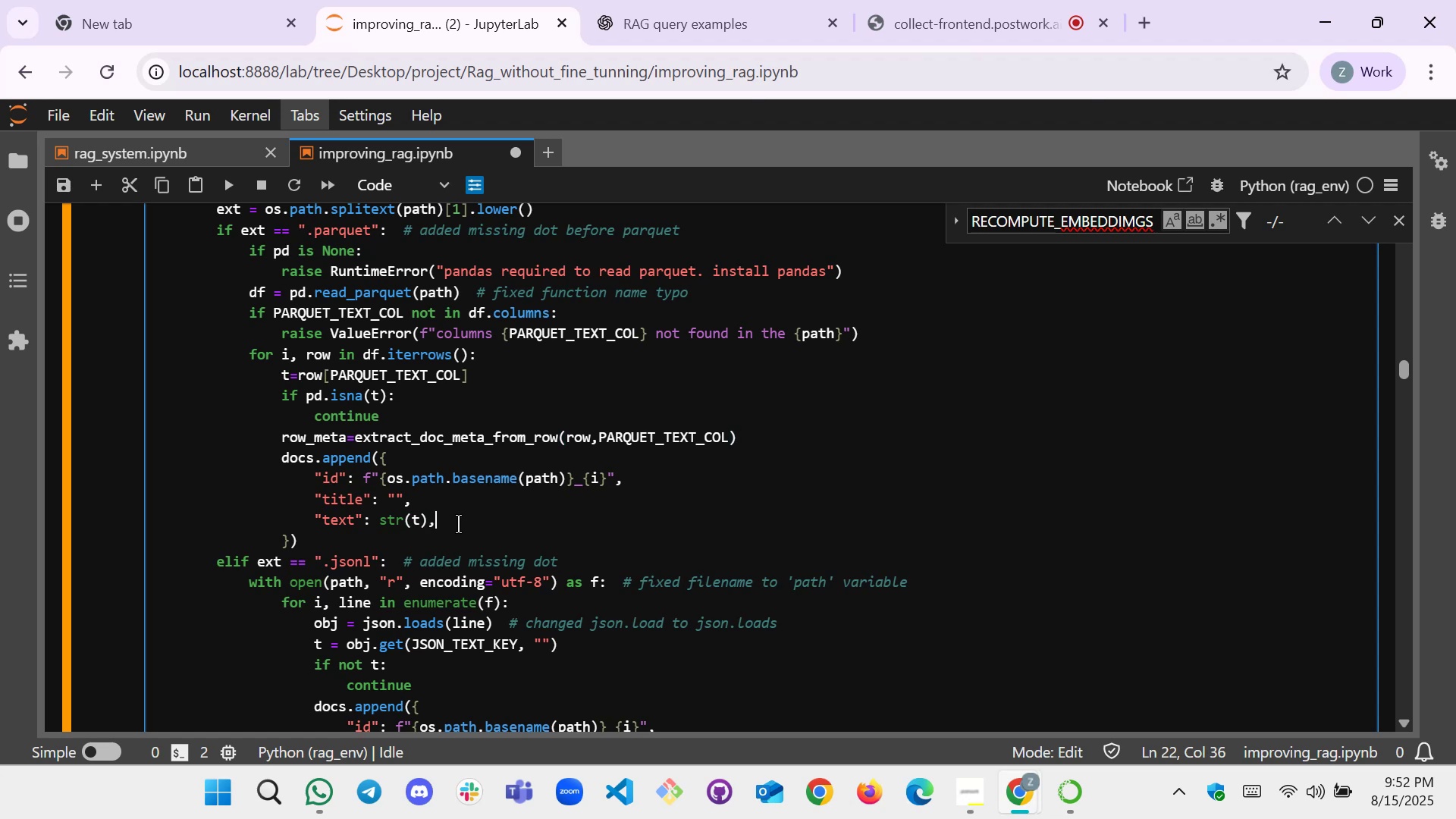 
key(Enter)
 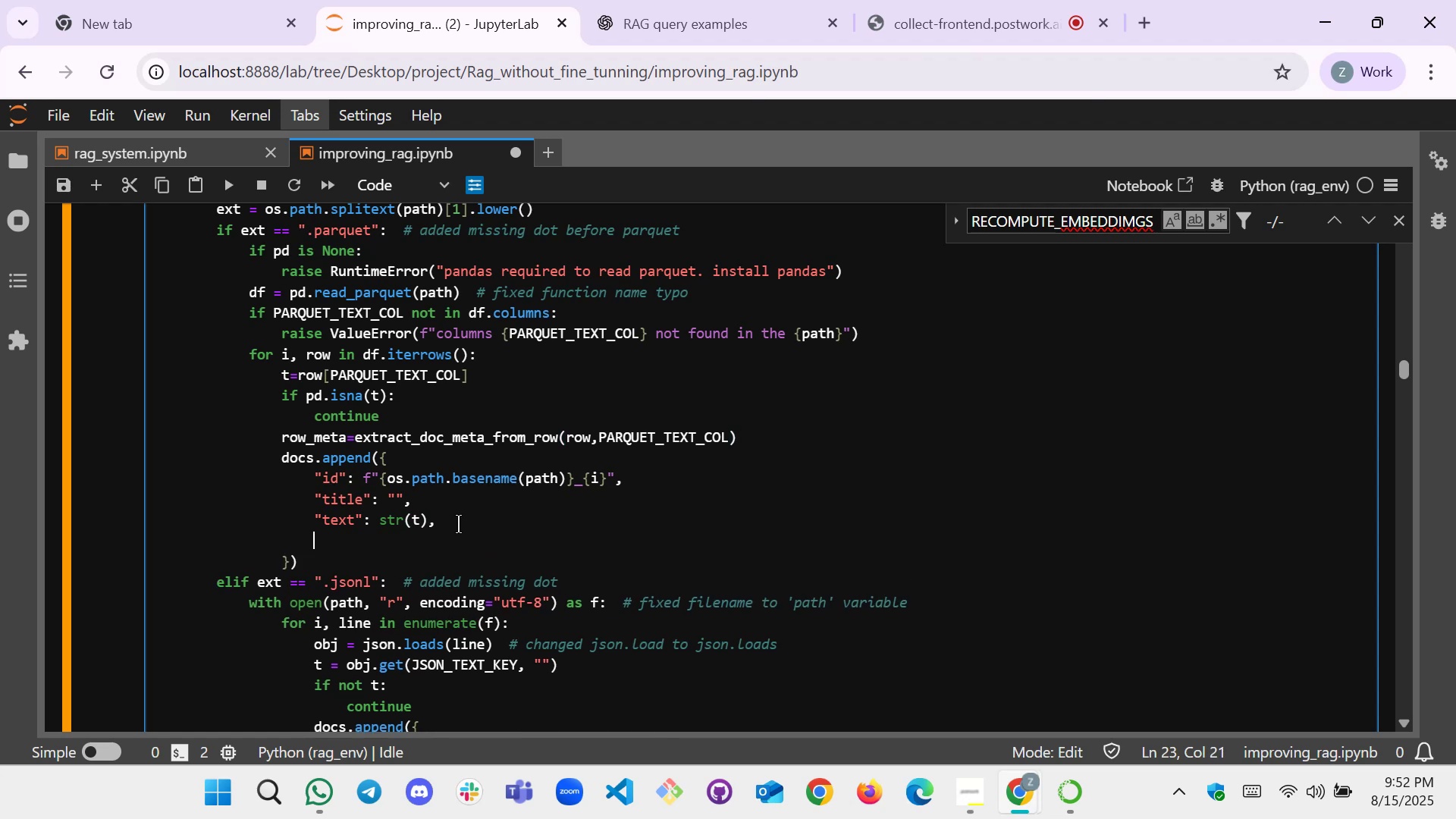 
type(met)
key(Backspace)
key(Backspace)
key(Backspace)
type("meta":row_meta)
 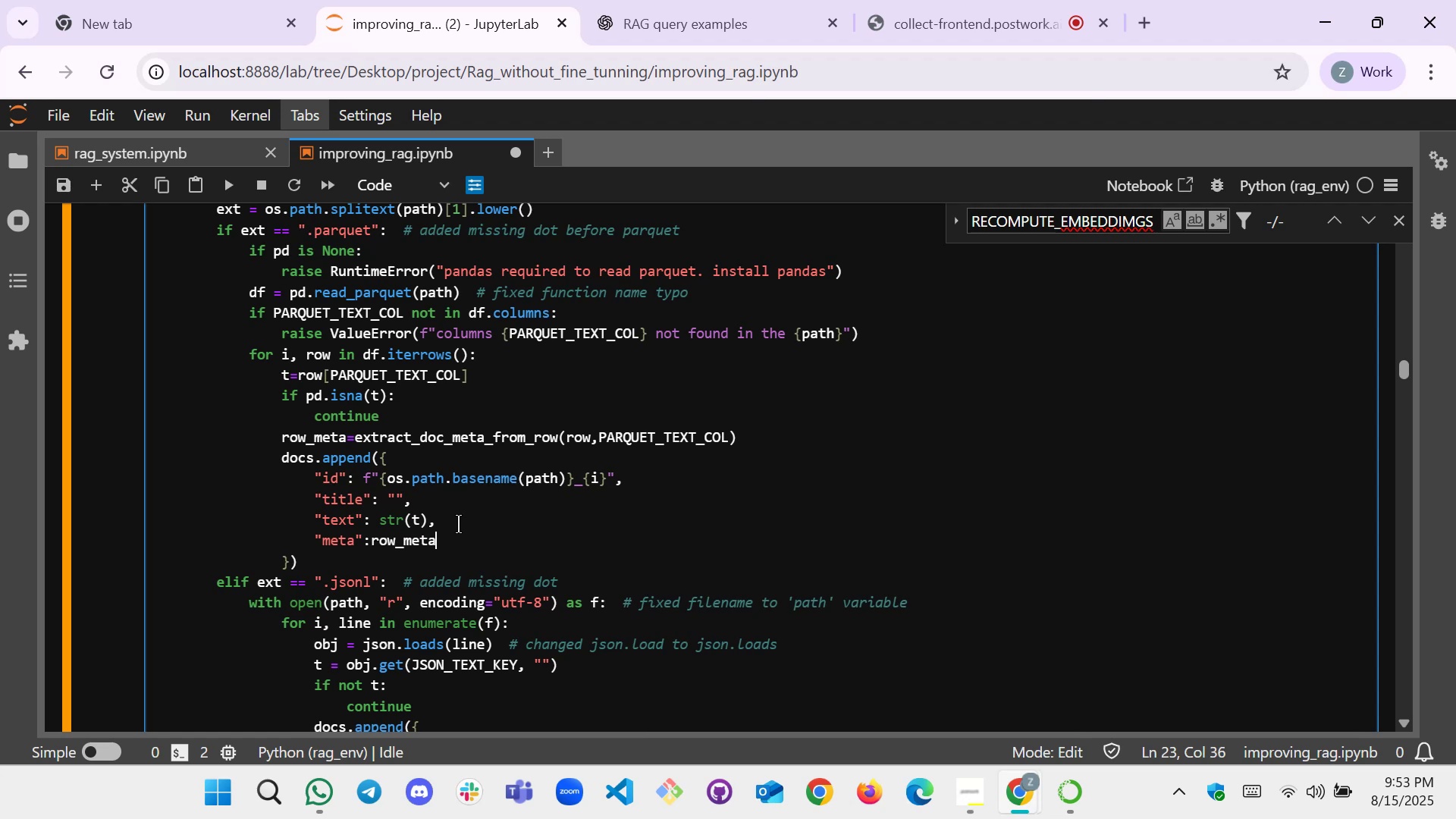 
wait(6.75)
 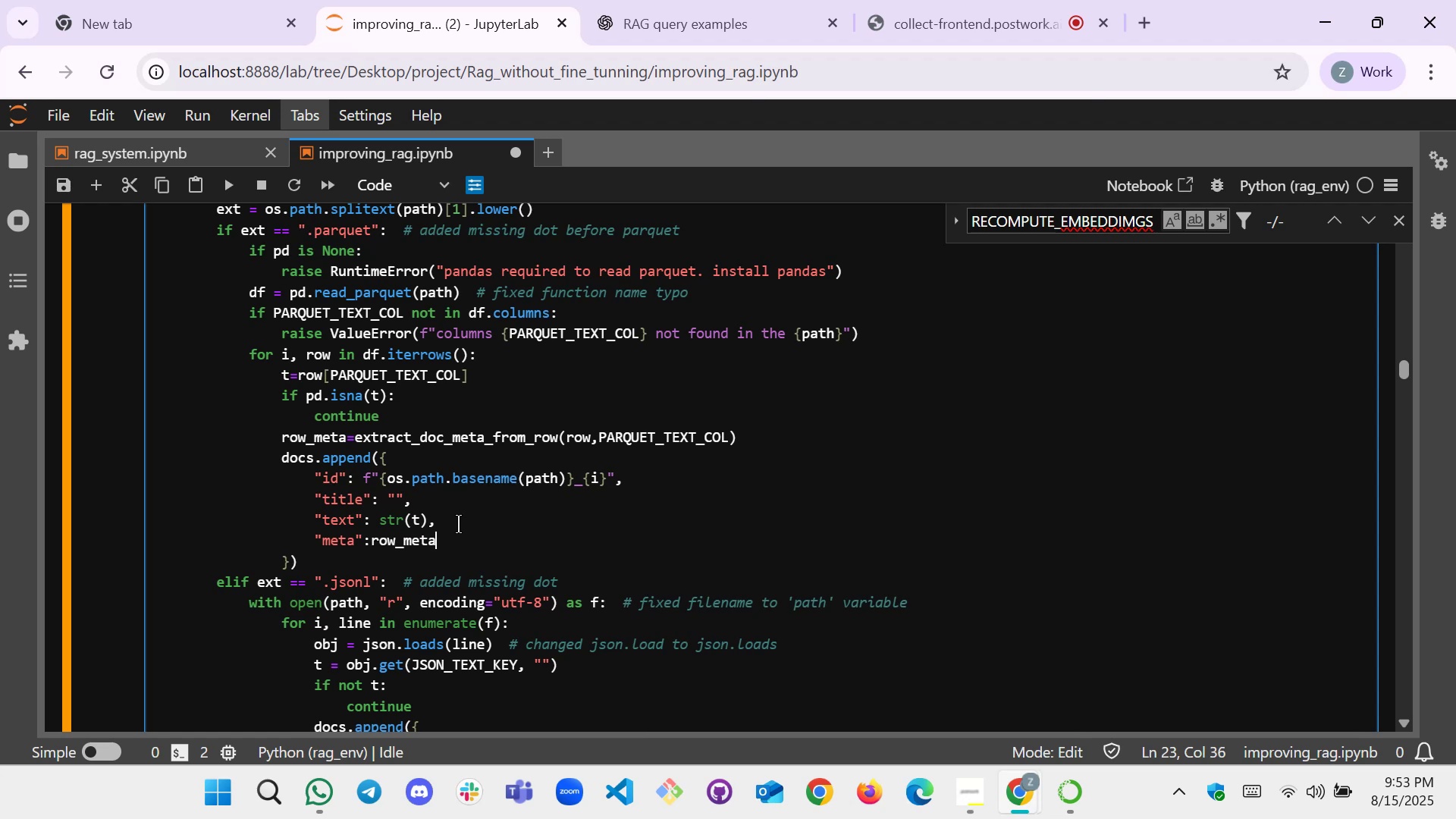 
scroll: coordinate [410, 558], scroll_direction: down, amount: 1.0
 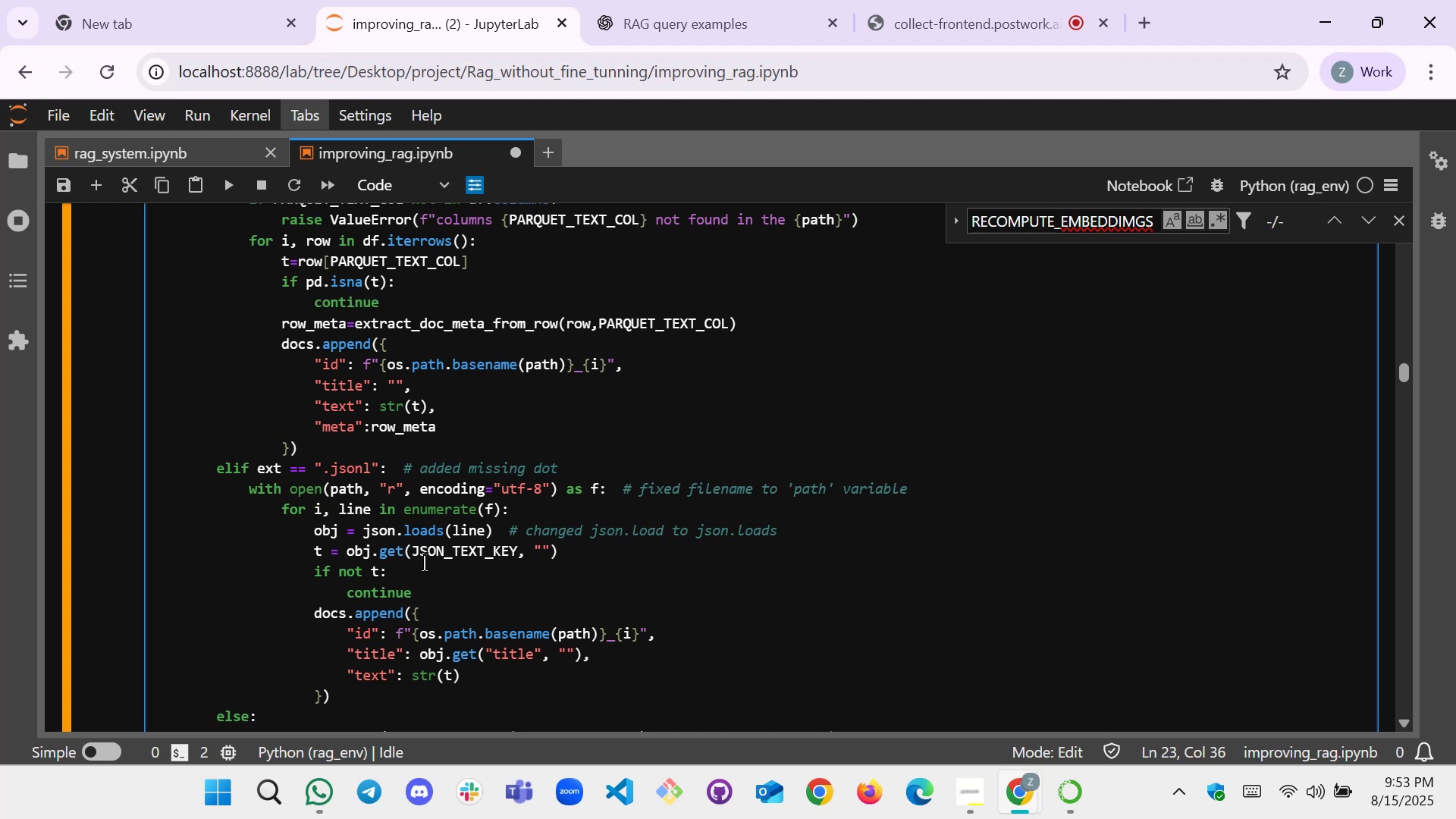 
wait(28.27)
 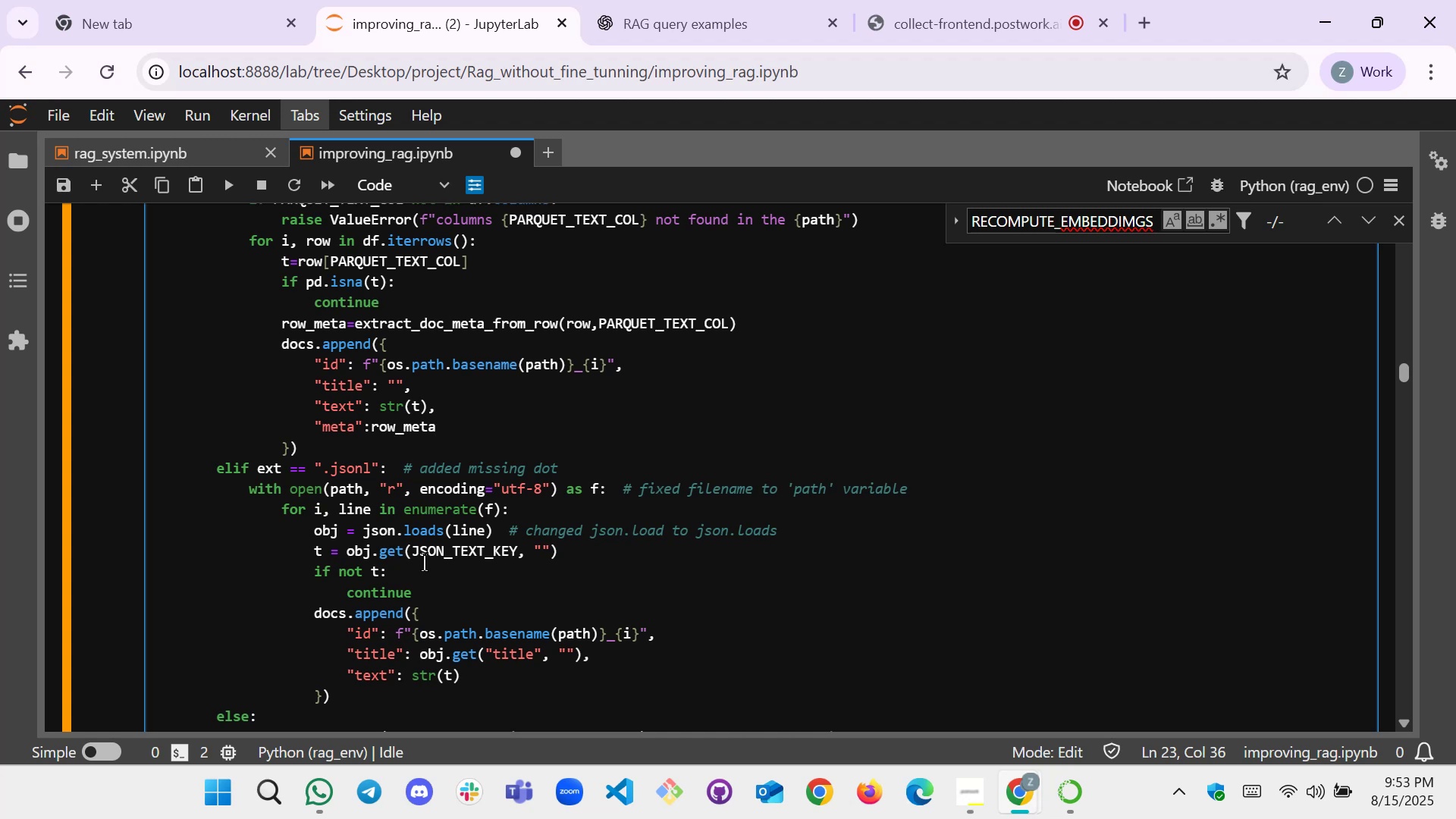 
scroll: coordinate [458, 589], scroll_direction: up, amount: 1.0
 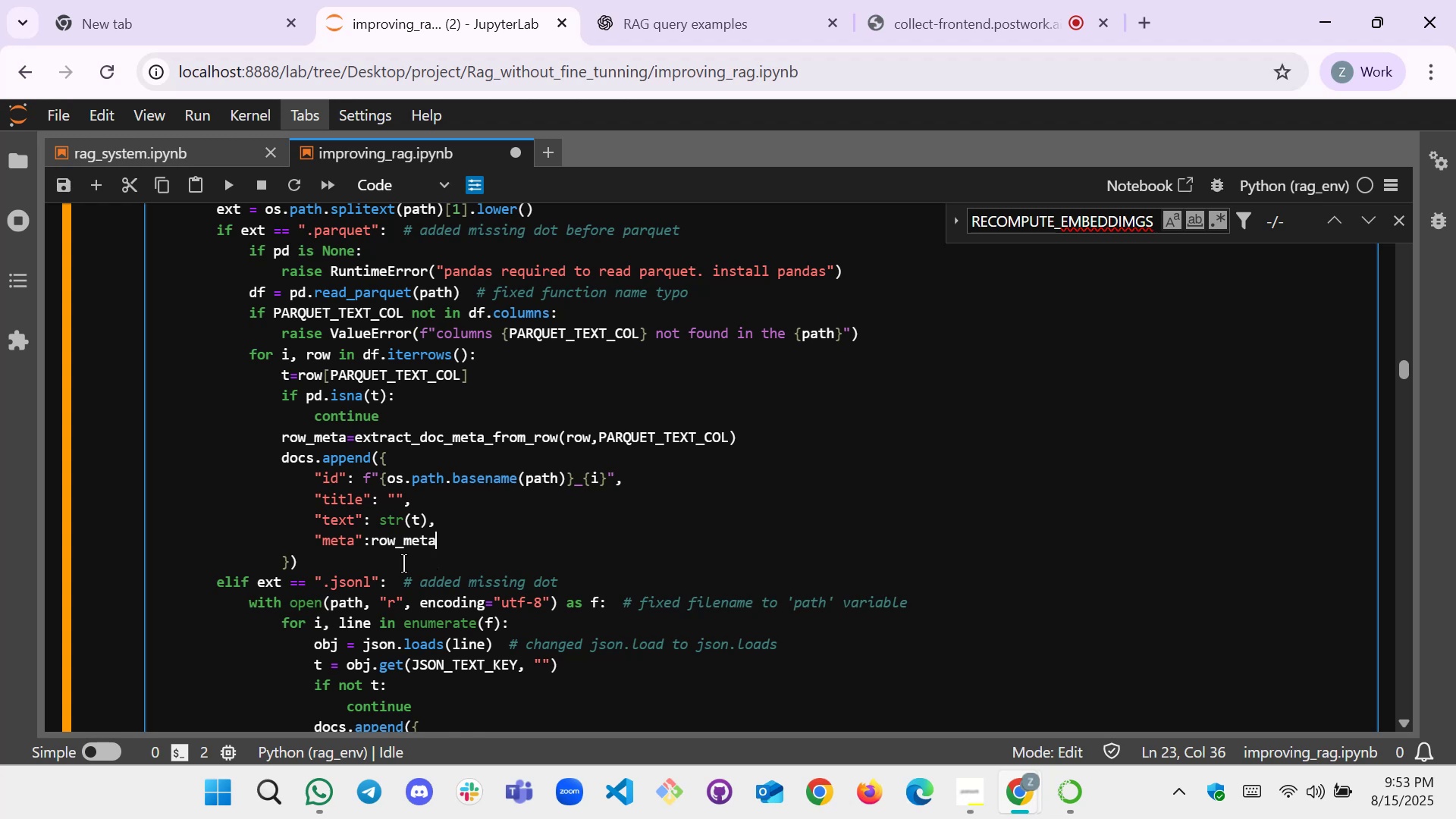 
wait(8.69)
 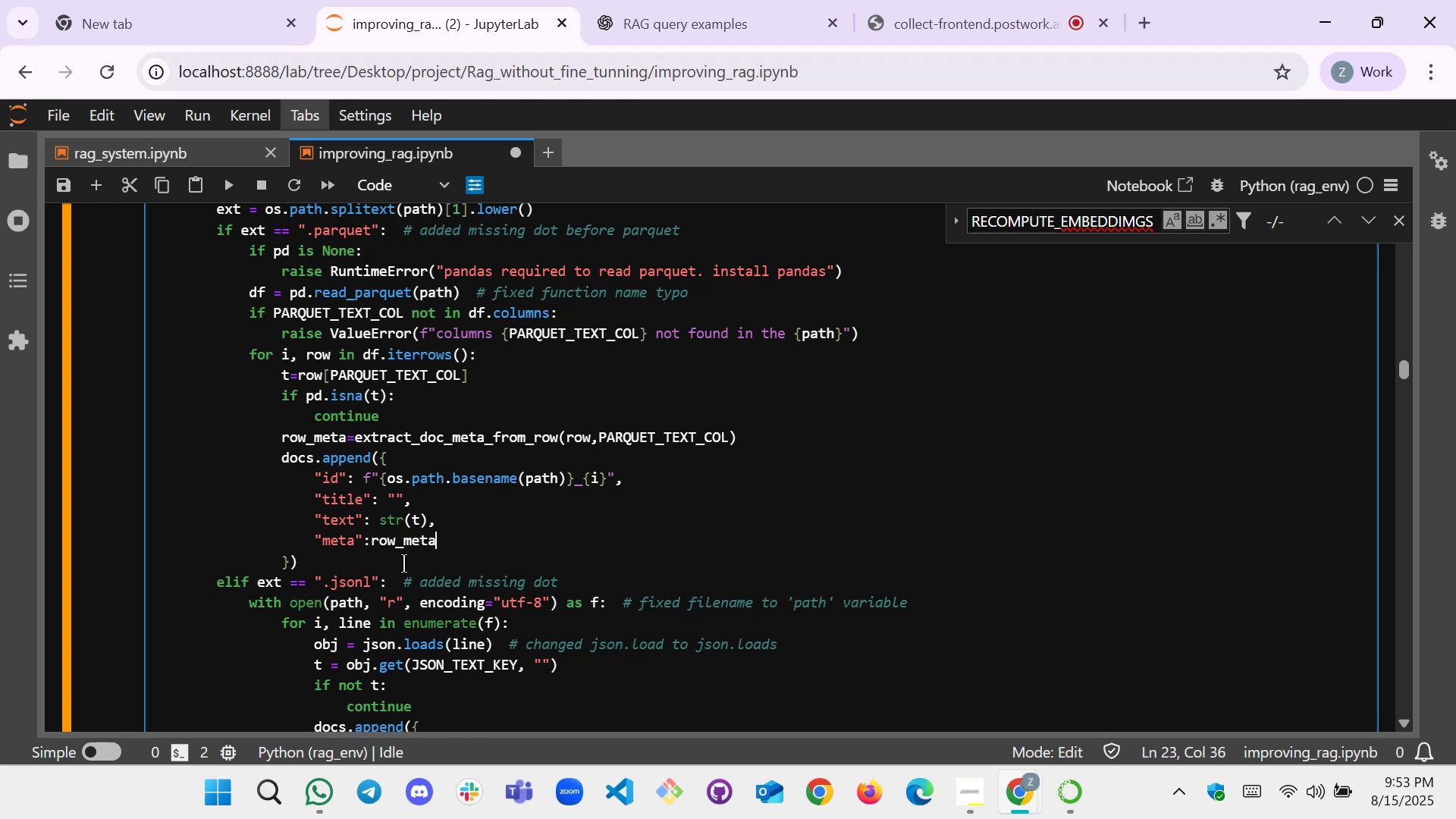 
scroll: coordinate [403, 563], scroll_direction: down, amount: 1.0
 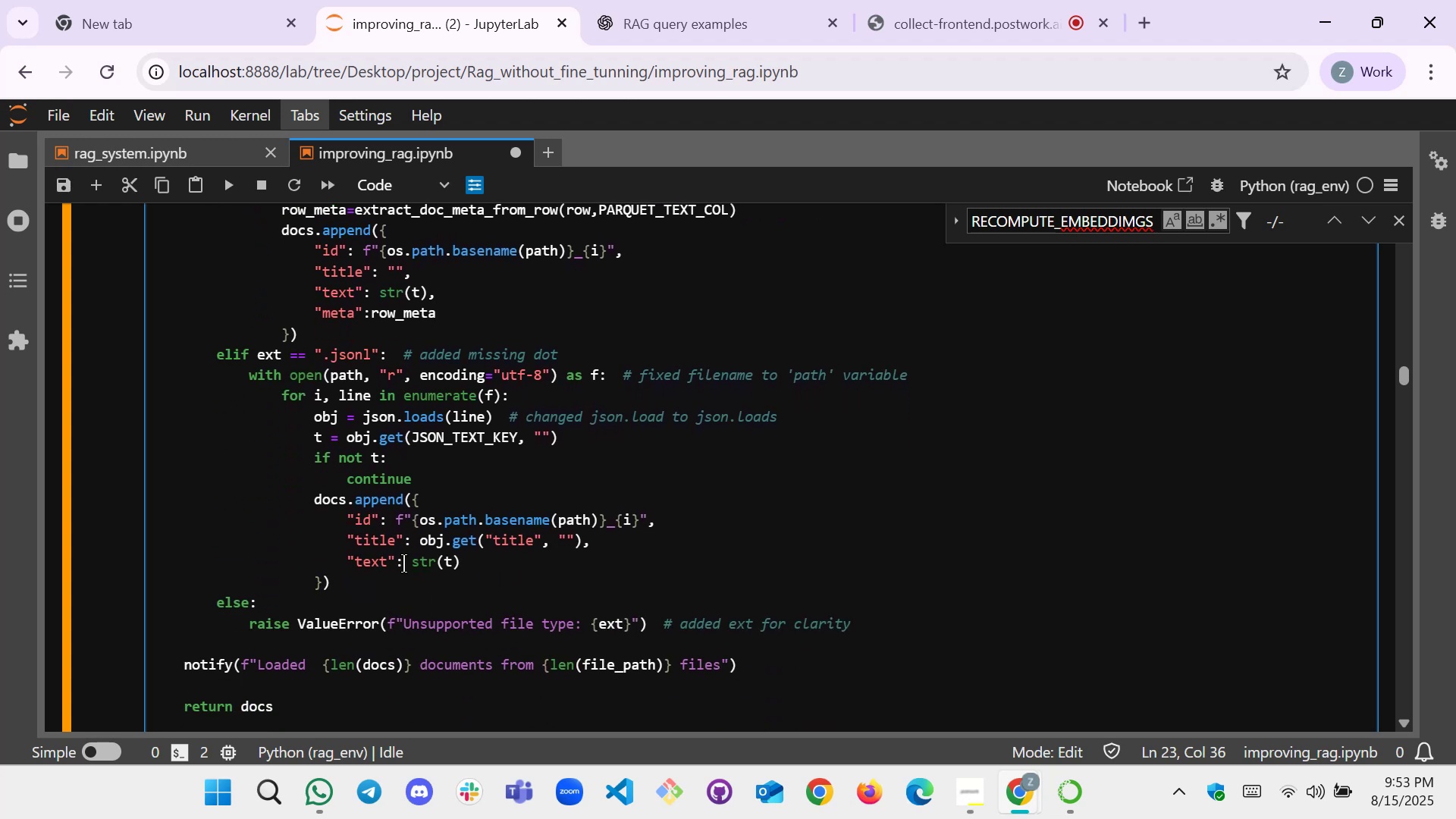 
scroll: coordinate [403, 563], scroll_direction: up, amount: 1.0
 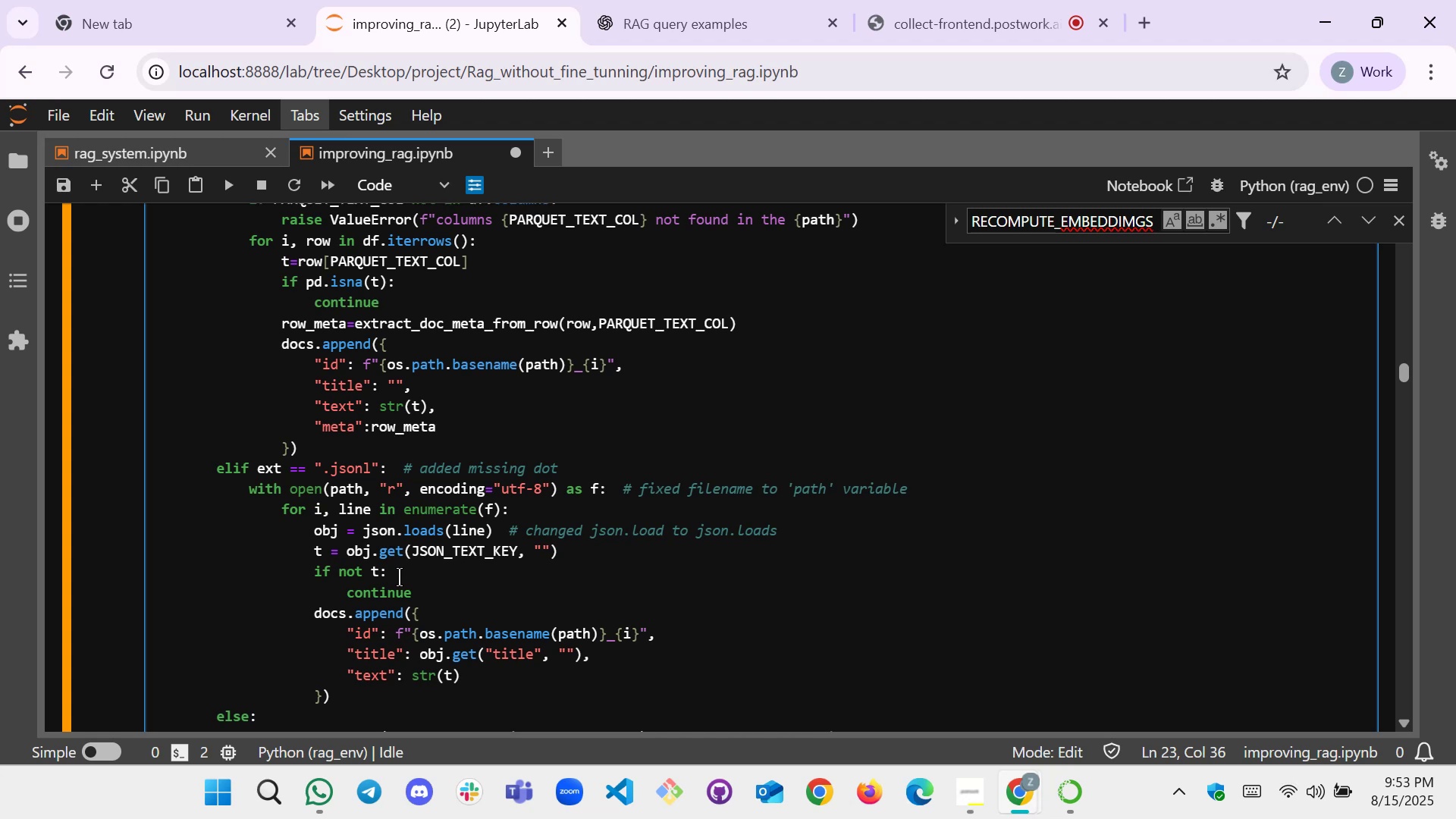 
wait(11.77)
 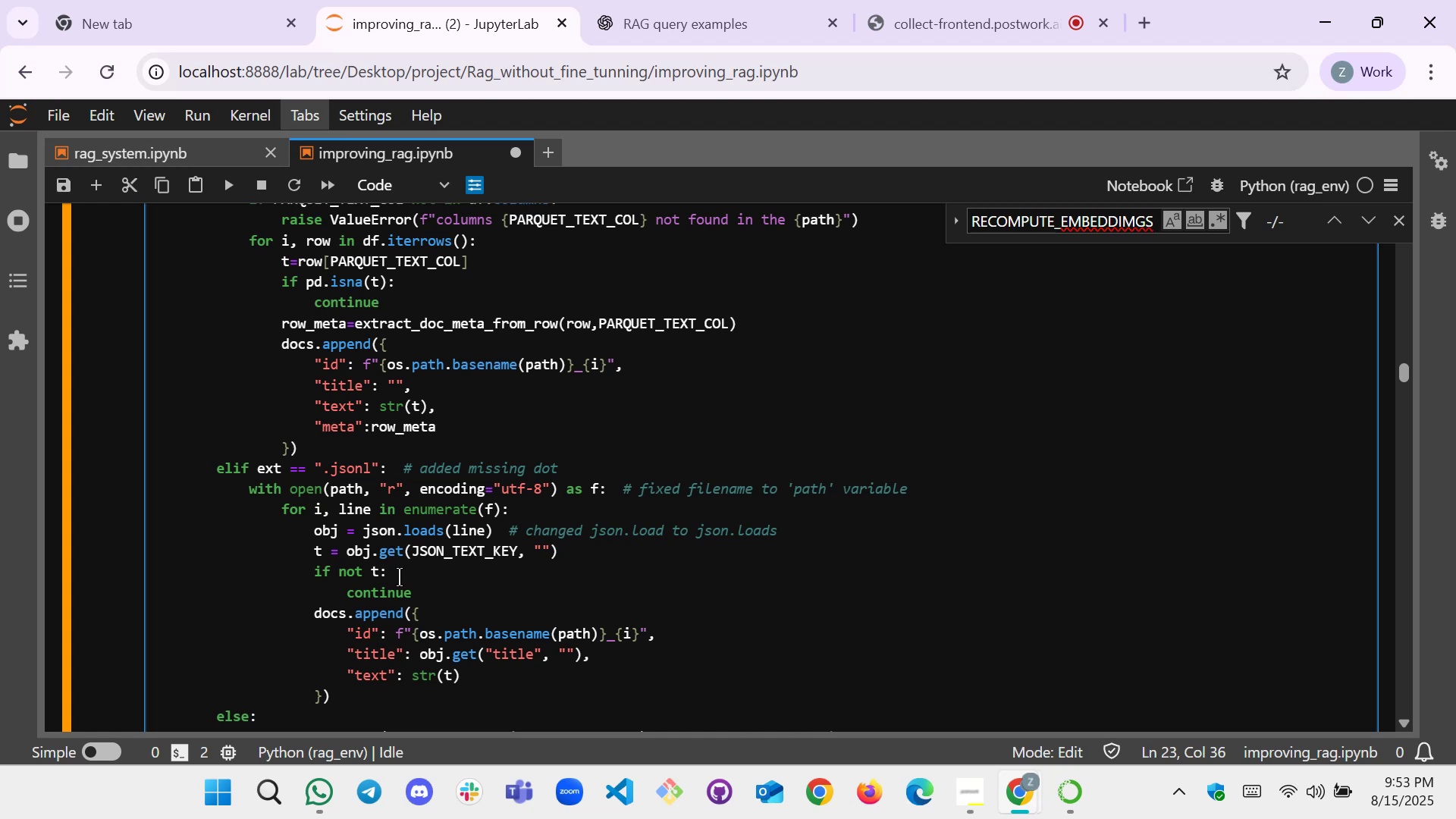 
left_click([444, 598])
 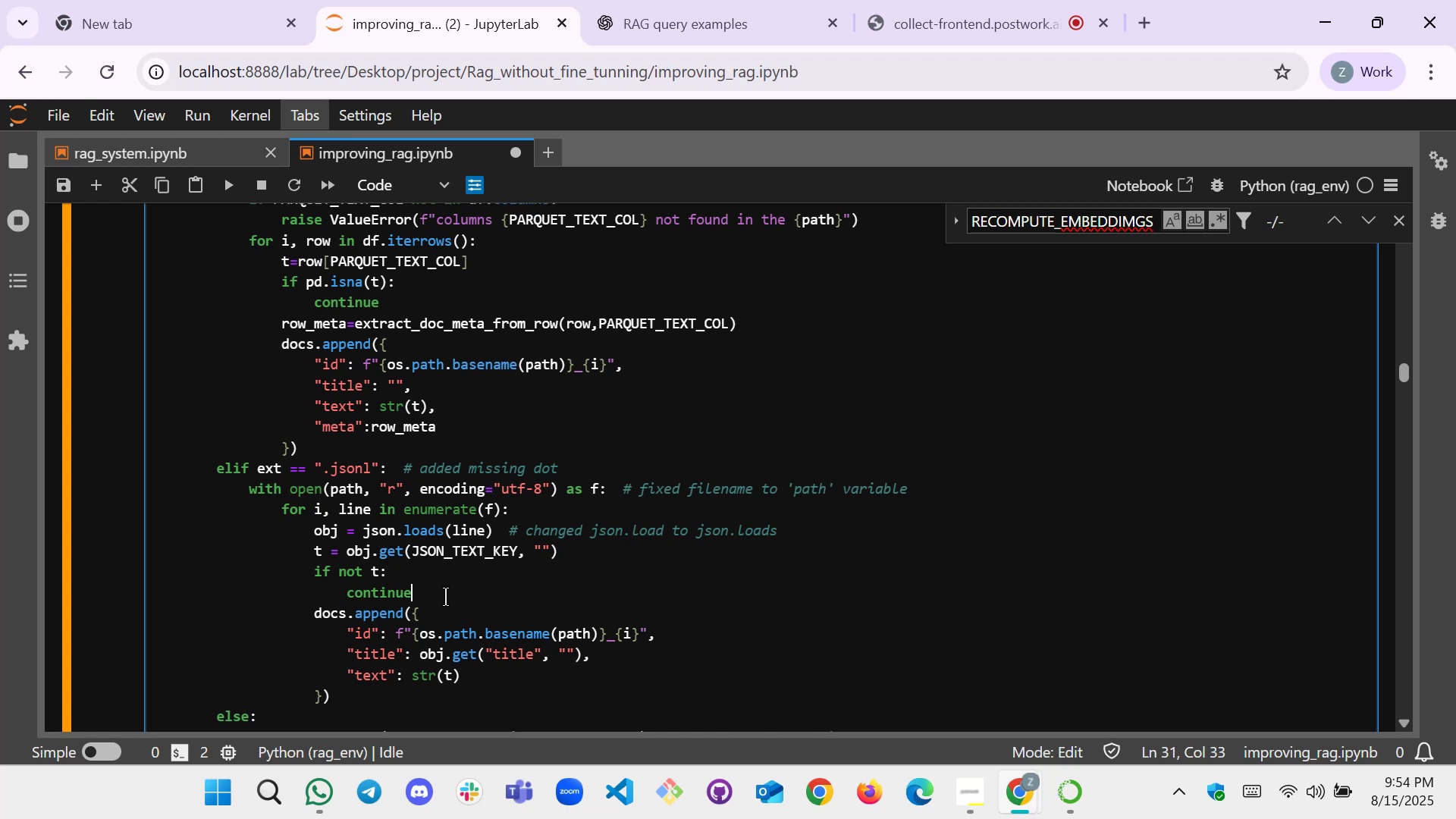 
key(Enter)
 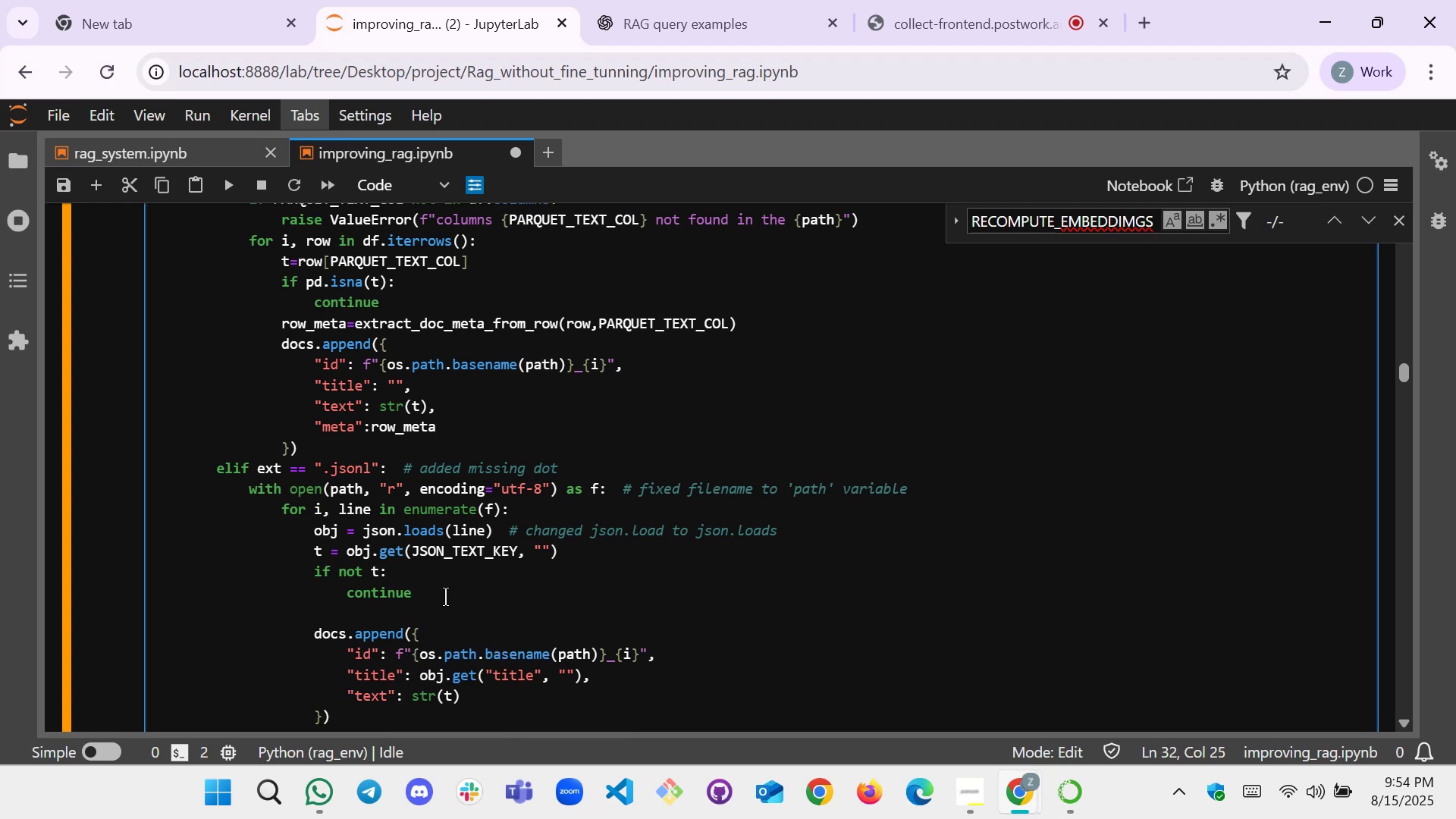 
key(Backspace)
type(row_meta={{)
key(Backspace)
type(})
 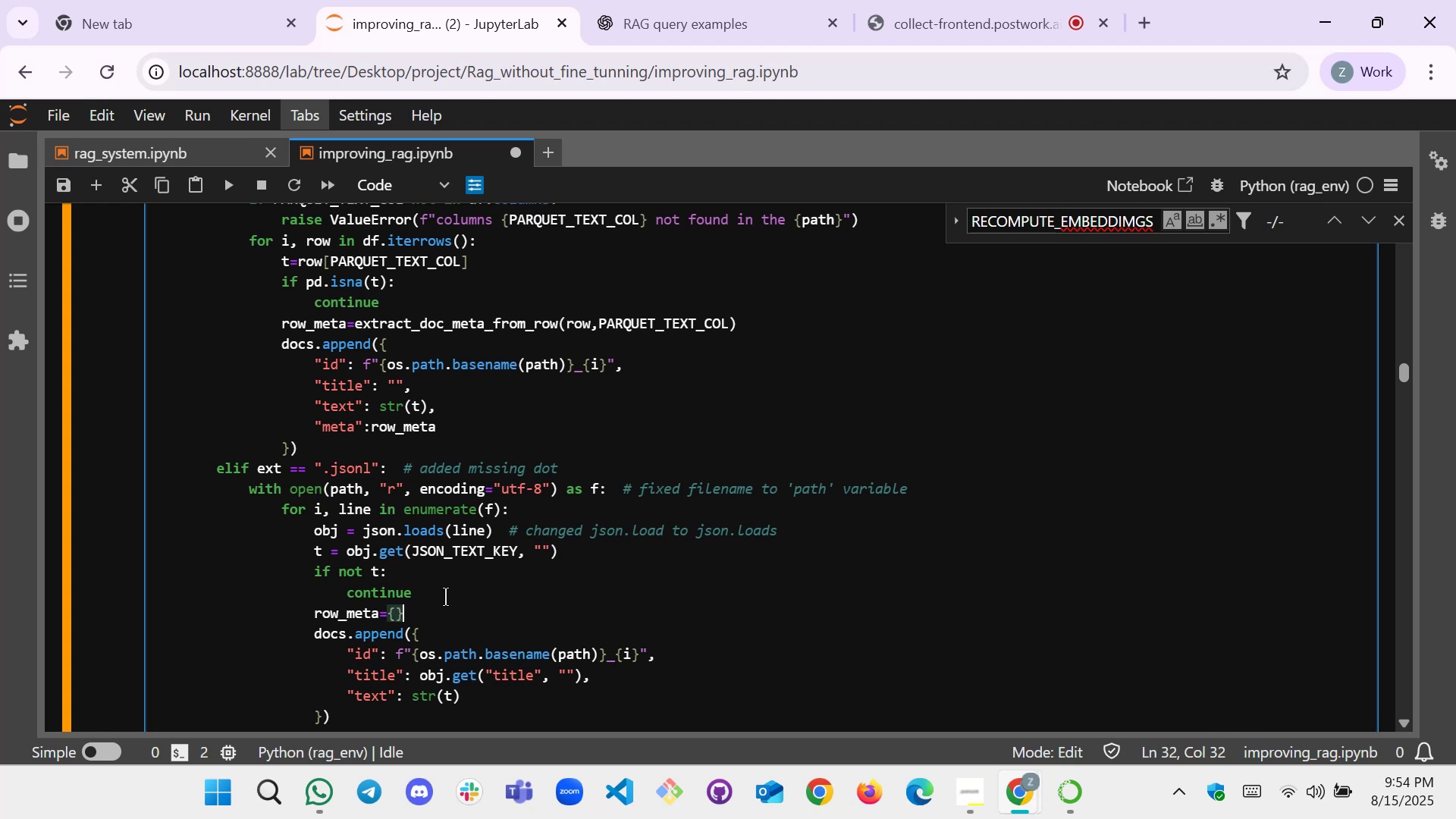 
key(ArrowLeft)
 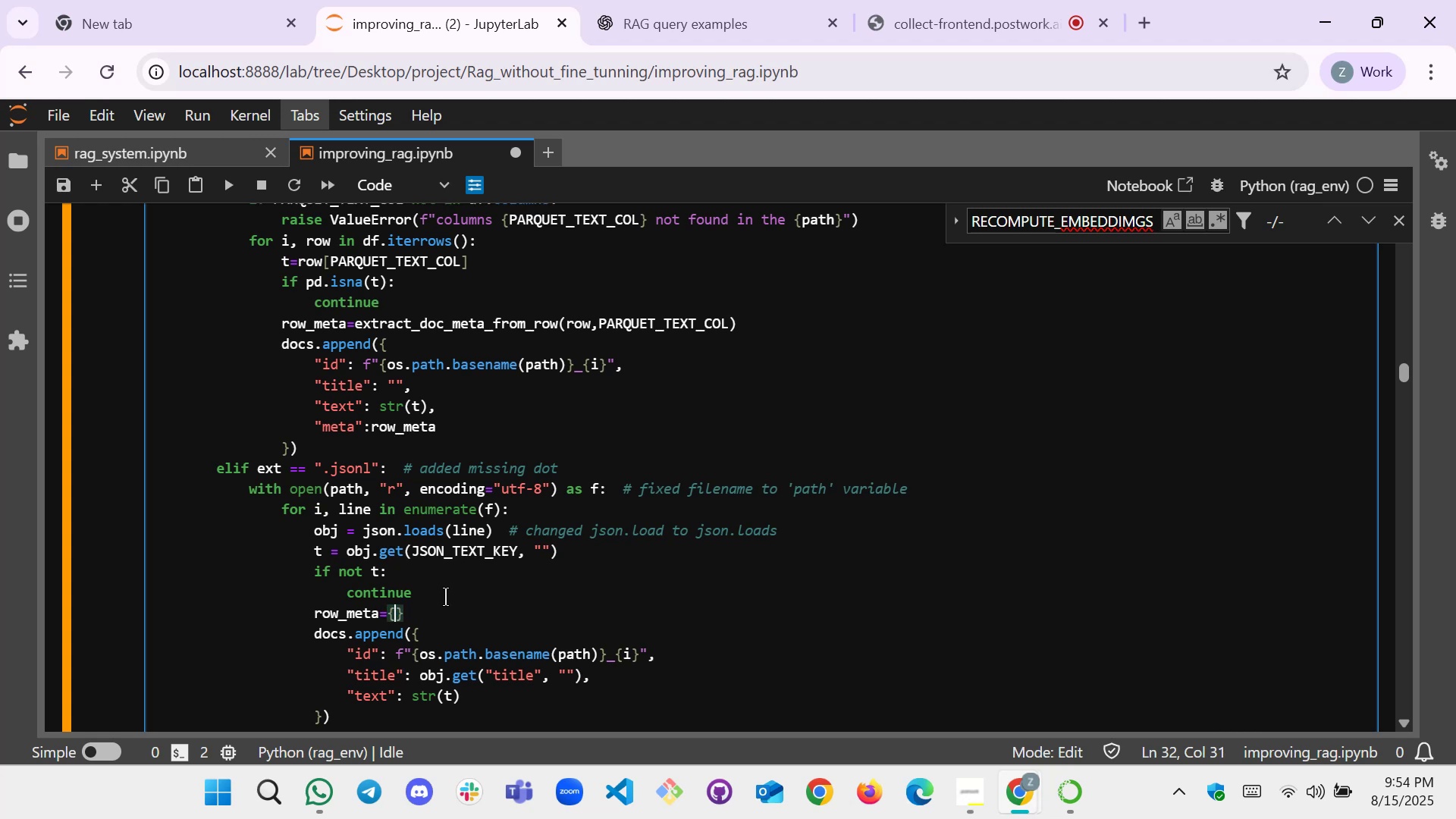 
type(k:st)
key(Backspace)
key(Backspace)
type( str())
 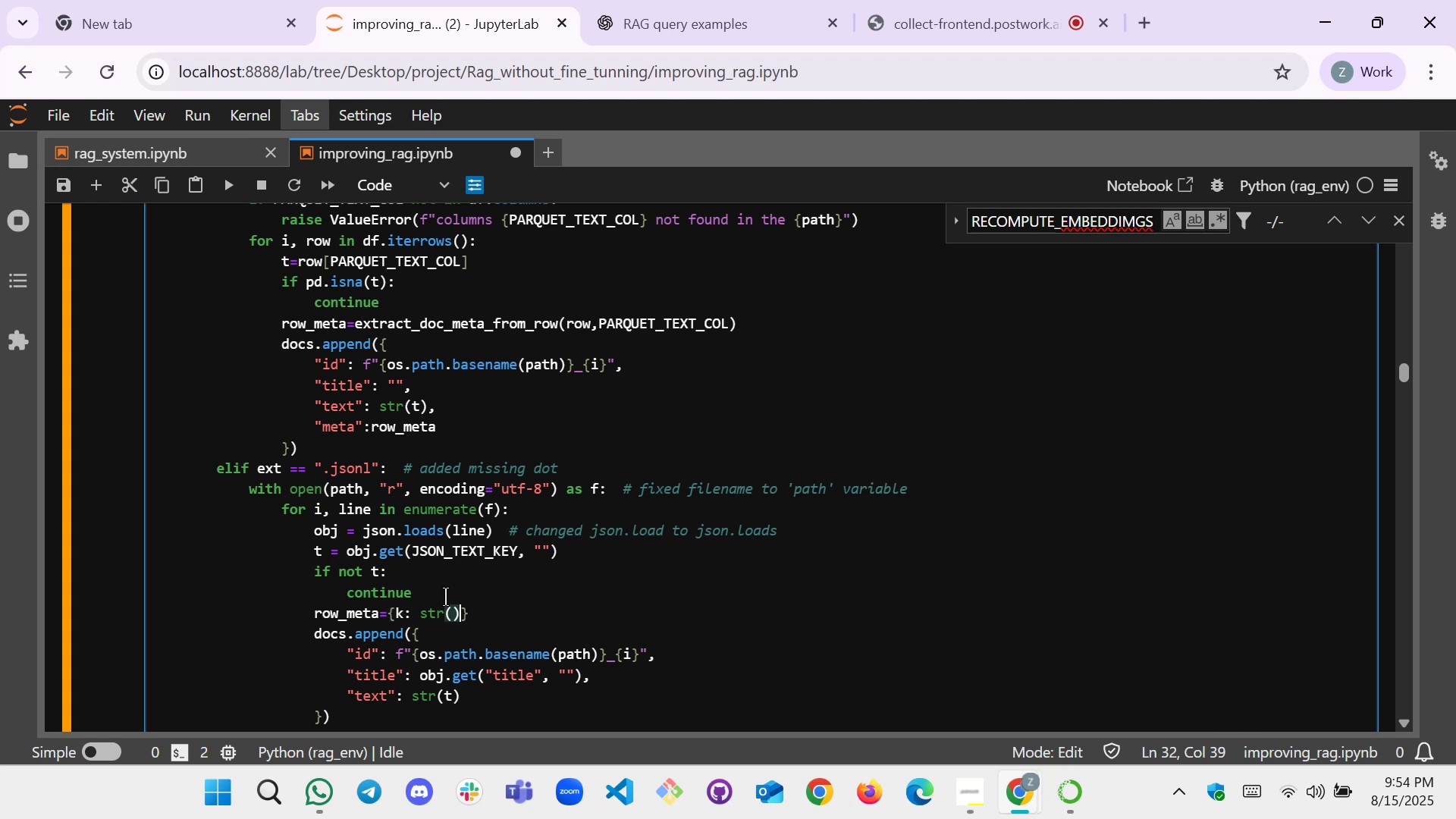 
key(ArrowLeft)
 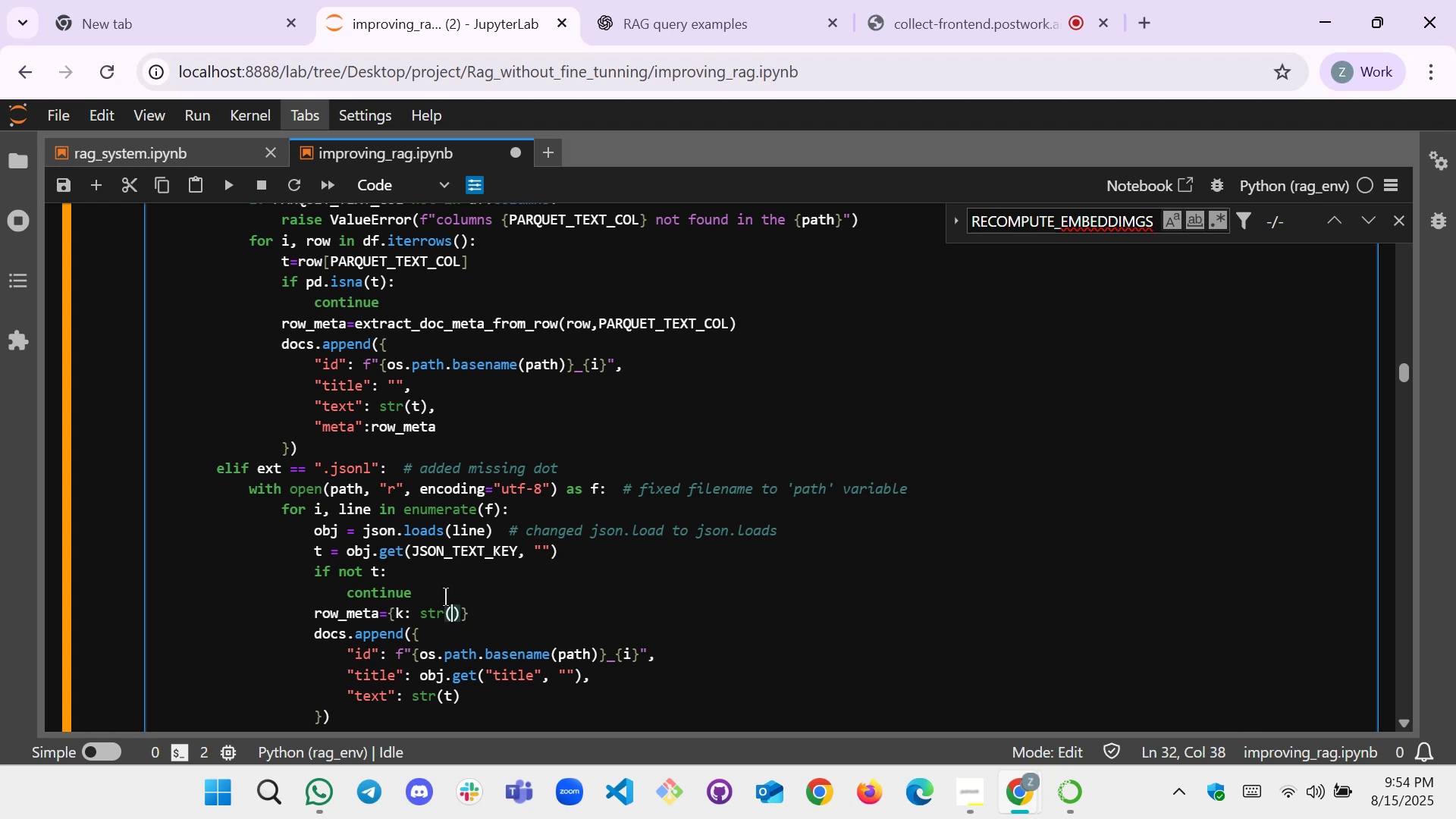 
key(V)
 